 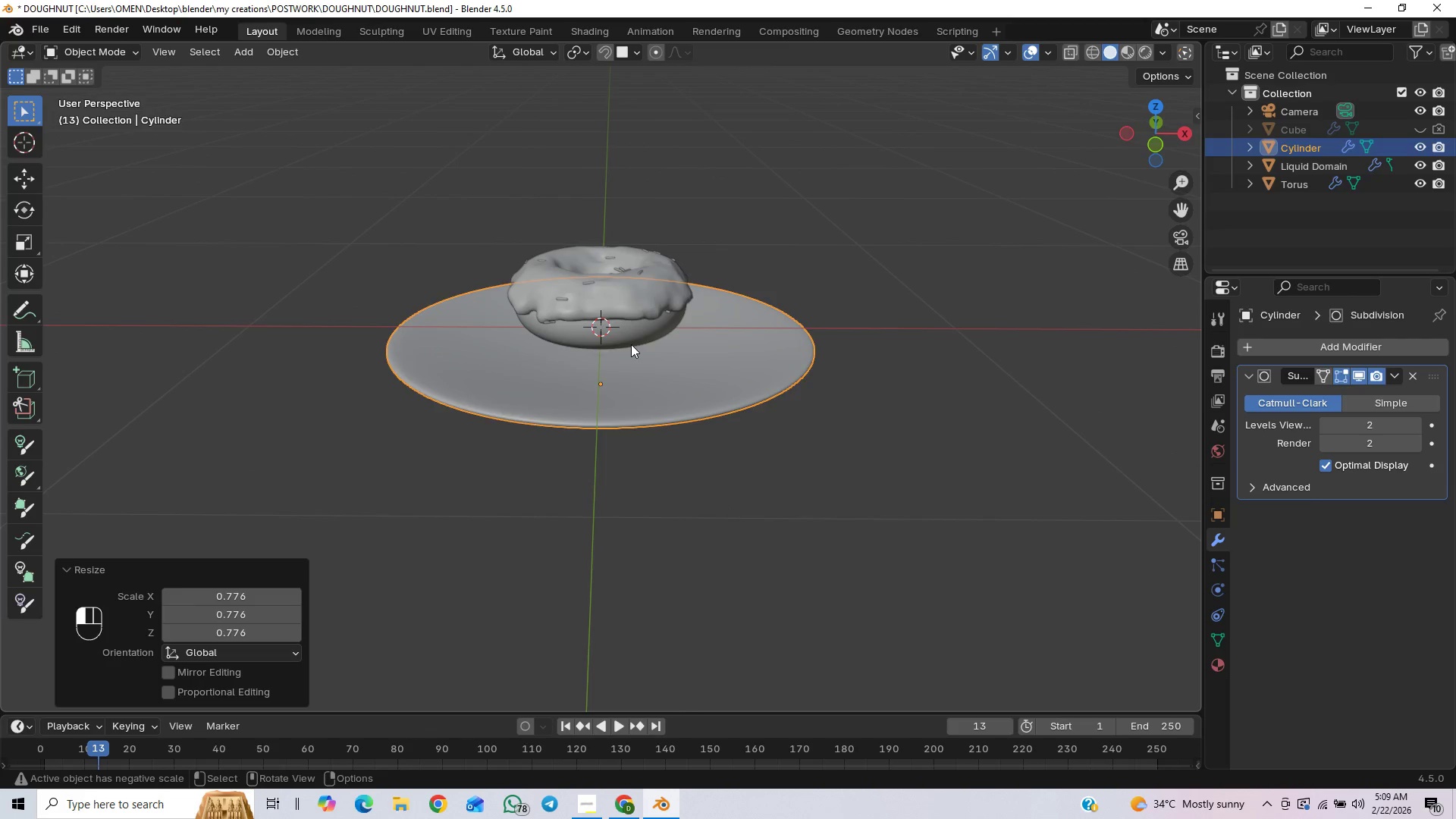 
hold_key(key=ShiftLeft, duration=0.88)
left_click([639, 299])
 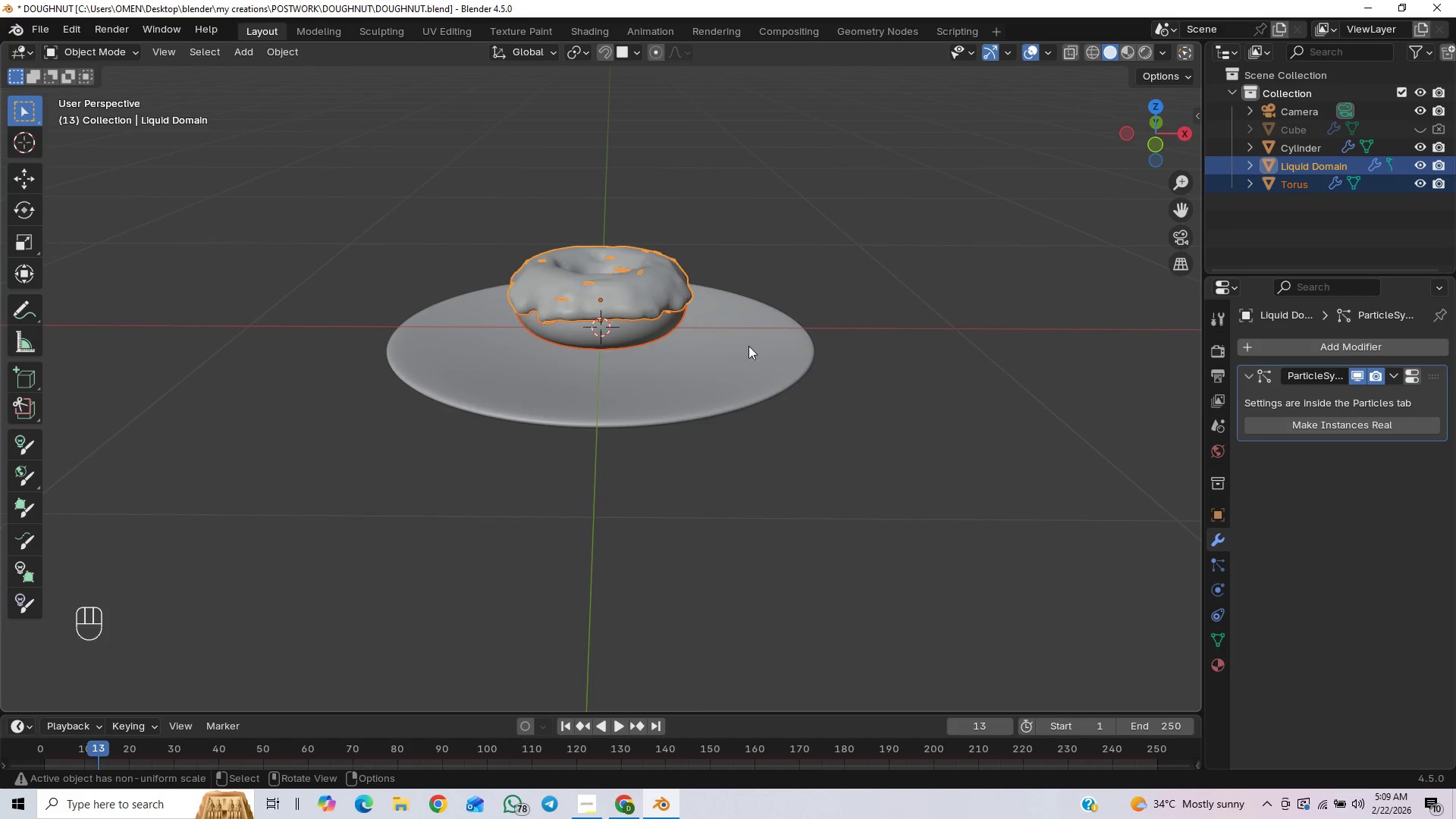 
type(GGZ)
 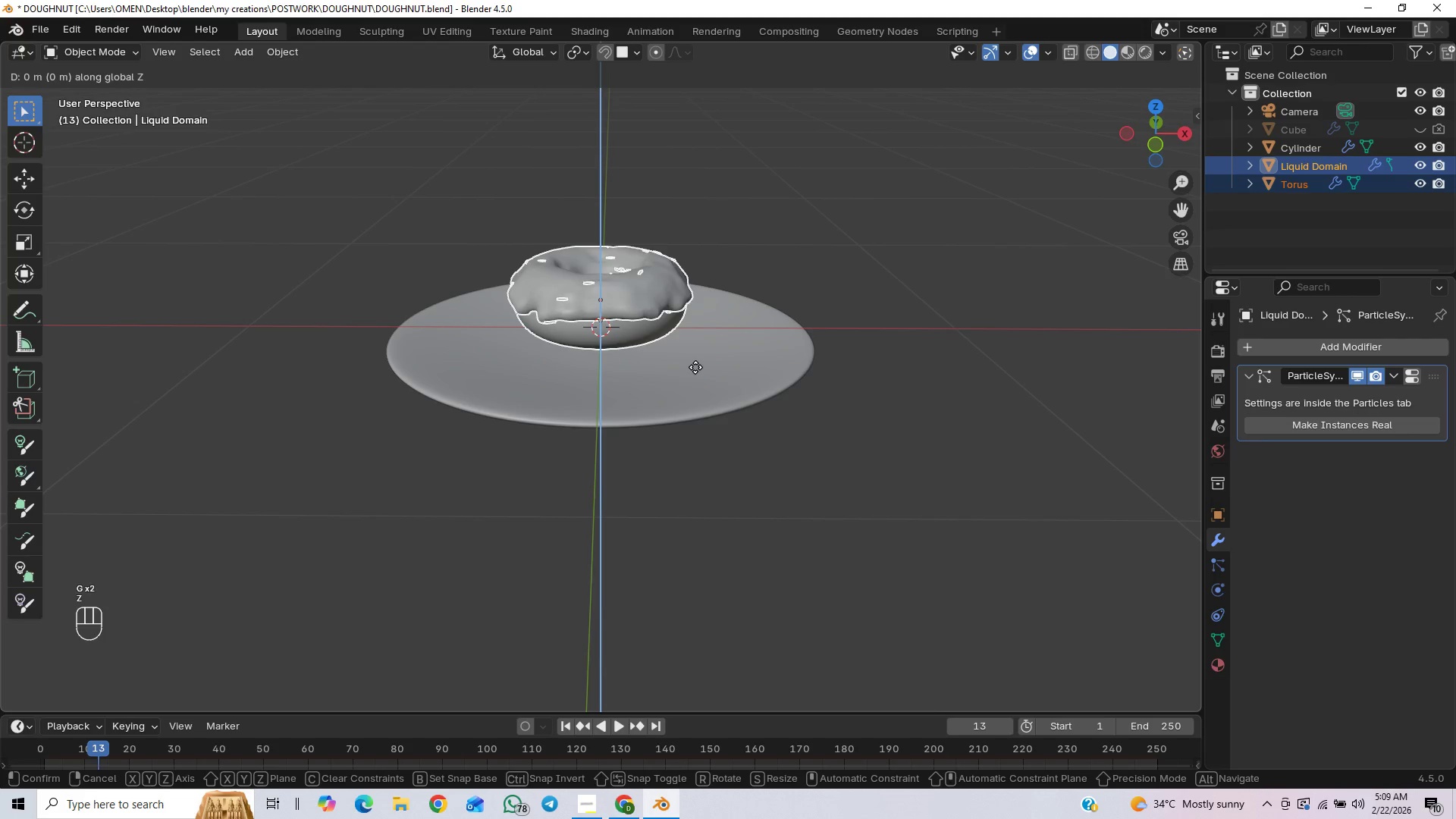 
hold_key(key=ControlLeft, duration=1.5)
 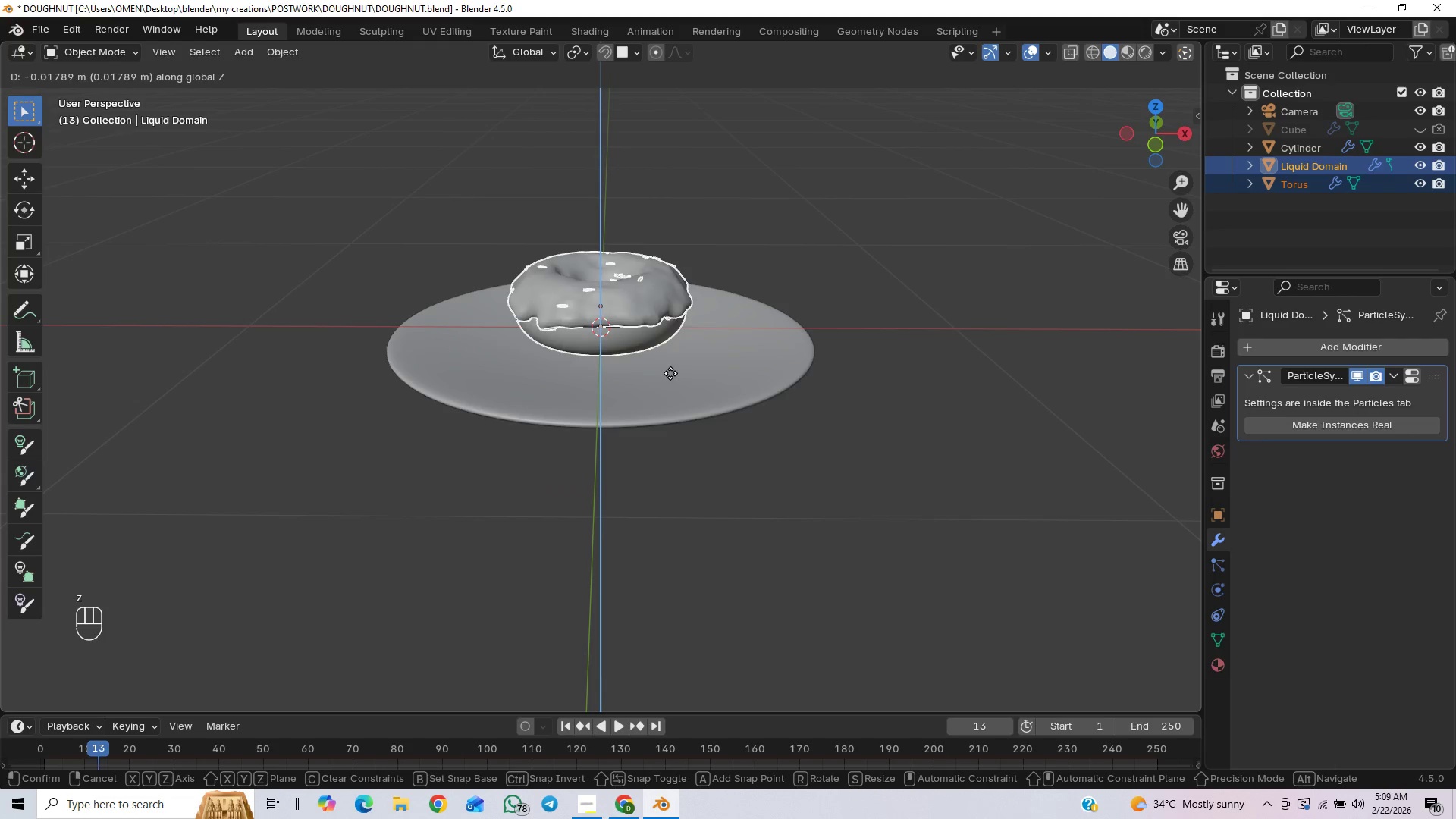 
hold_key(key=ControlLeft, duration=0.47)
 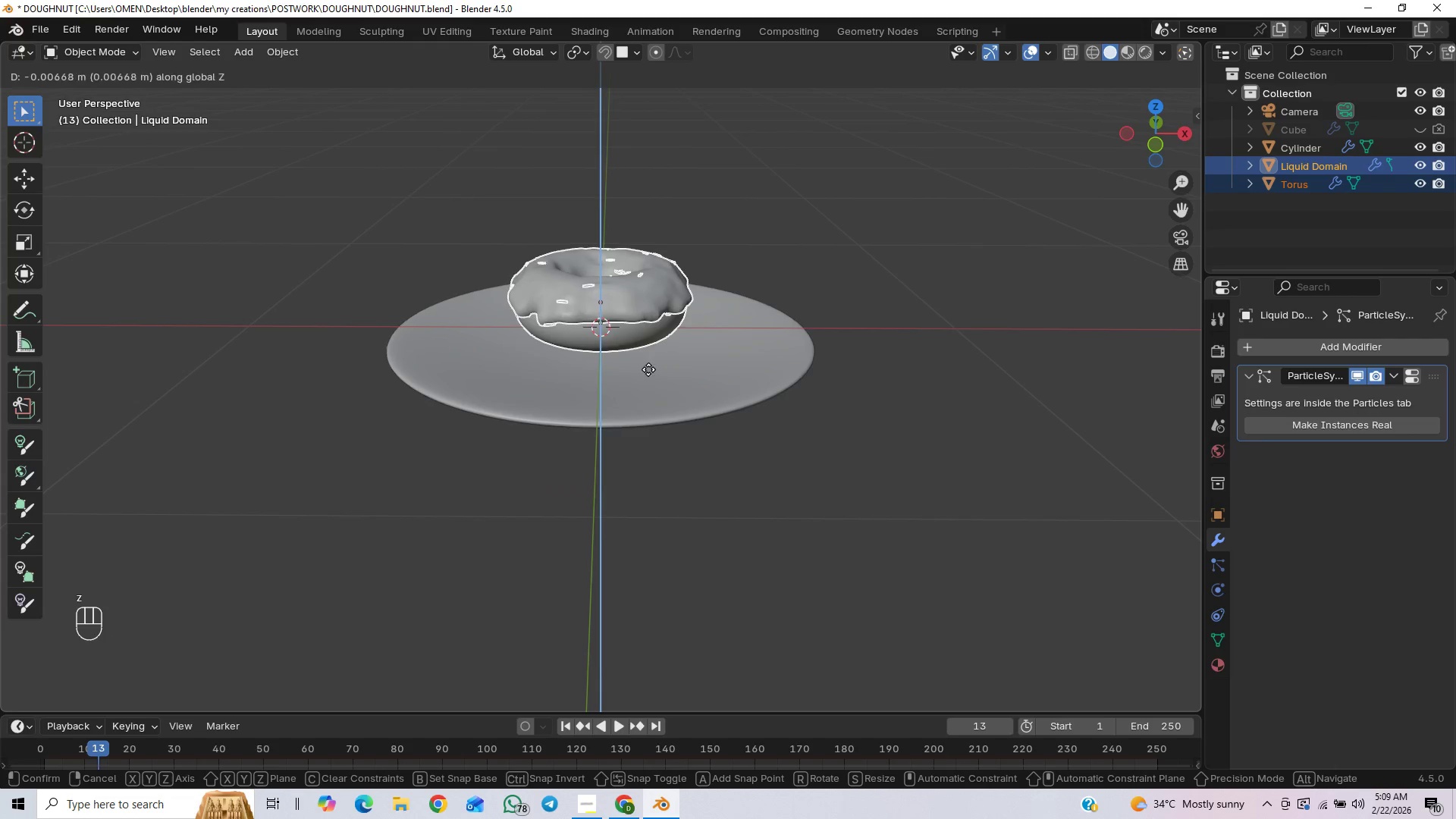 
hold_key(key=ControlLeft, duration=1.53)
 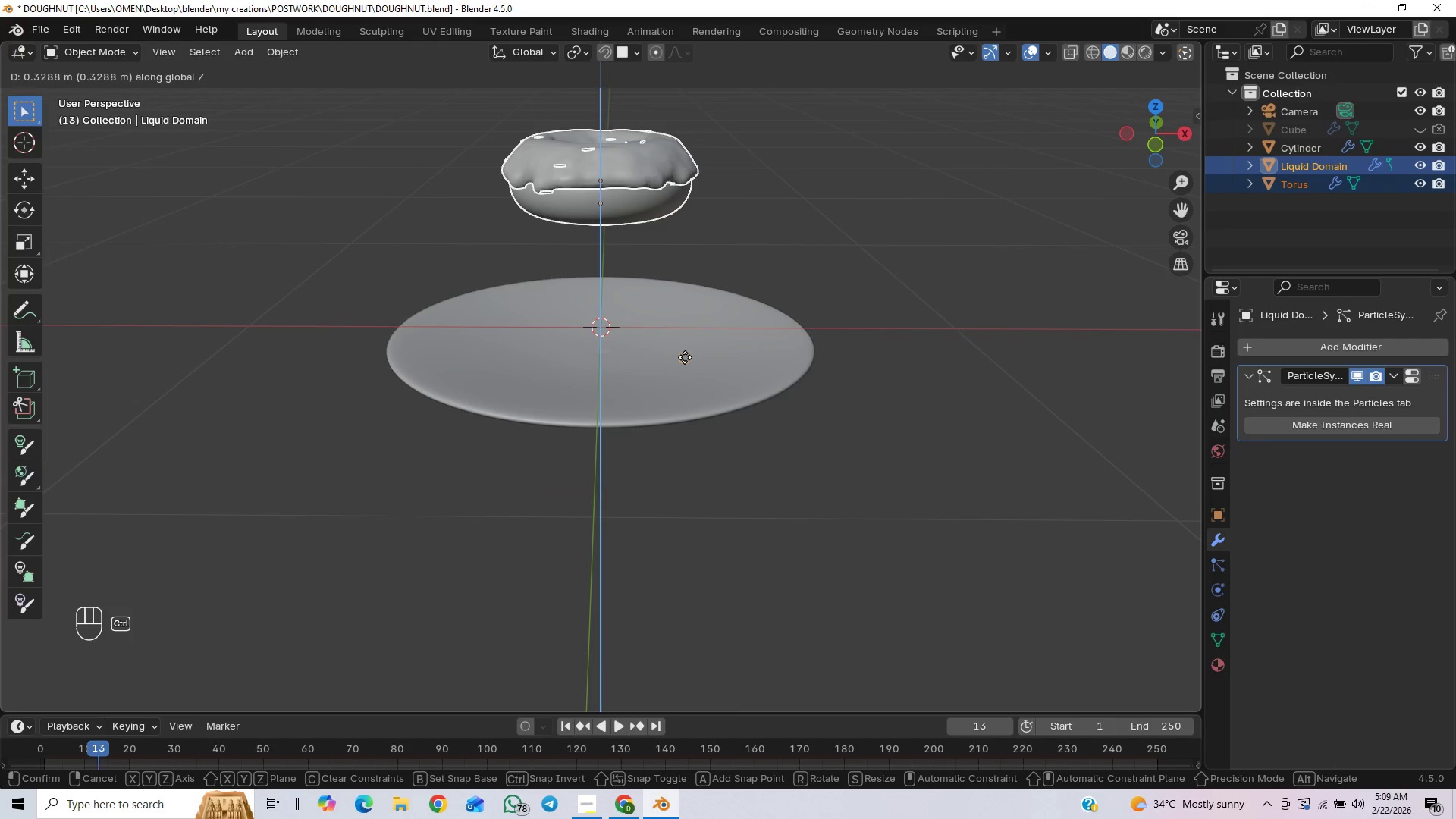 
hold_key(key=ControlLeft, duration=0.72)
 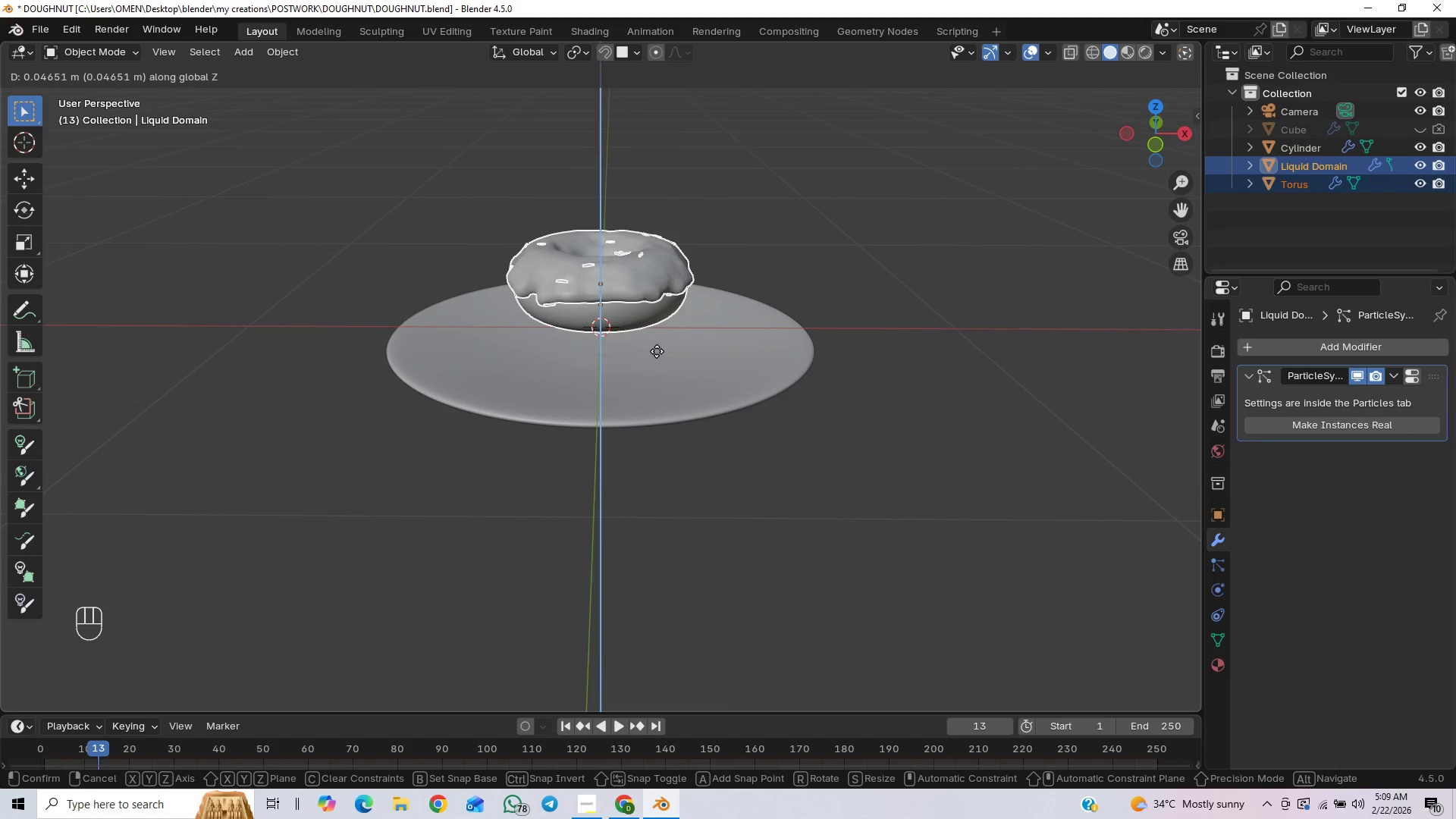 
right_click([657, 351])
 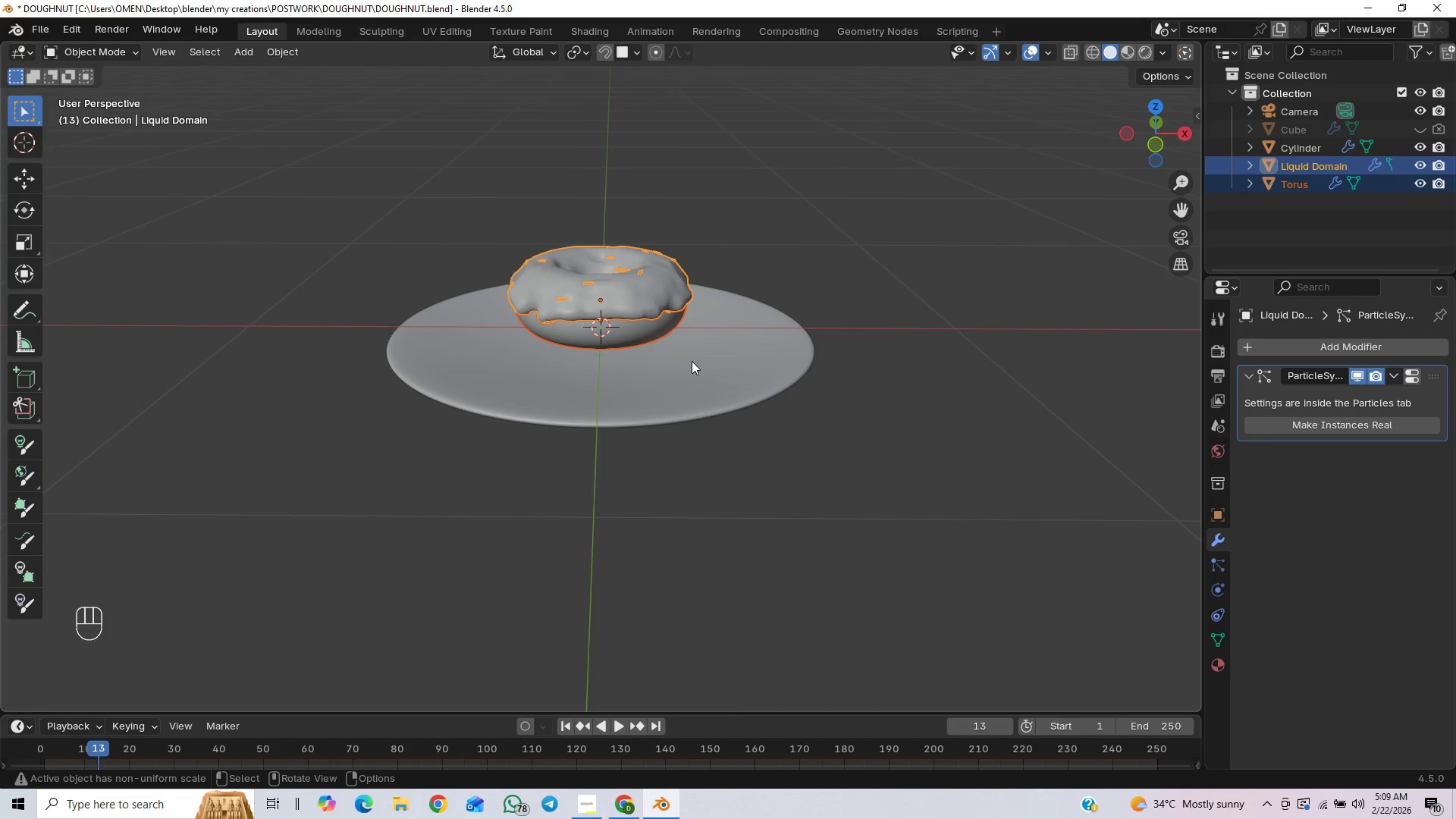 
scroll: coordinate [701, 363], scroll_direction: up, amount: 7.0
 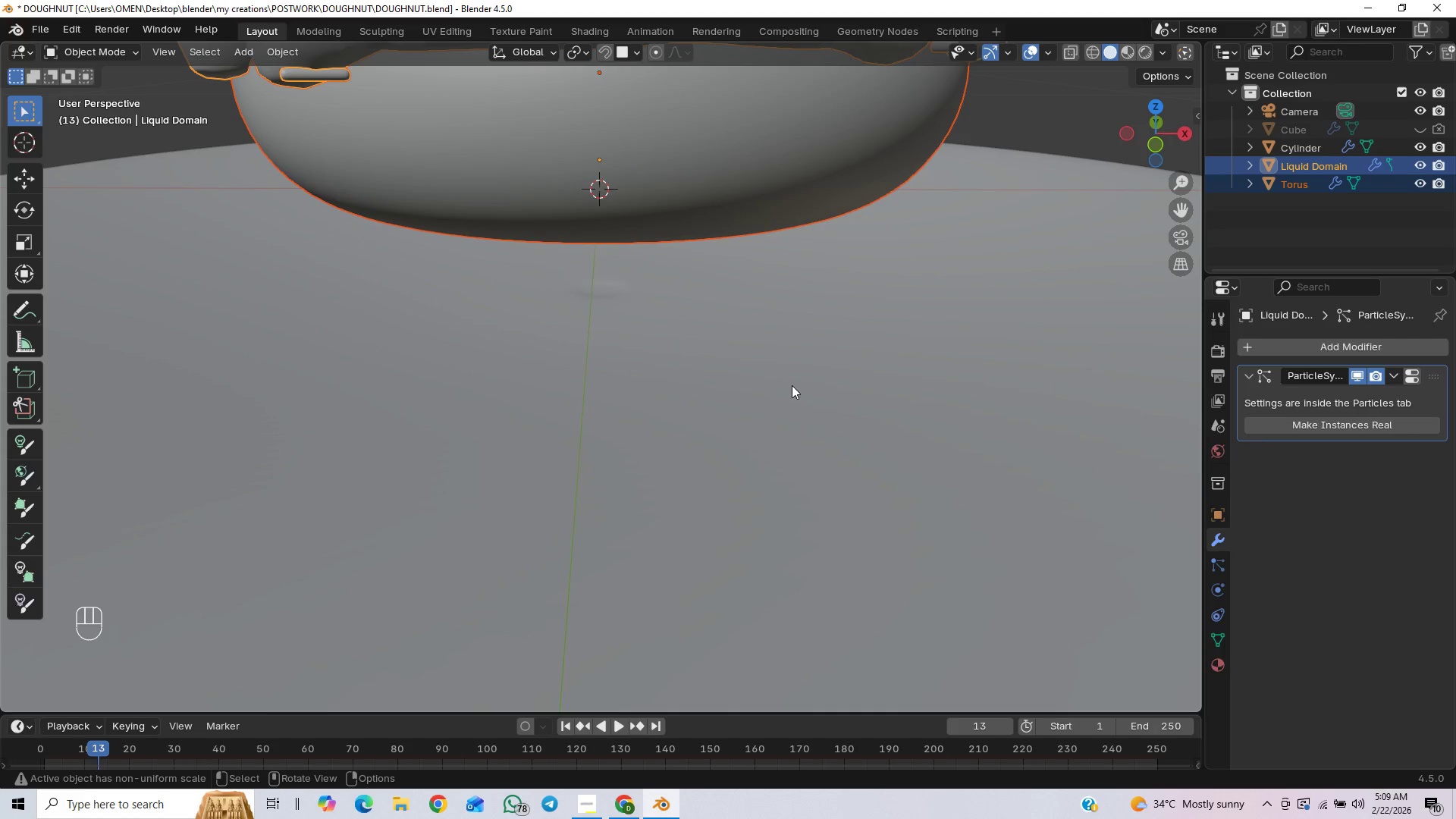 
scroll: coordinate [830, 406], scroll_direction: down, amount: 3.0
 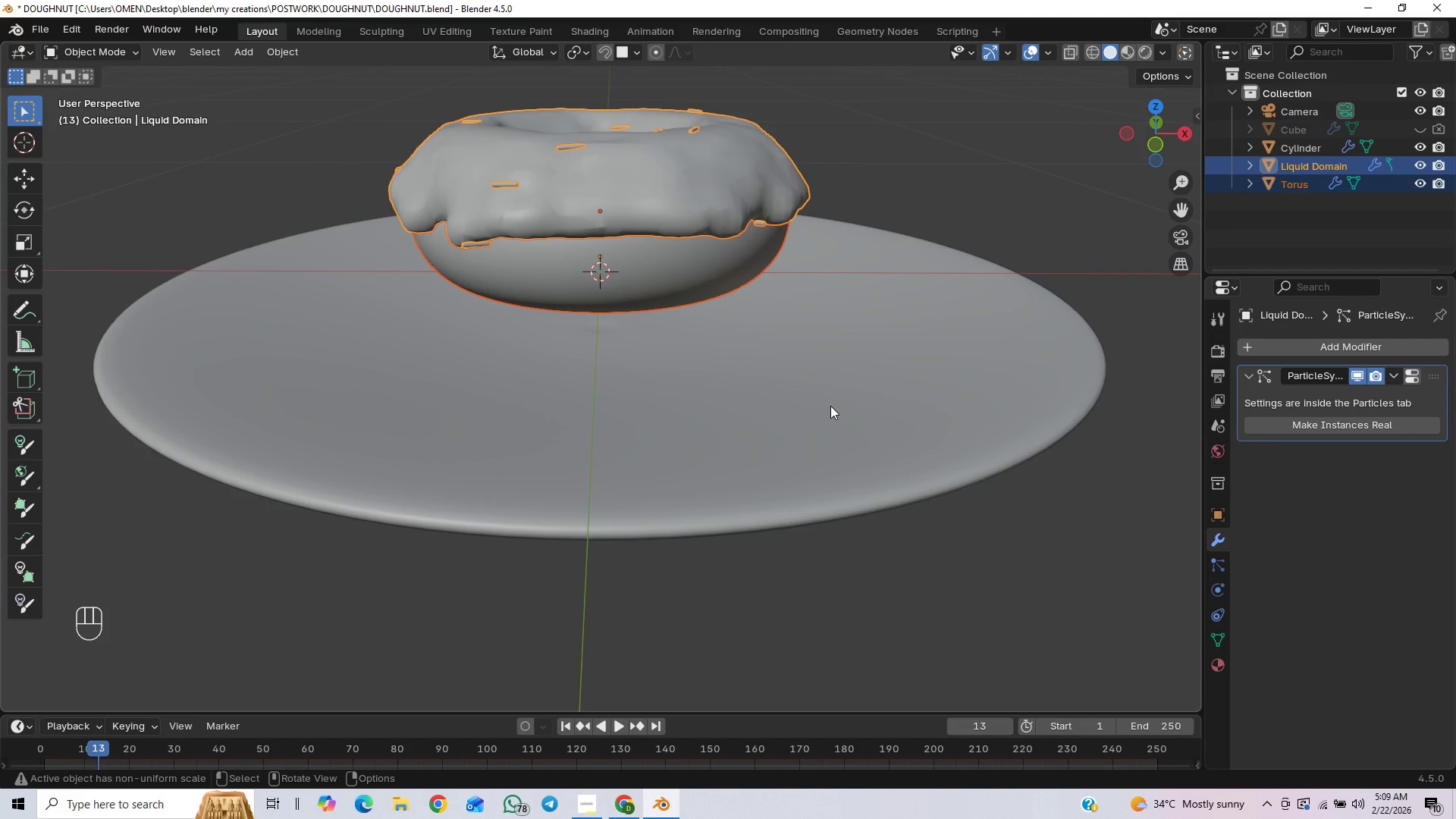 
type(GZ)
 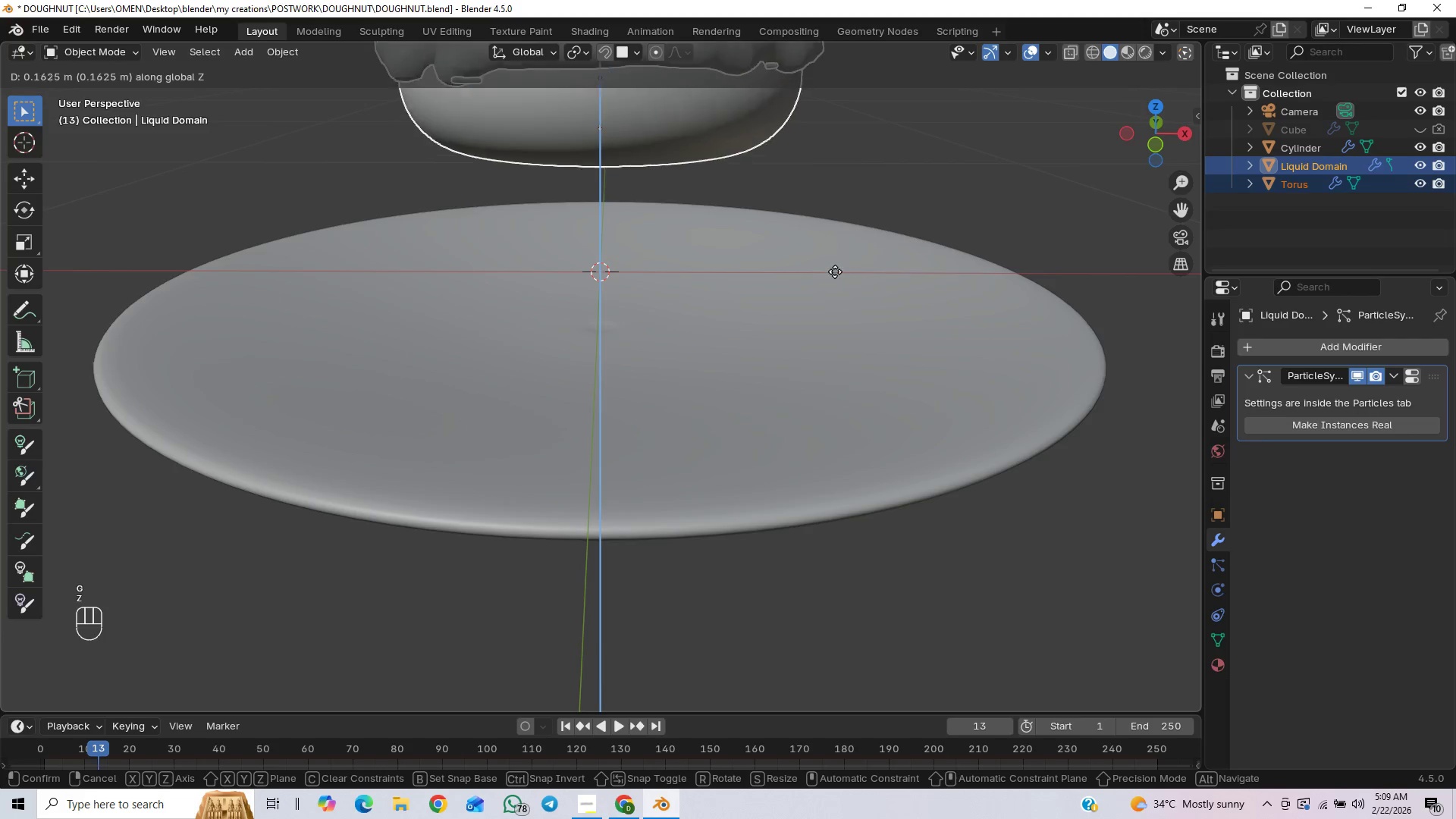 
left_click([836, 265])
 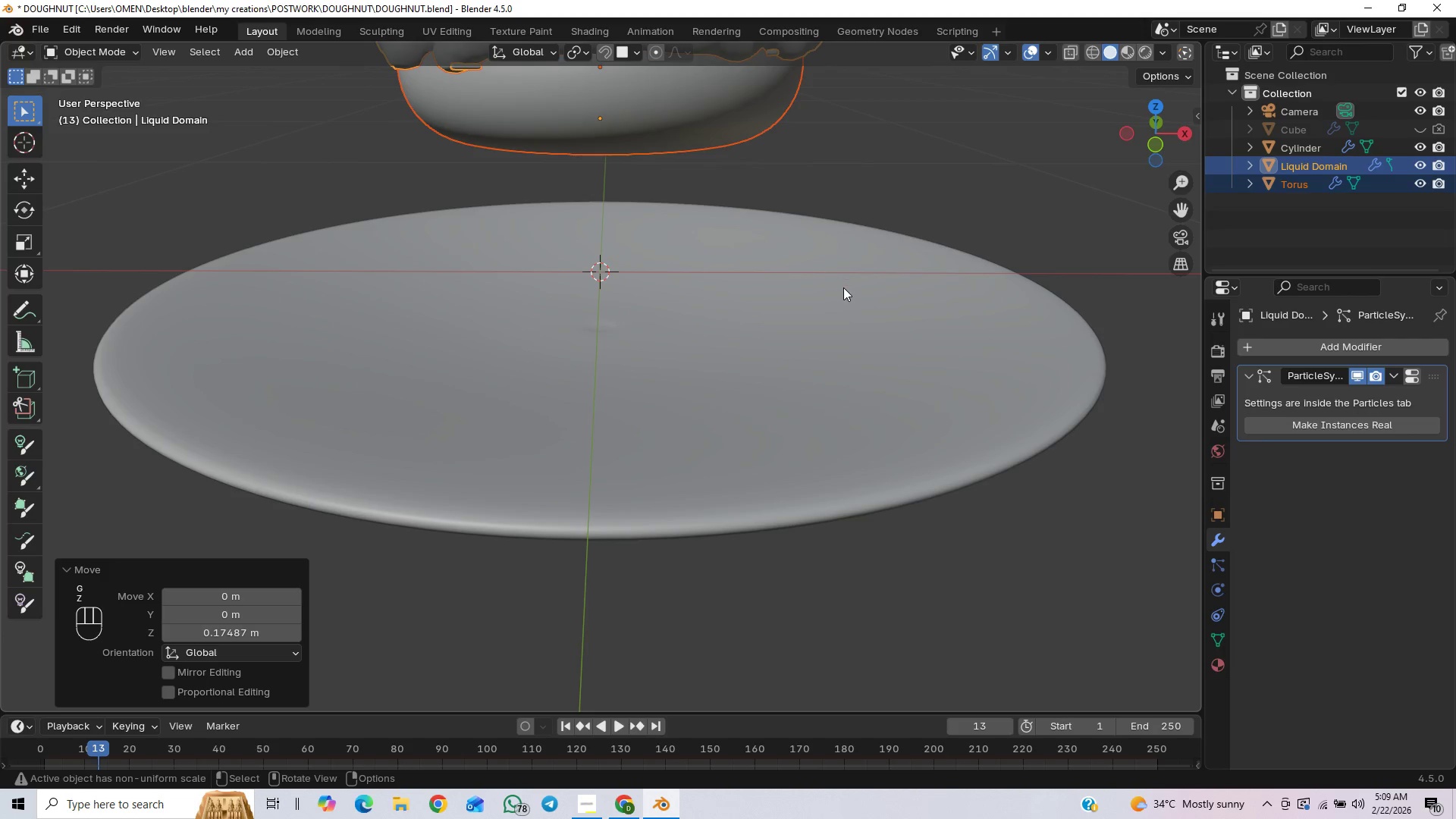 
type(GZ)
 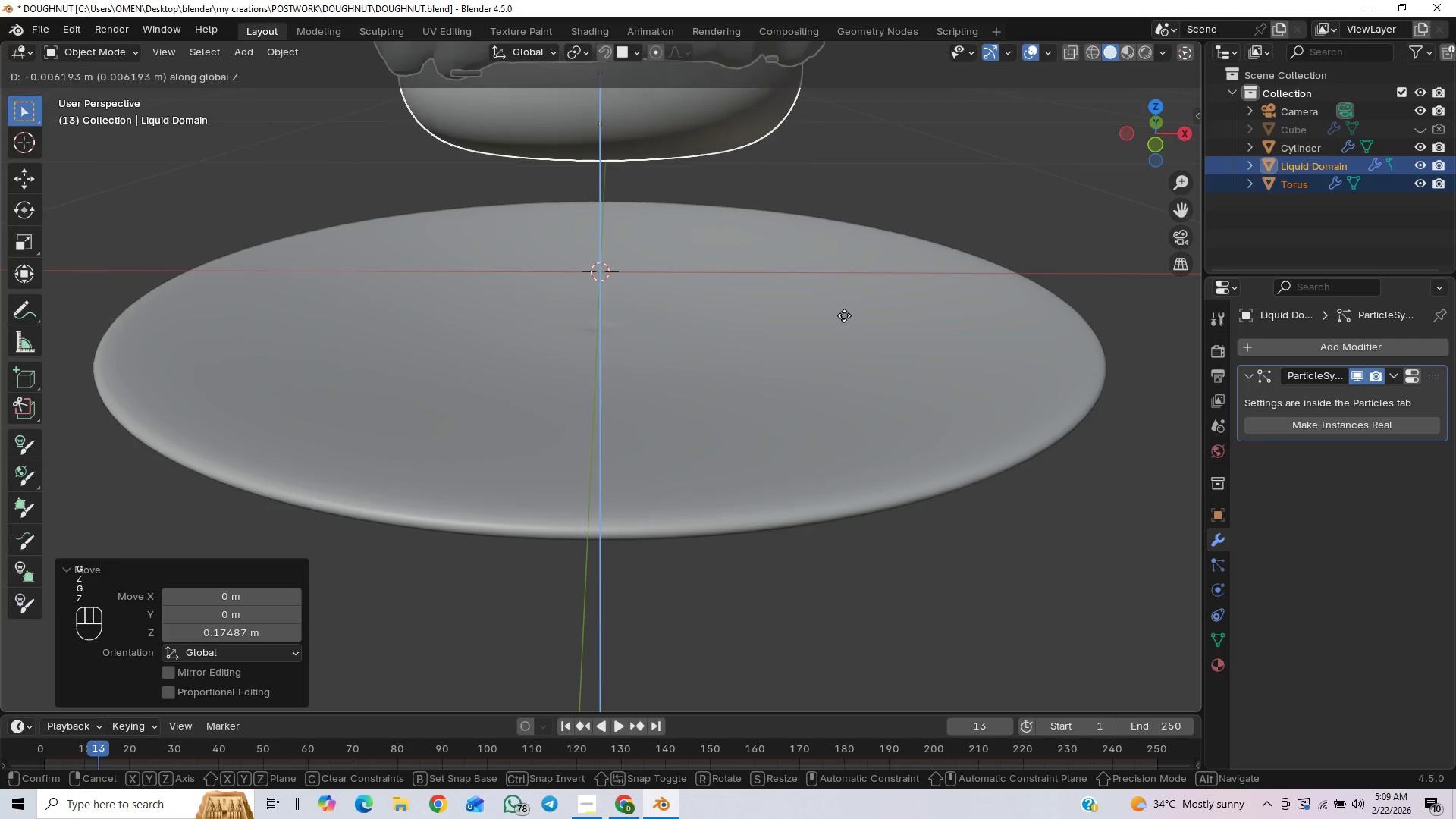 
hold_key(key=ControlLeft, duration=1.5)
 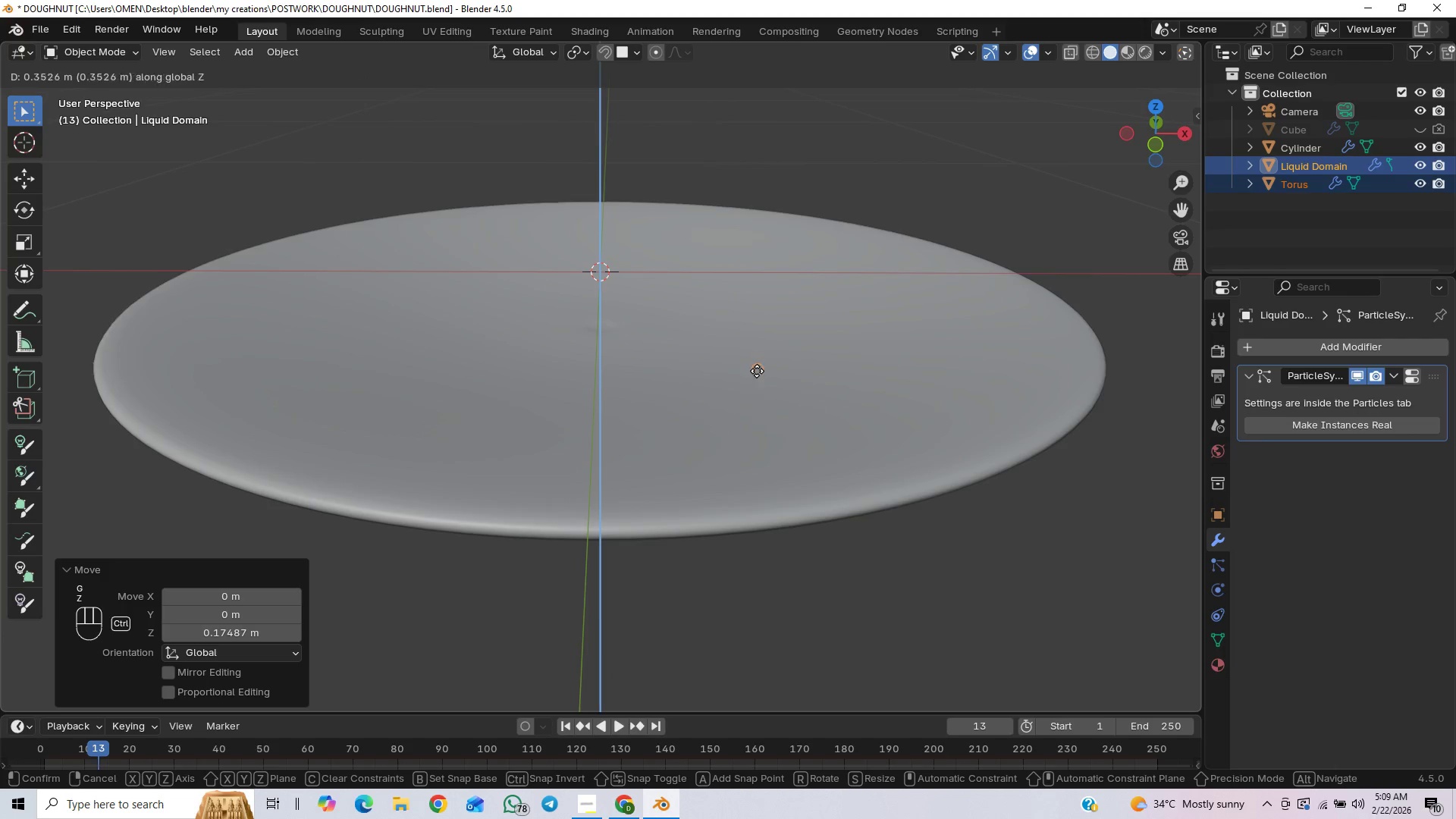 
key(Control+ControlLeft)
 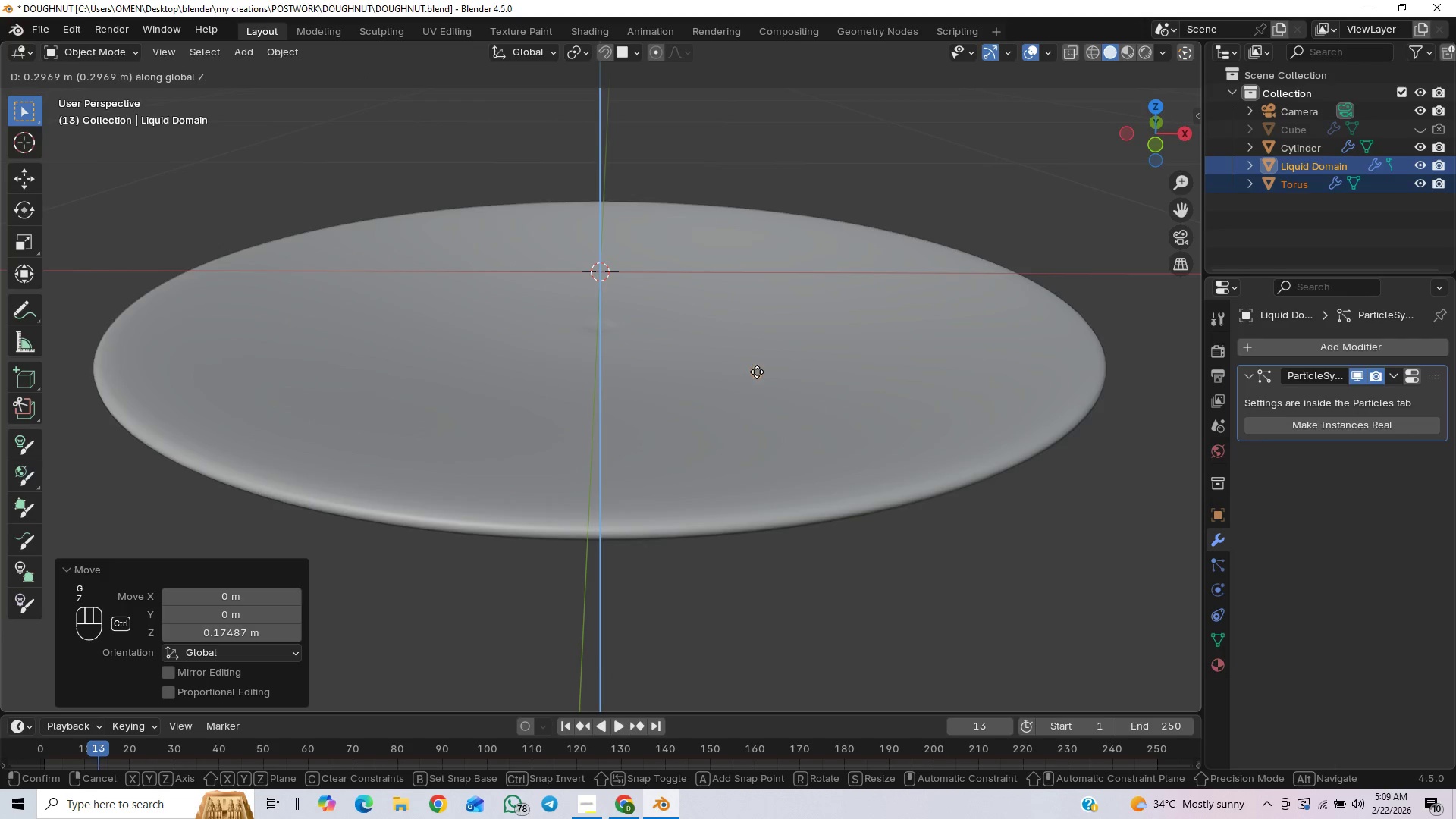 
key(Control+ControlLeft)
 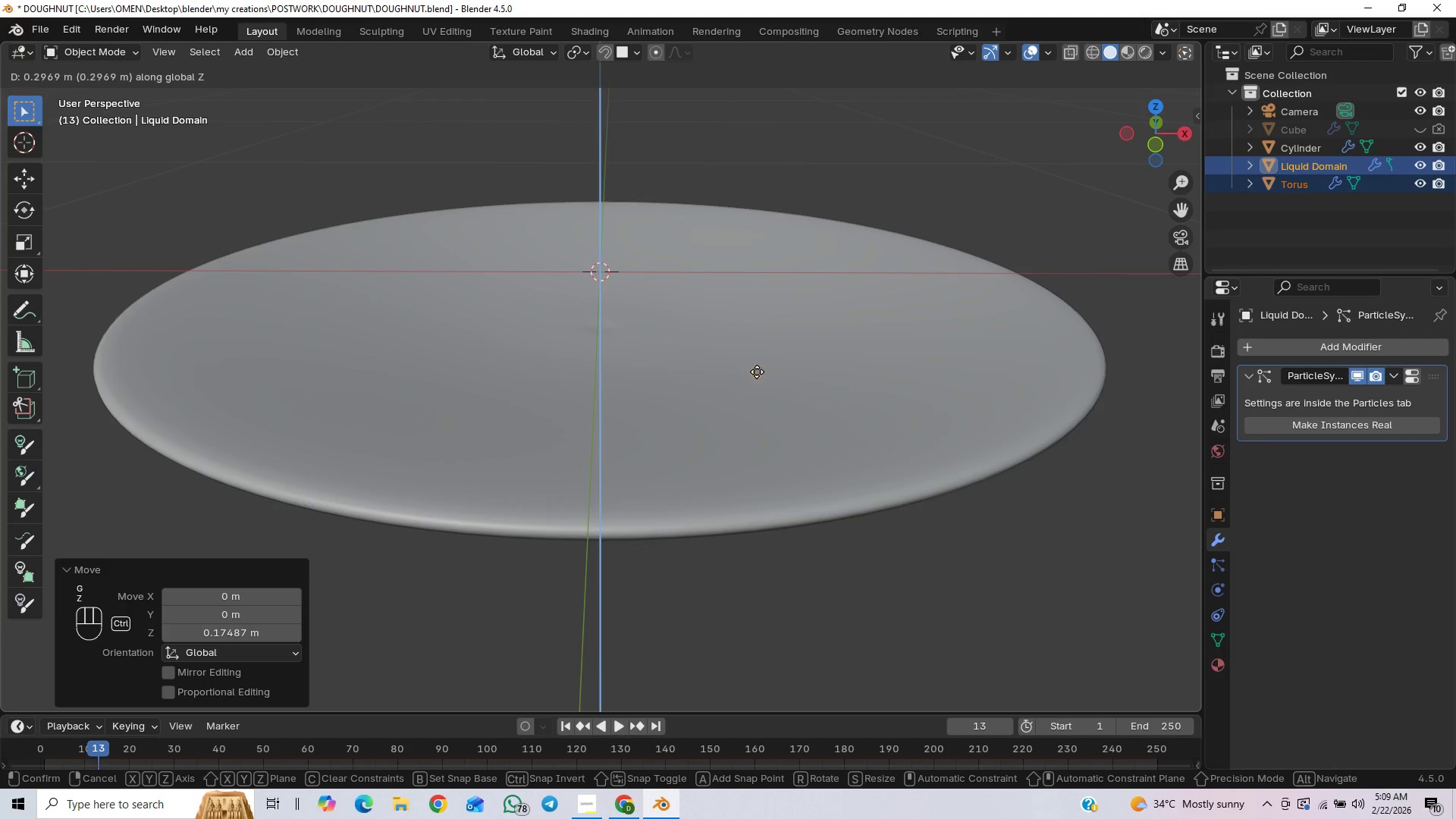 
key(Control+ControlLeft)
 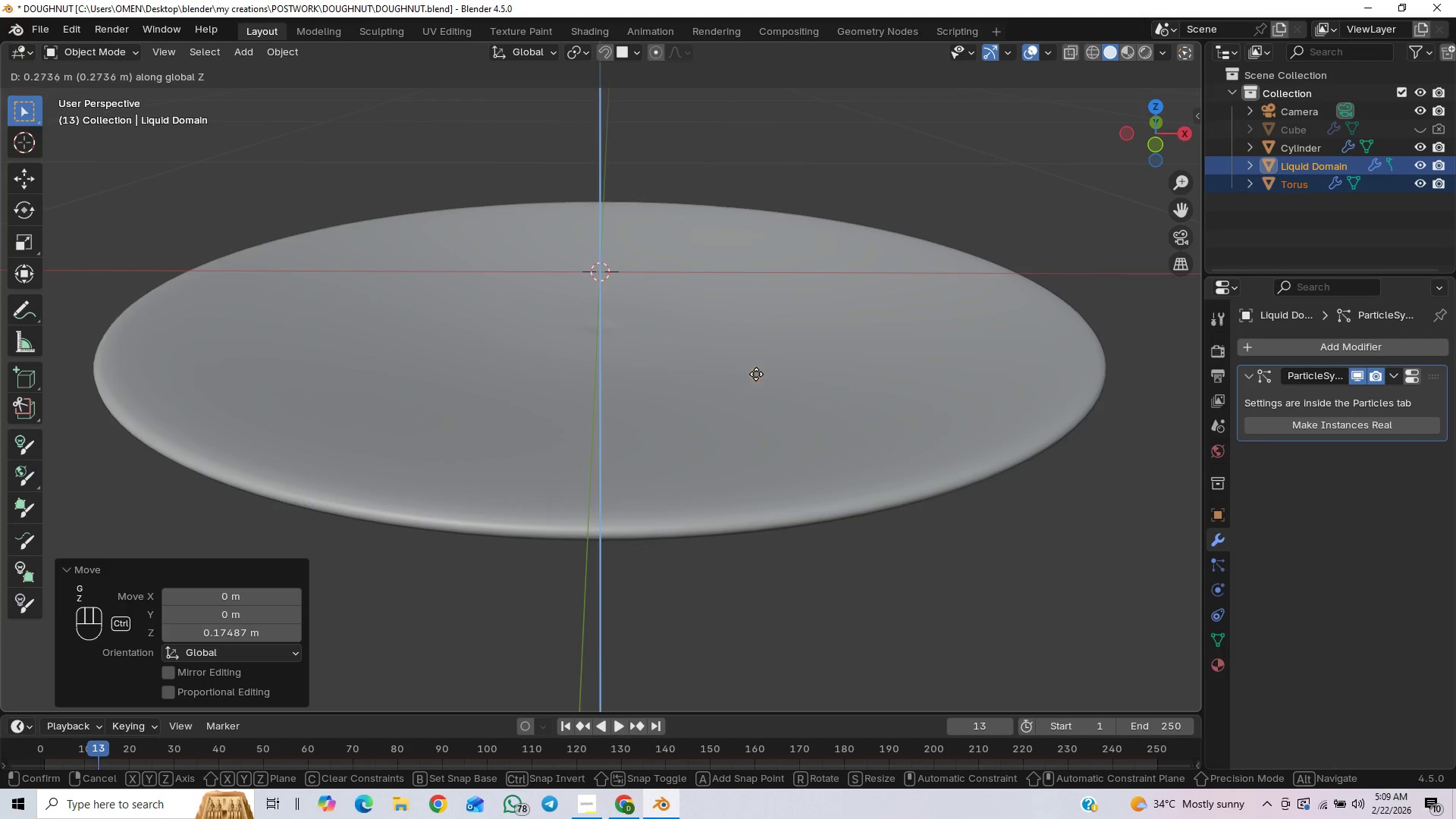 
key(Control+ControlLeft)
 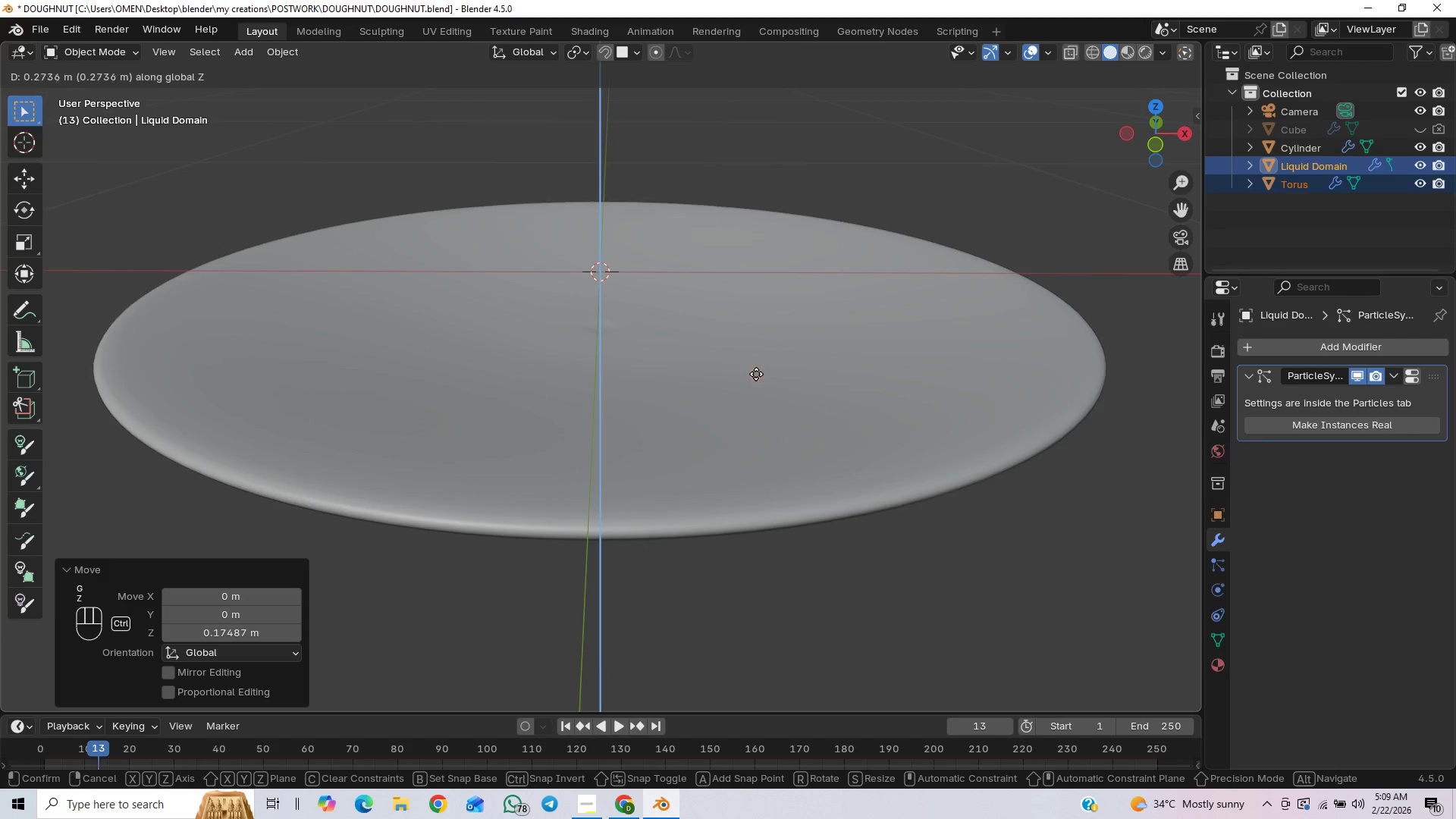 
key(Control+ControlLeft)
 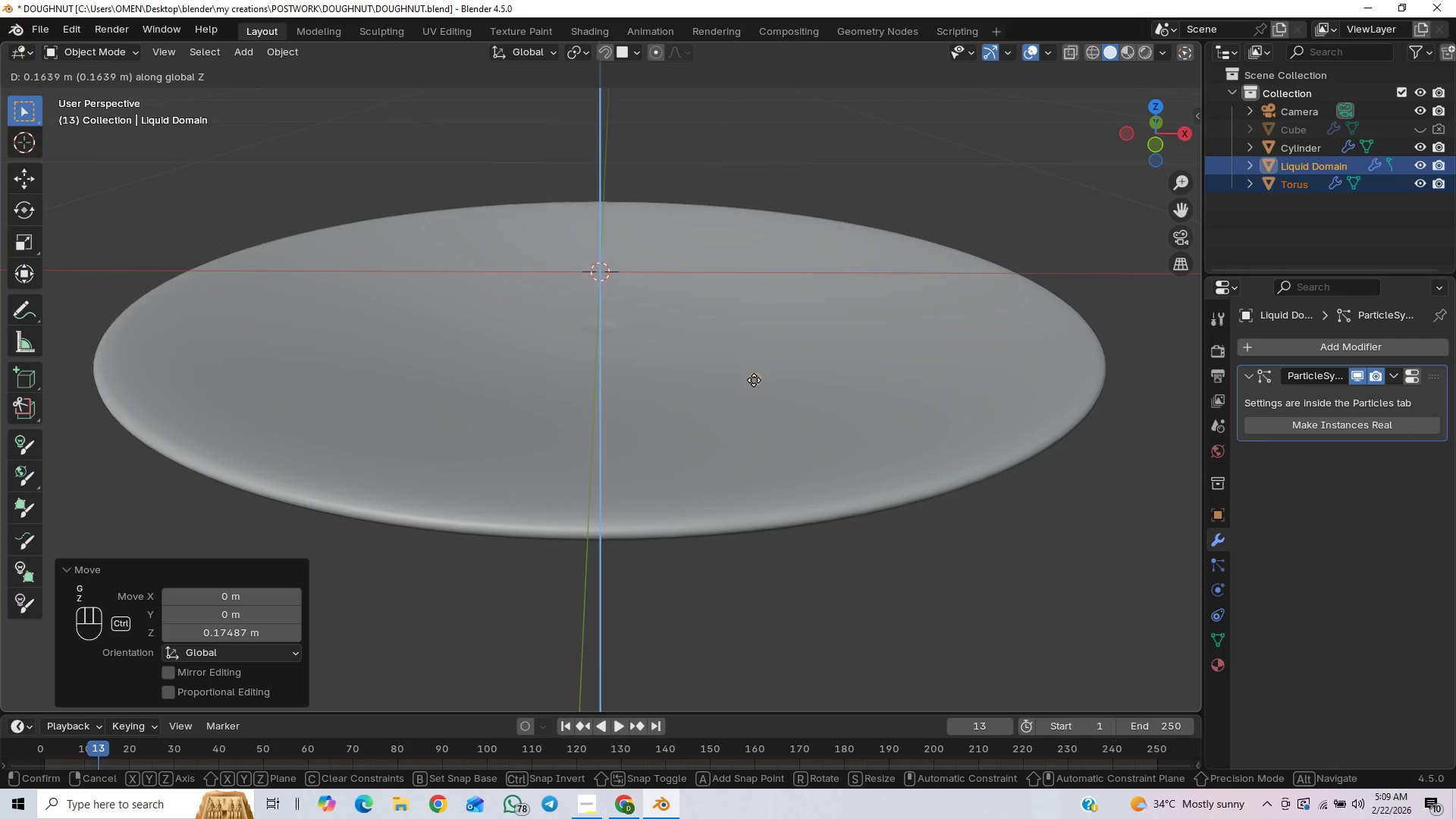 
key(Control+ControlLeft)
 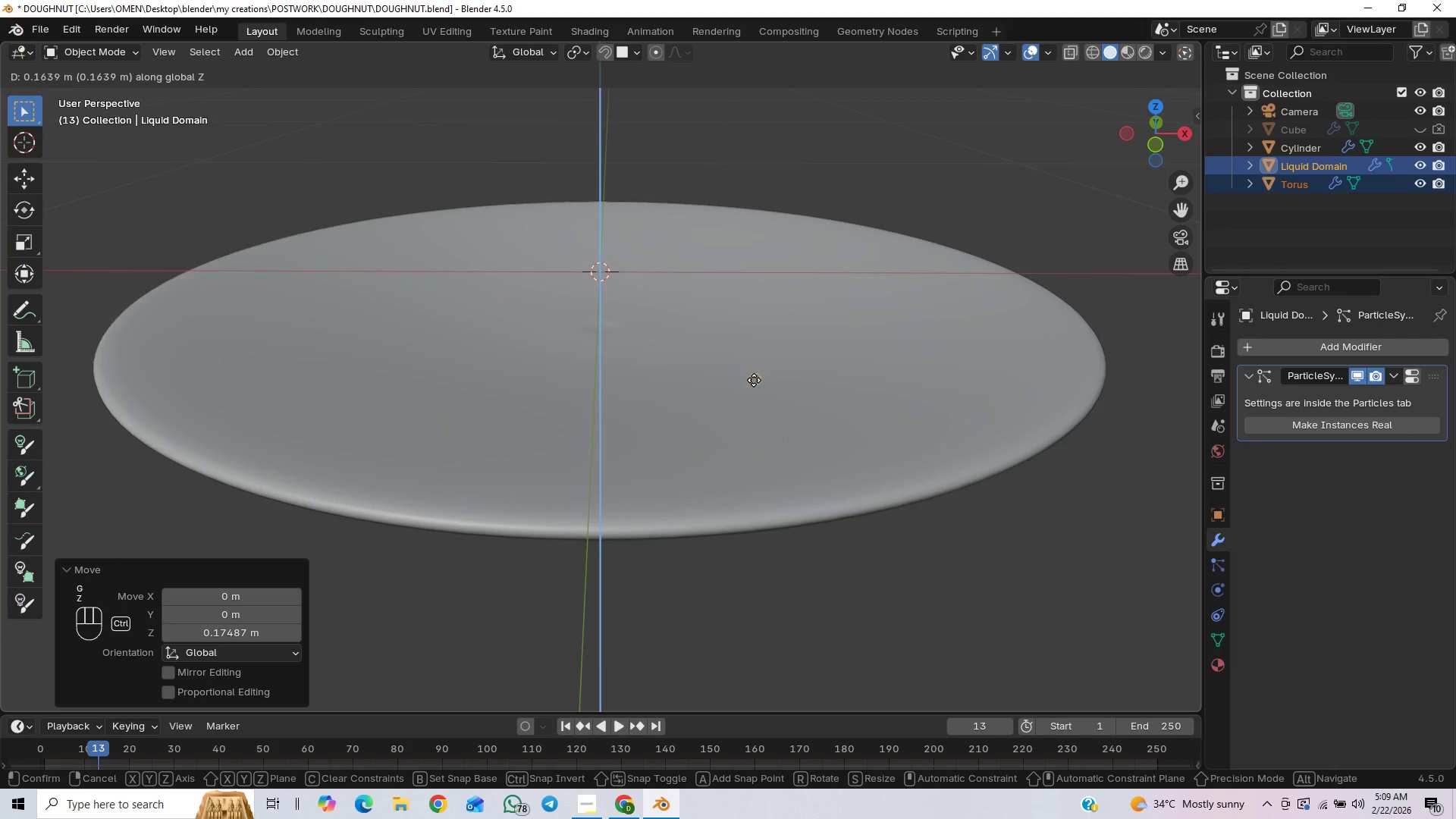 
key(Control+ControlLeft)
 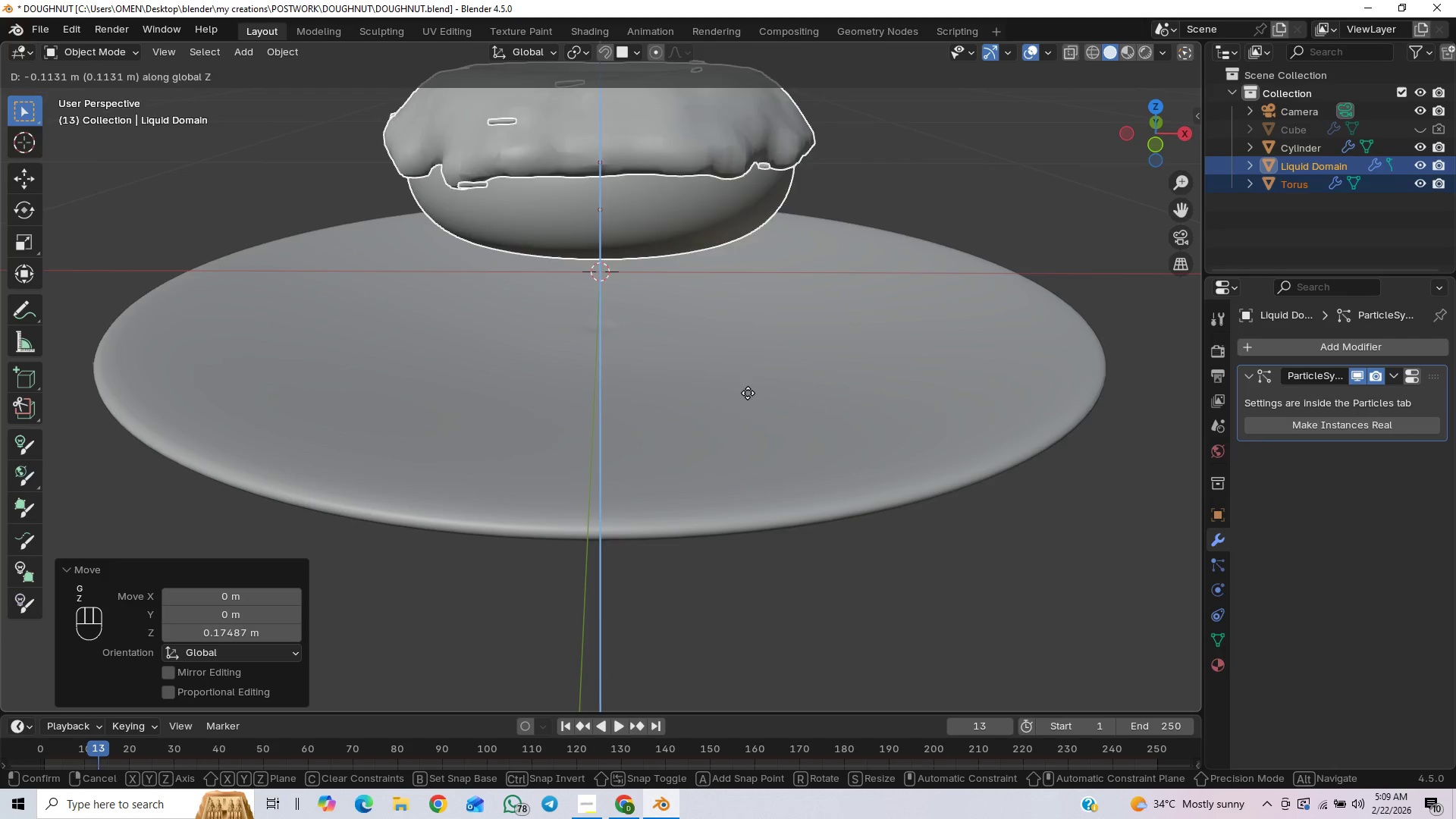 
hold_key(key=ControlLeft, duration=1.51)
 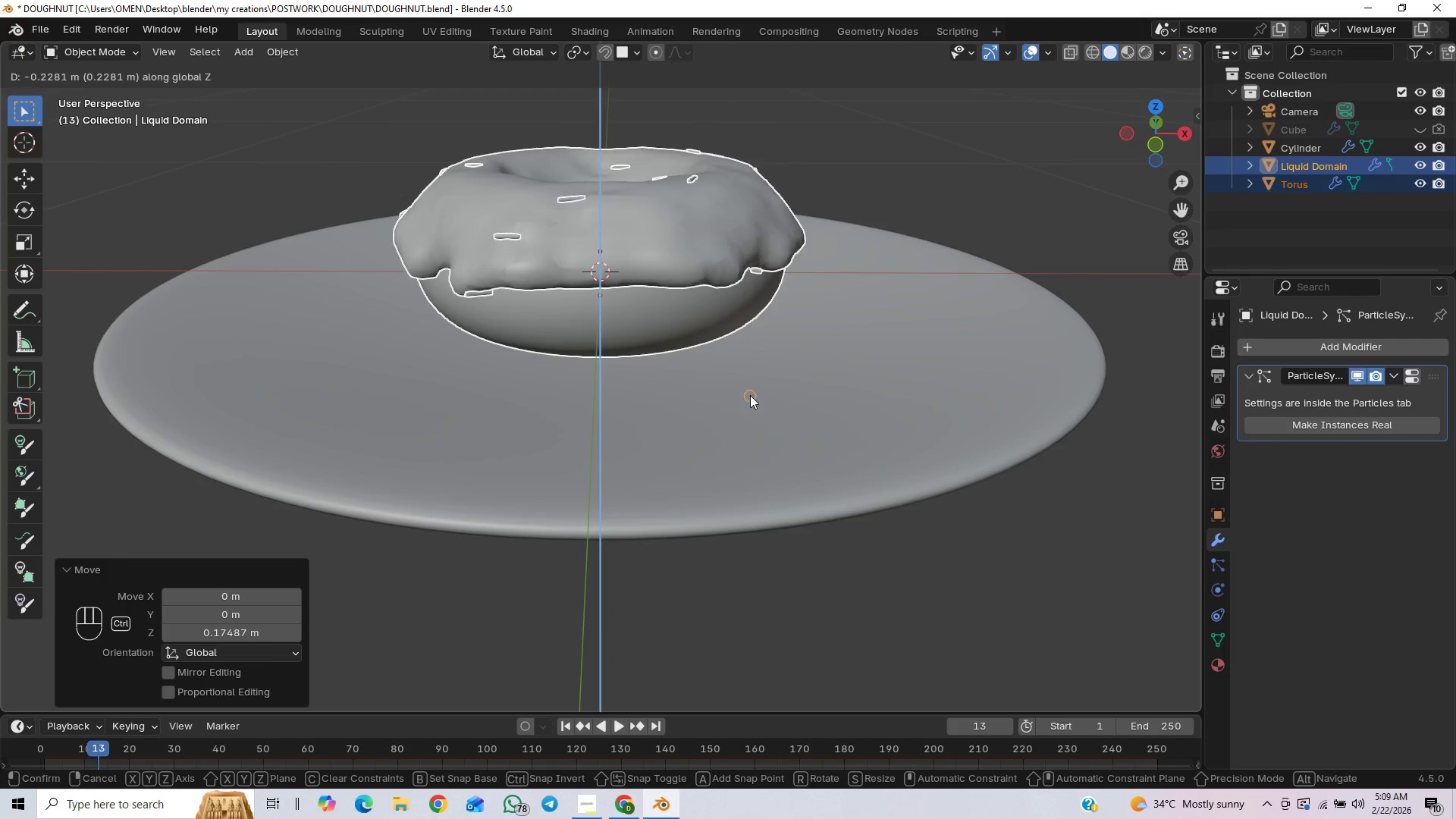 
hold_key(key=ControlLeft, duration=0.73)
left_click([750, 395])
 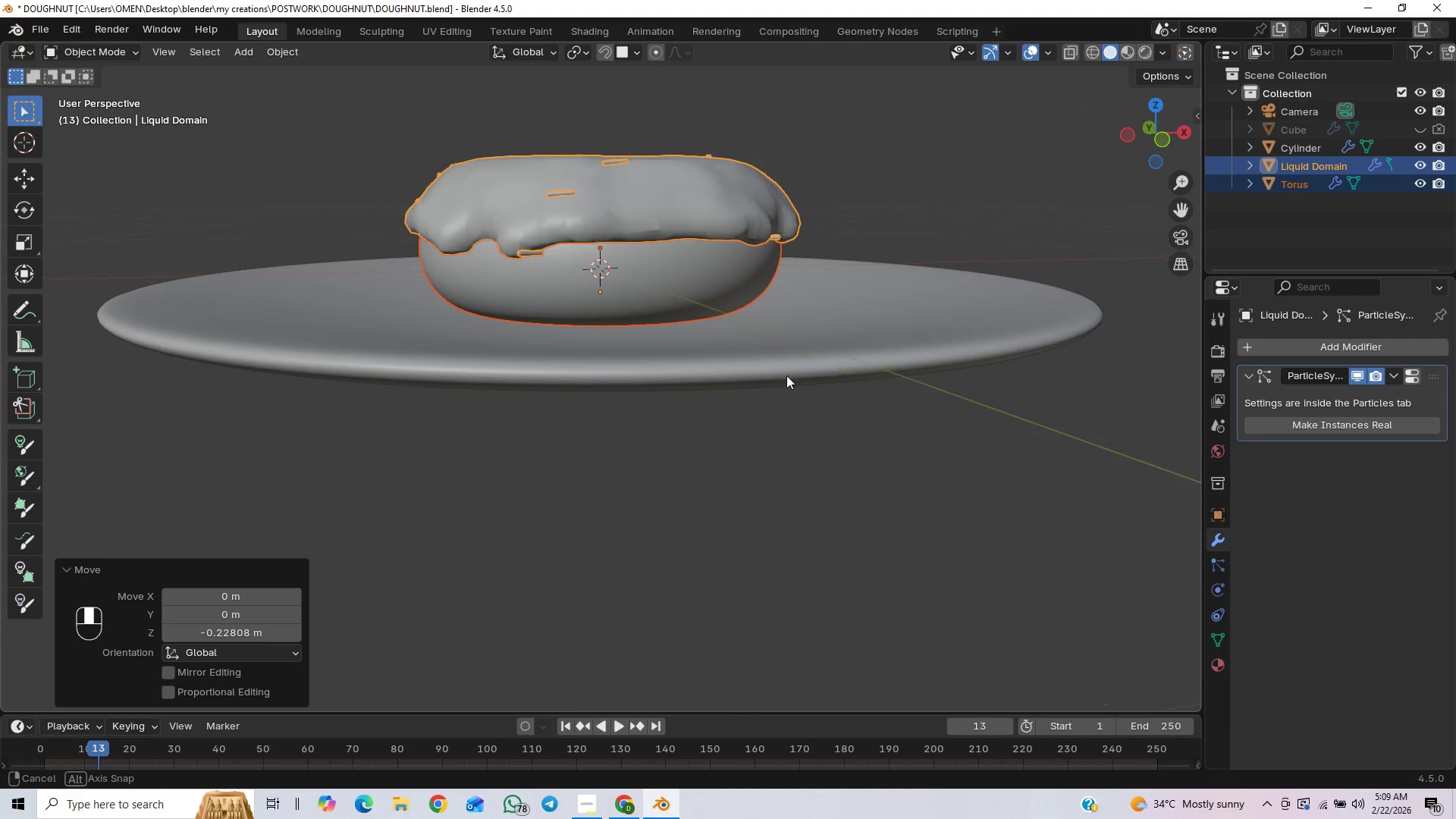 
key(Control+S)
 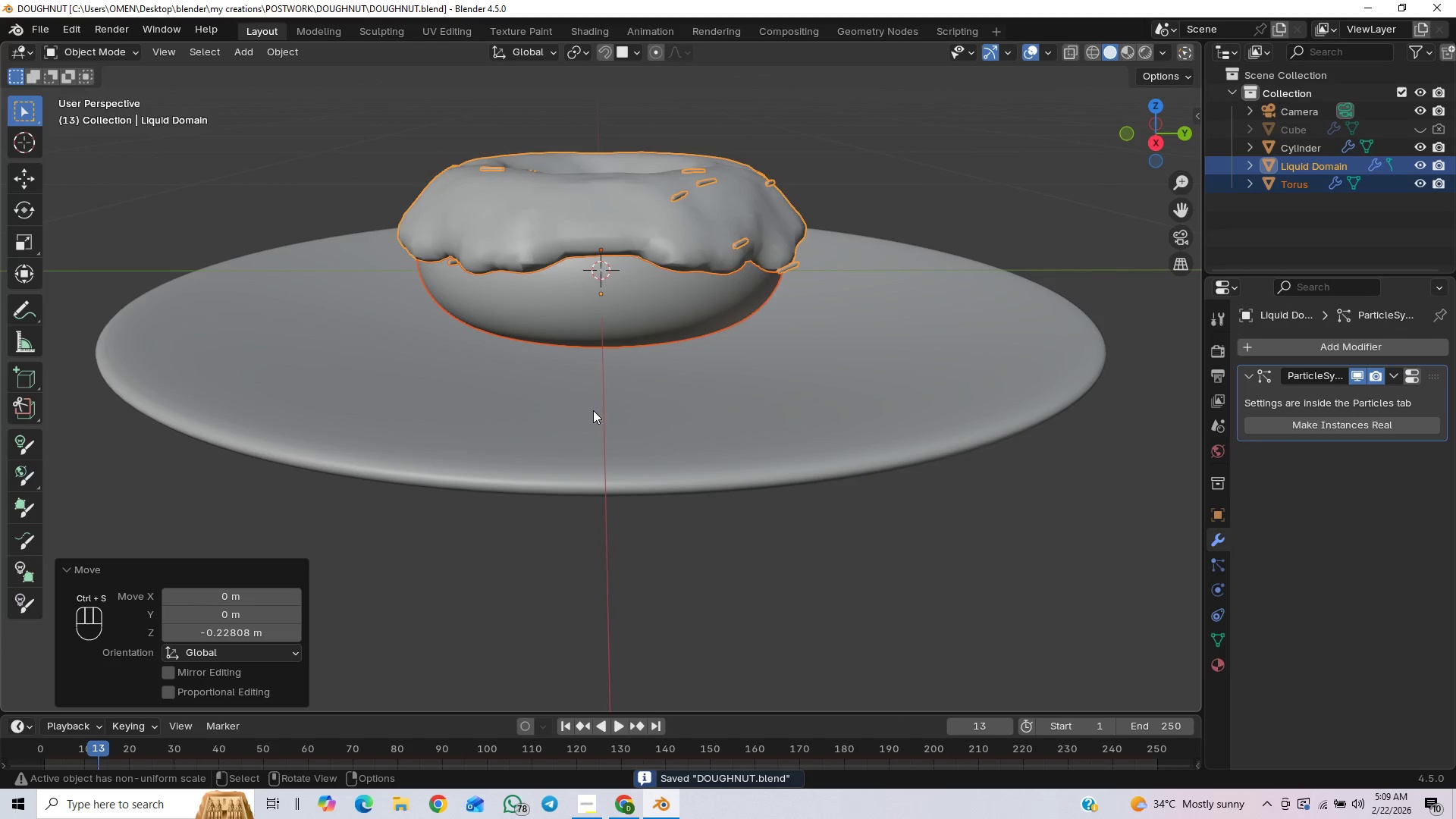 
key(End)
 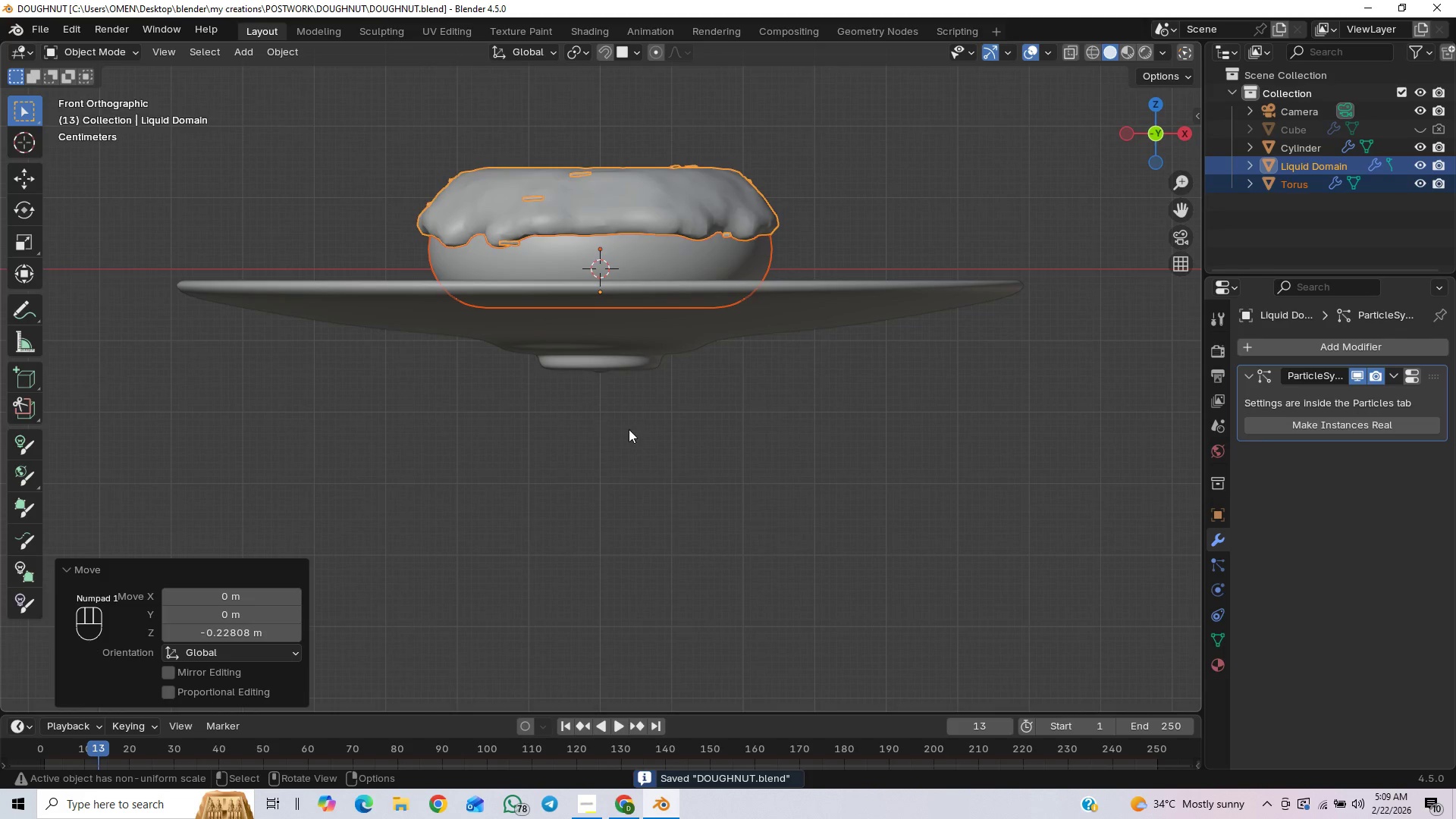 
left_click([706, 436])
 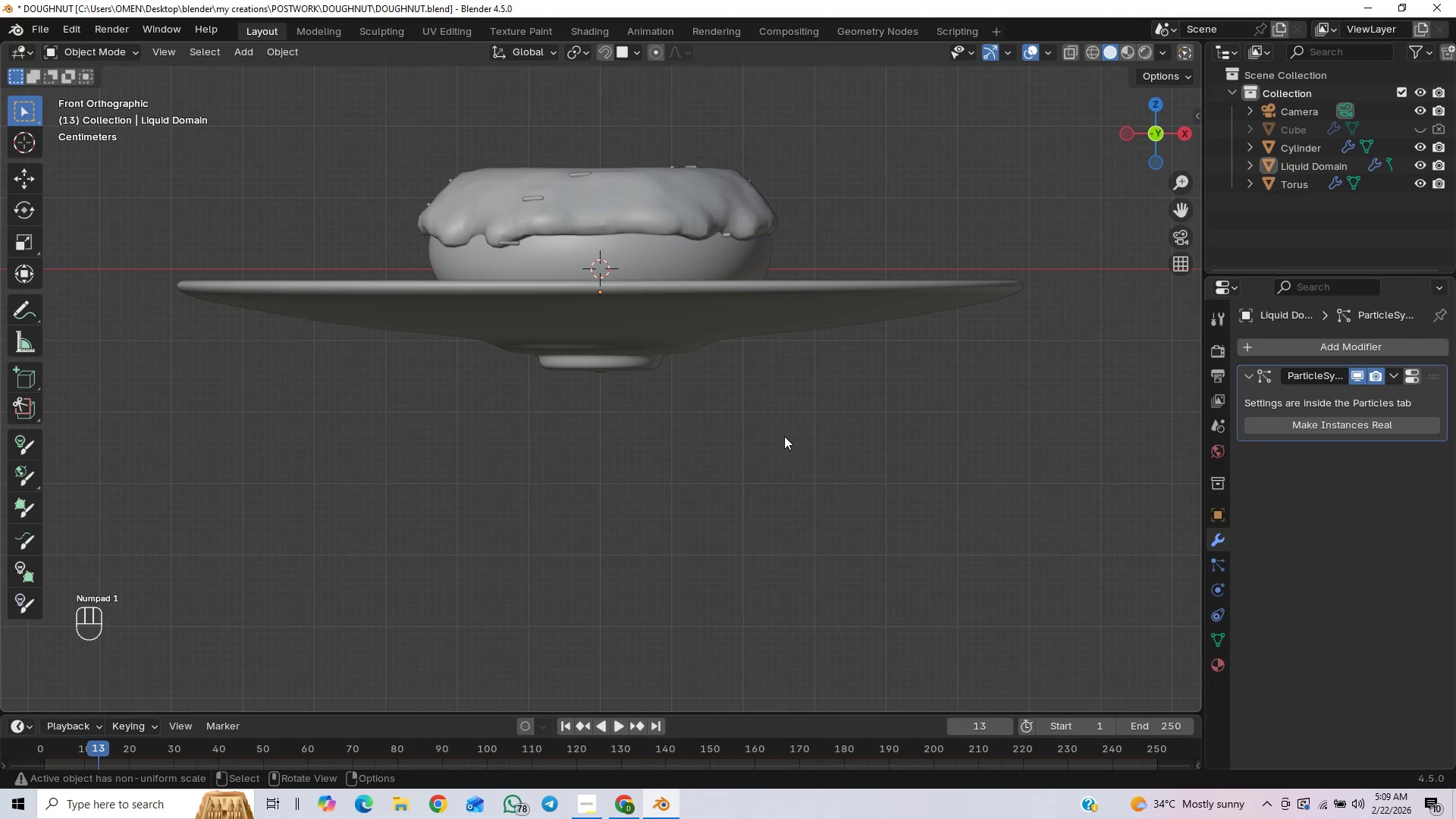 
scroll: coordinate [799, 422], scroll_direction: down, amount: 2.0
 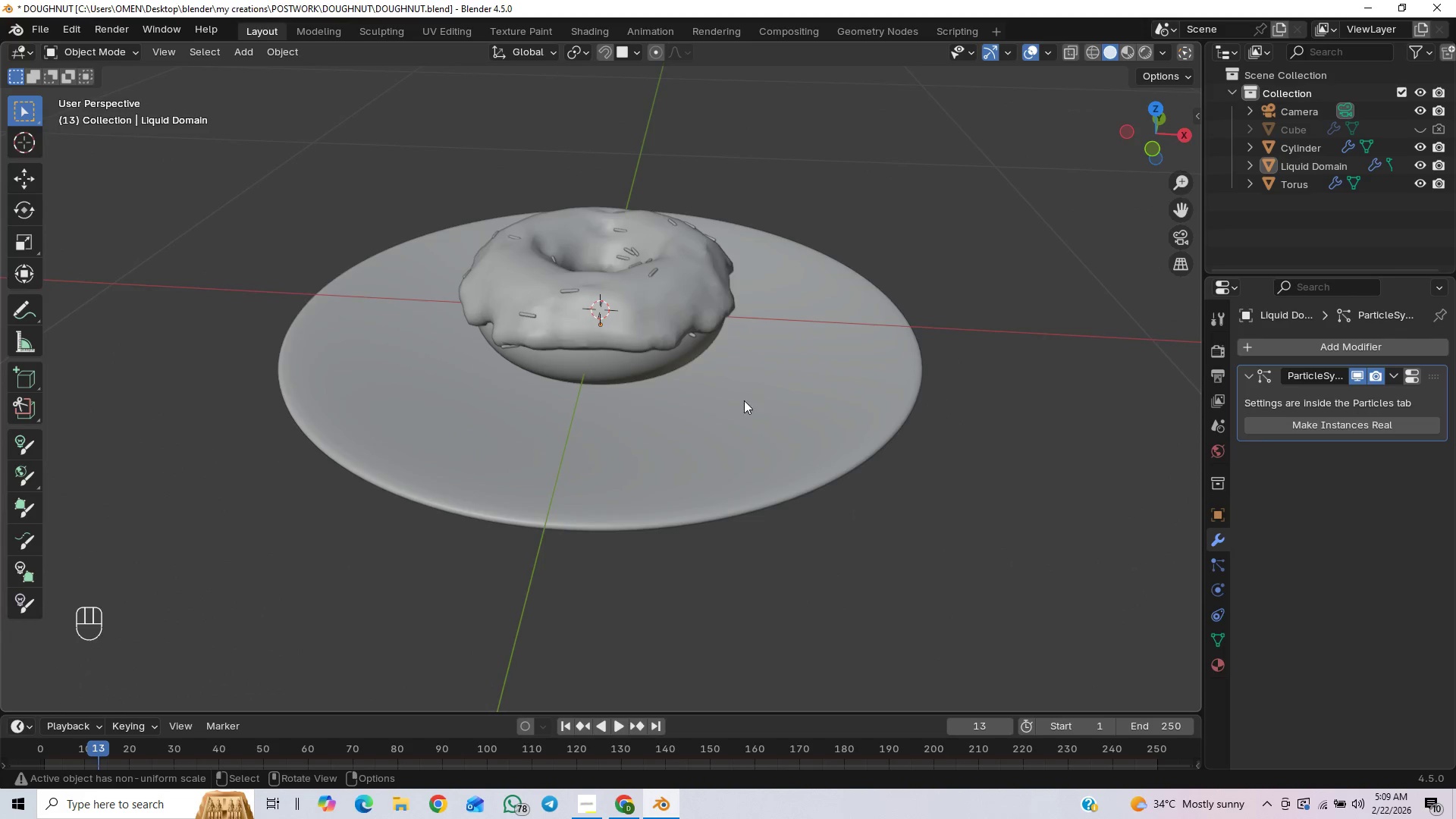 
left_click([655, 354])
 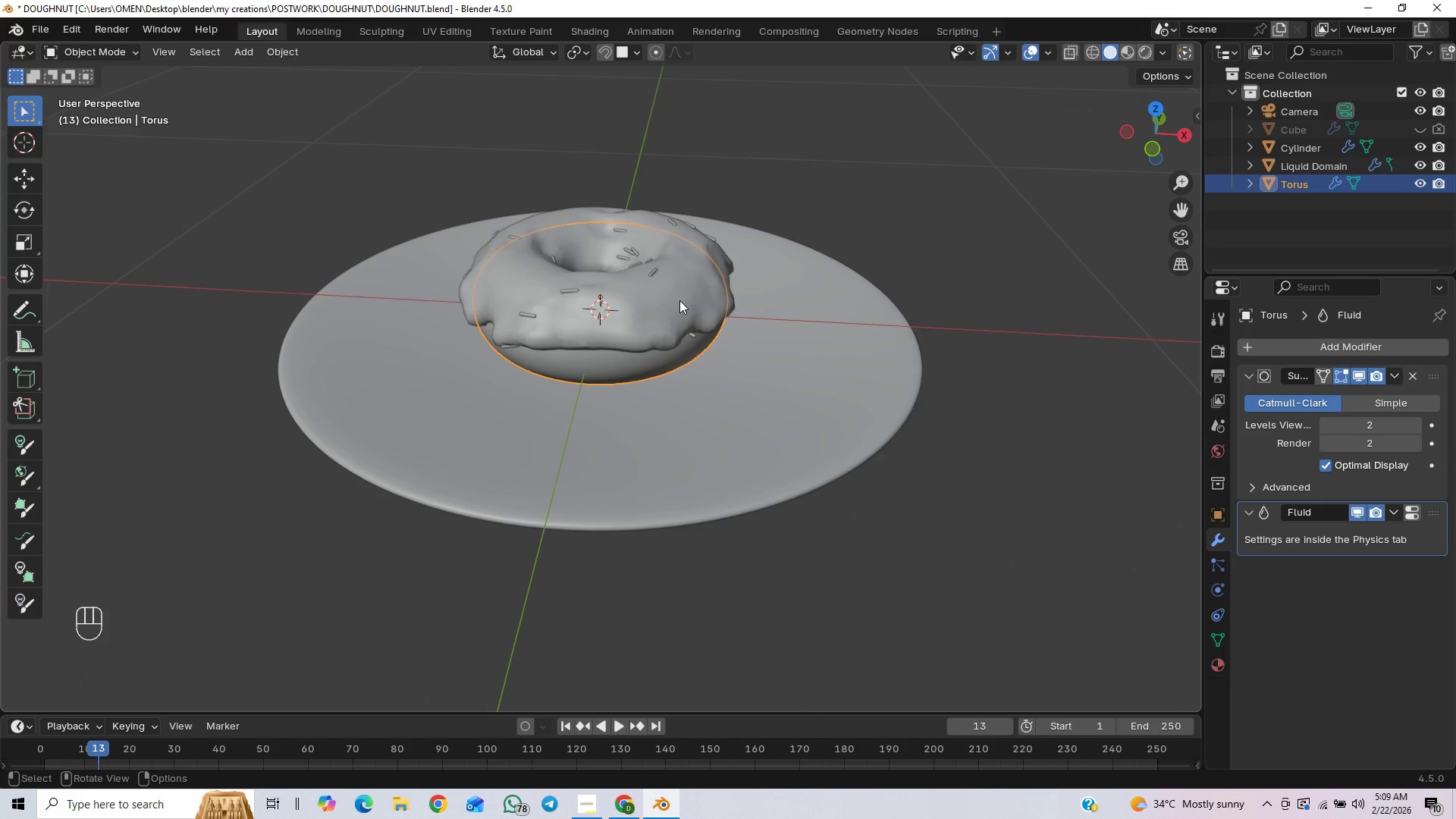 
hold_key(key=ShiftLeft, duration=0.66)
left_click([680, 298])
 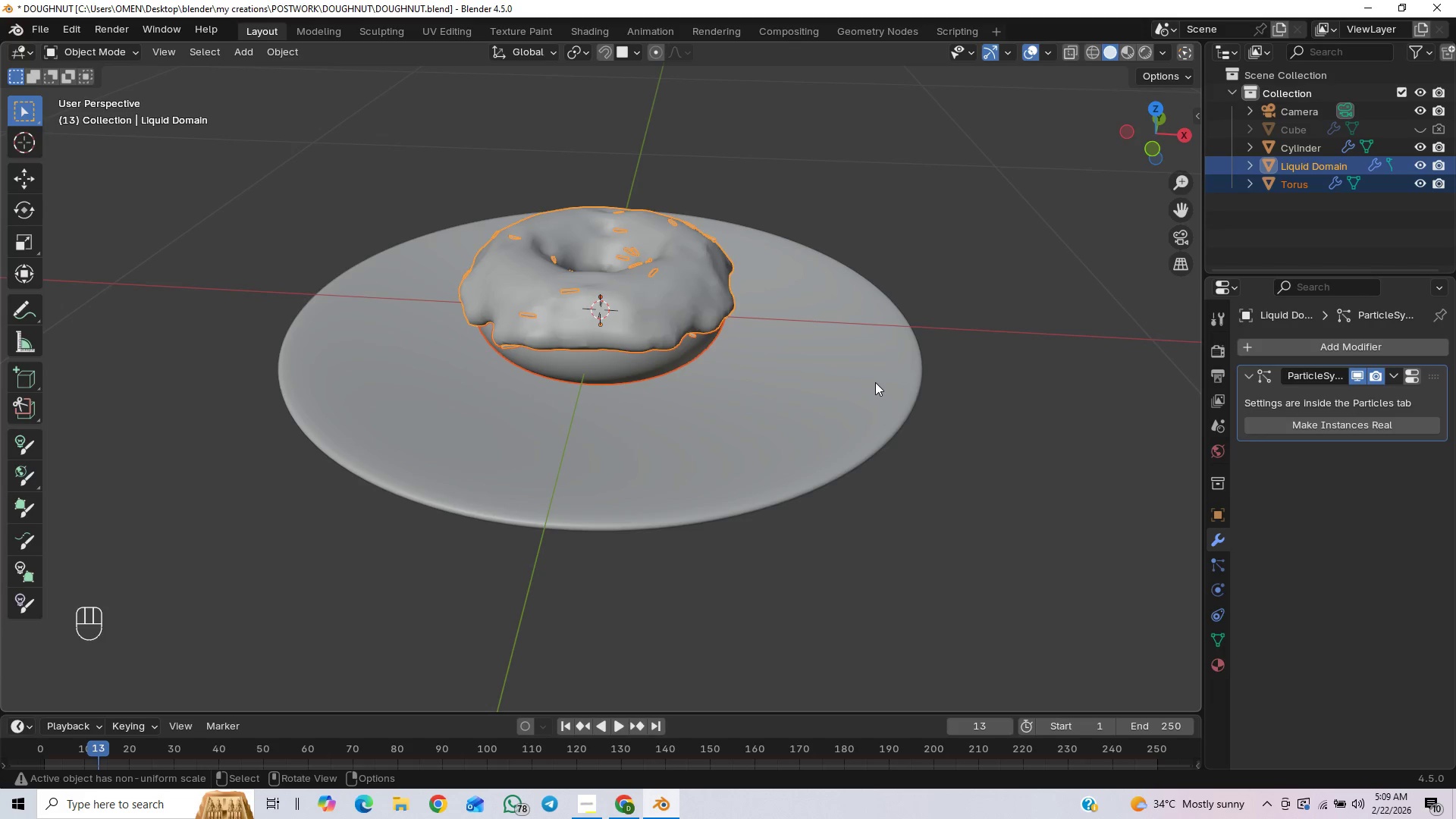 
type(GX)
 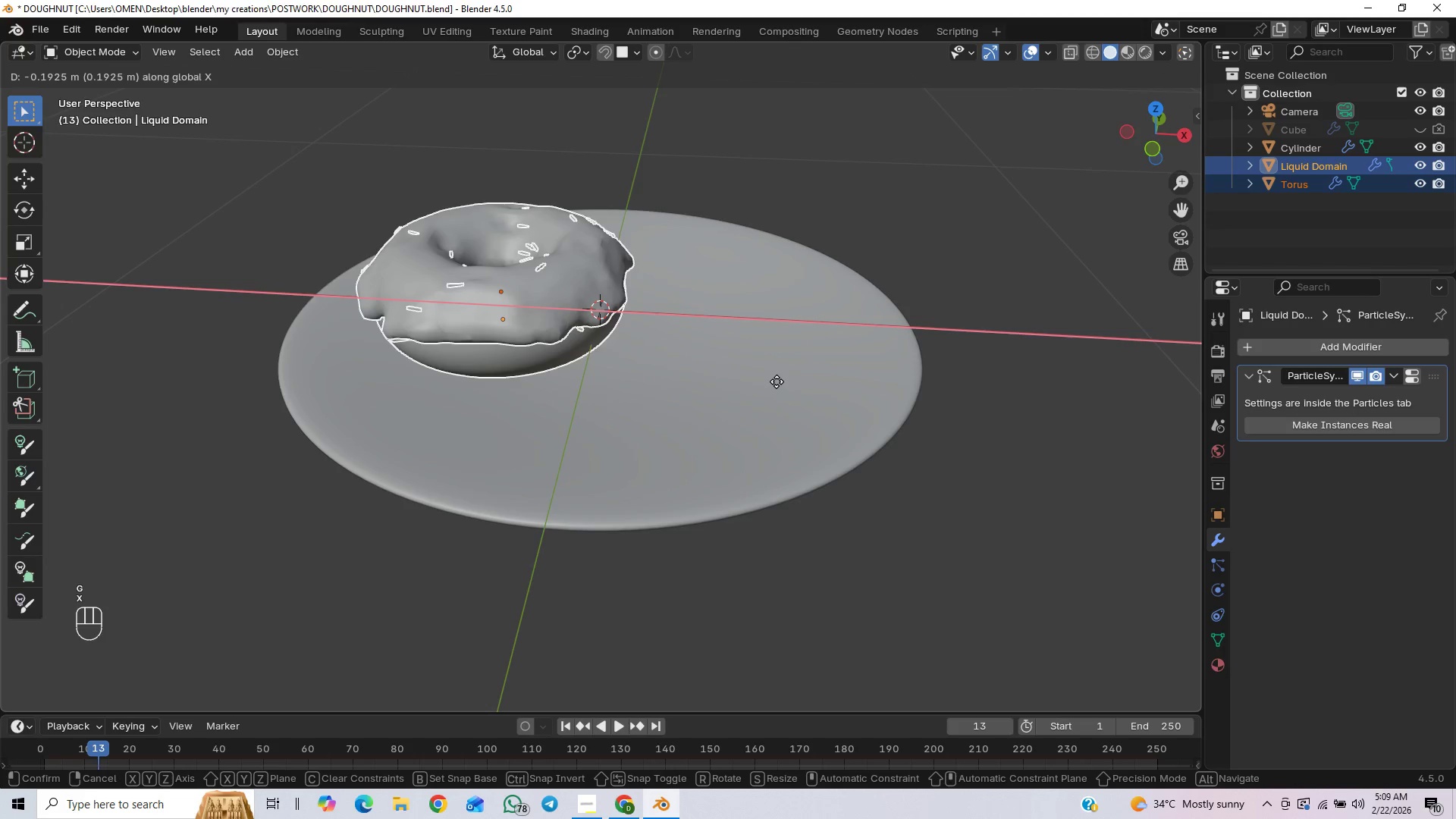 
left_click([774, 384])
 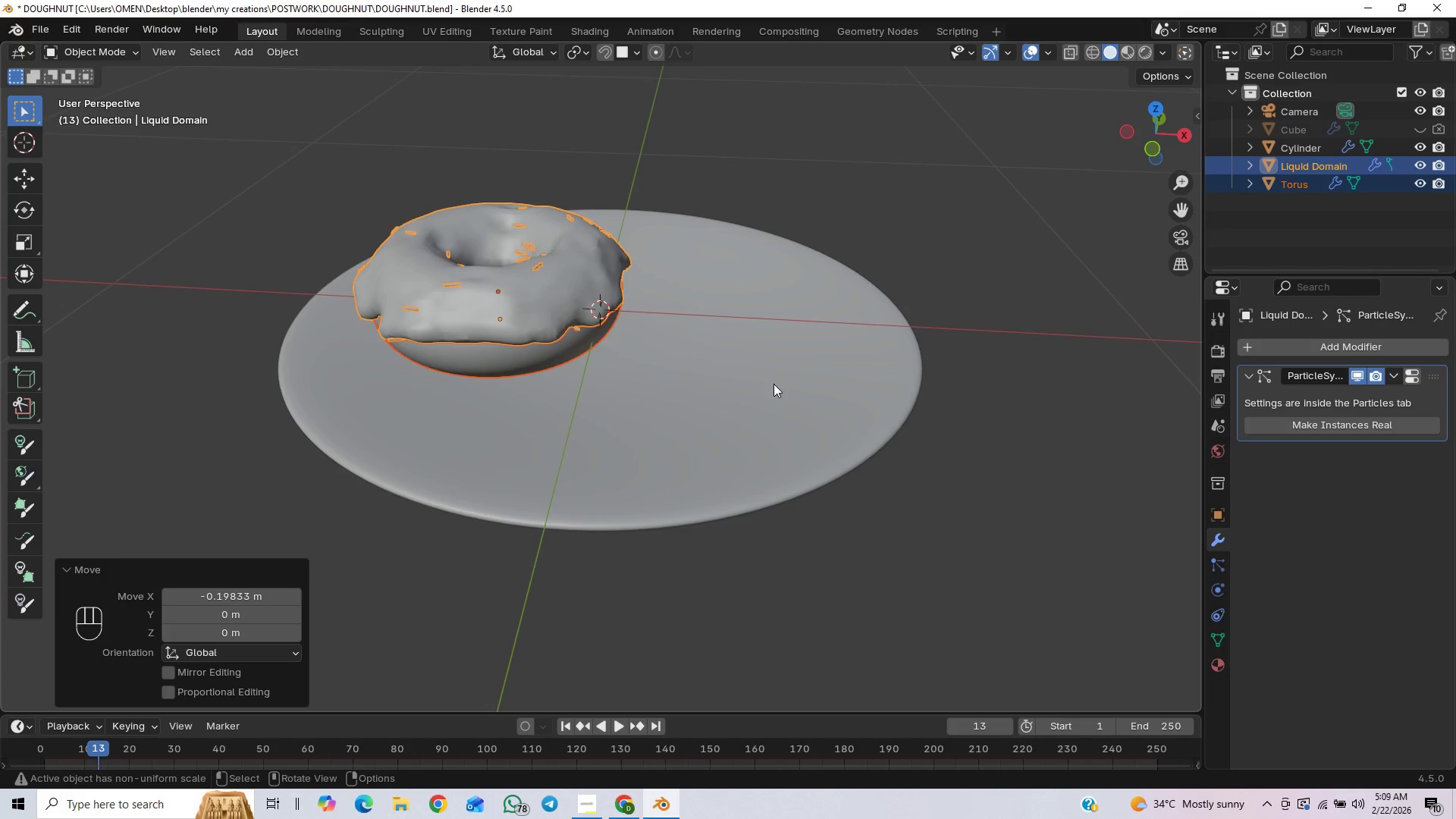 
key(Control+S)
 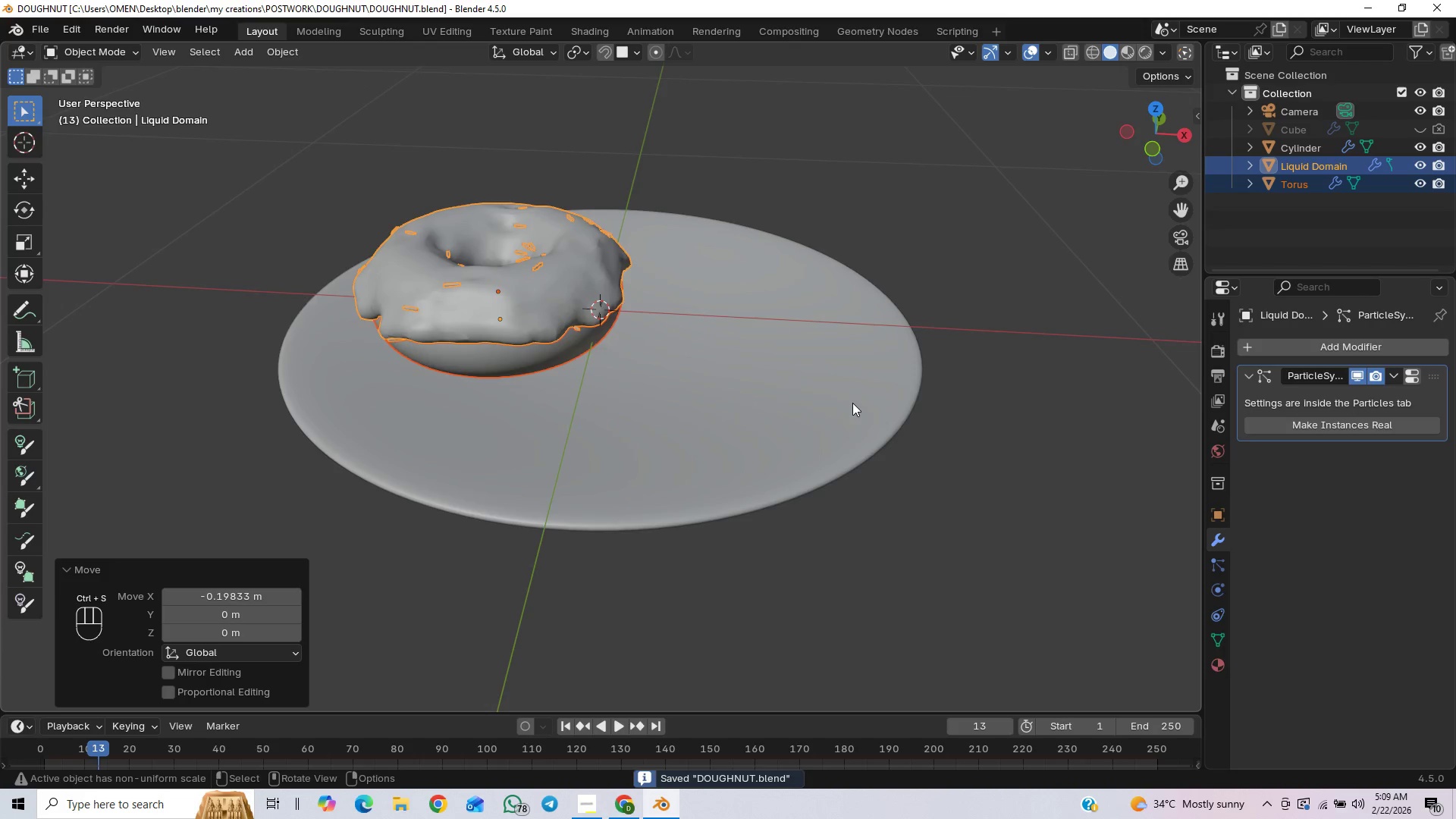 
key(End)
 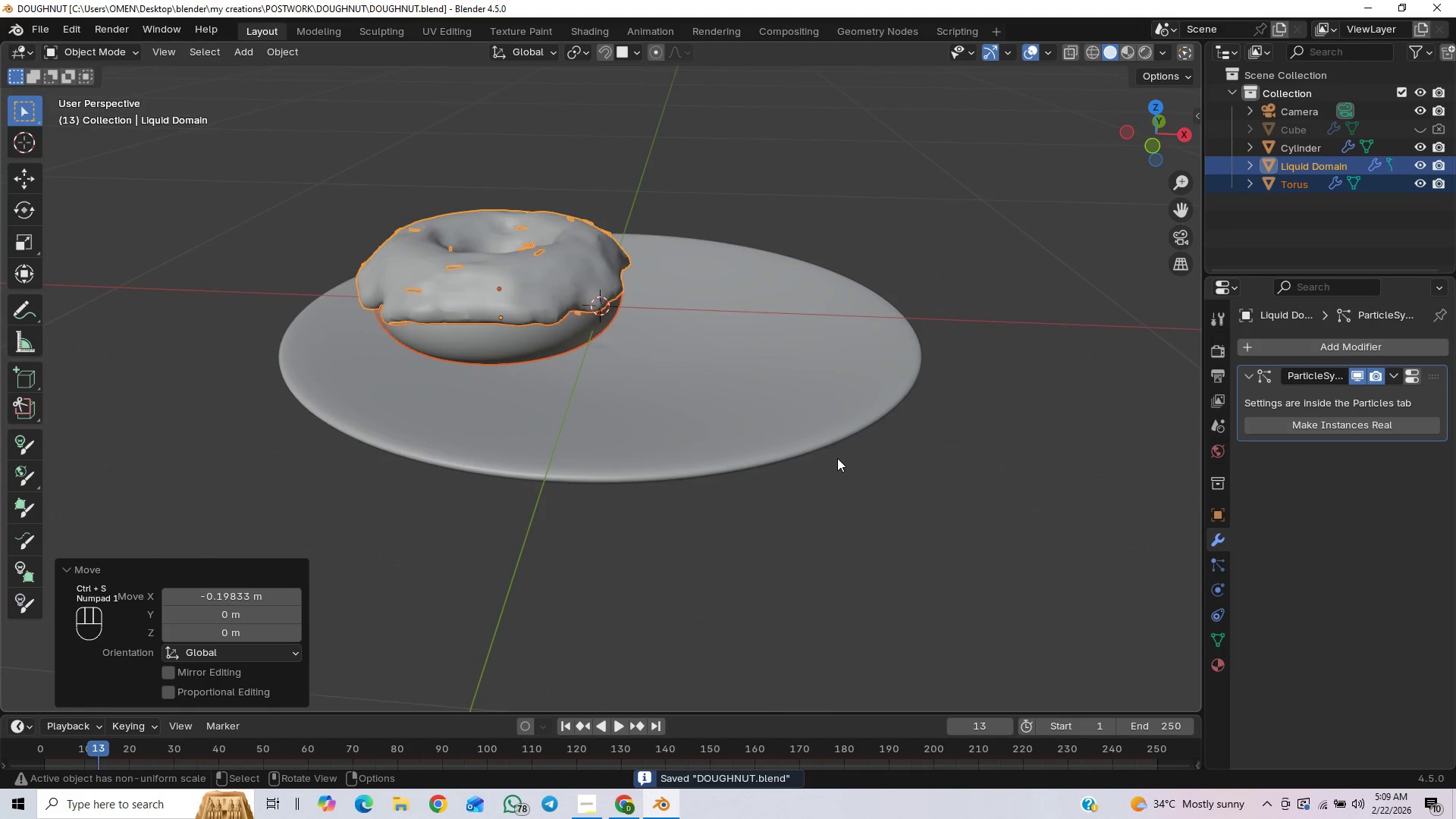 
left_click([911, 420])
 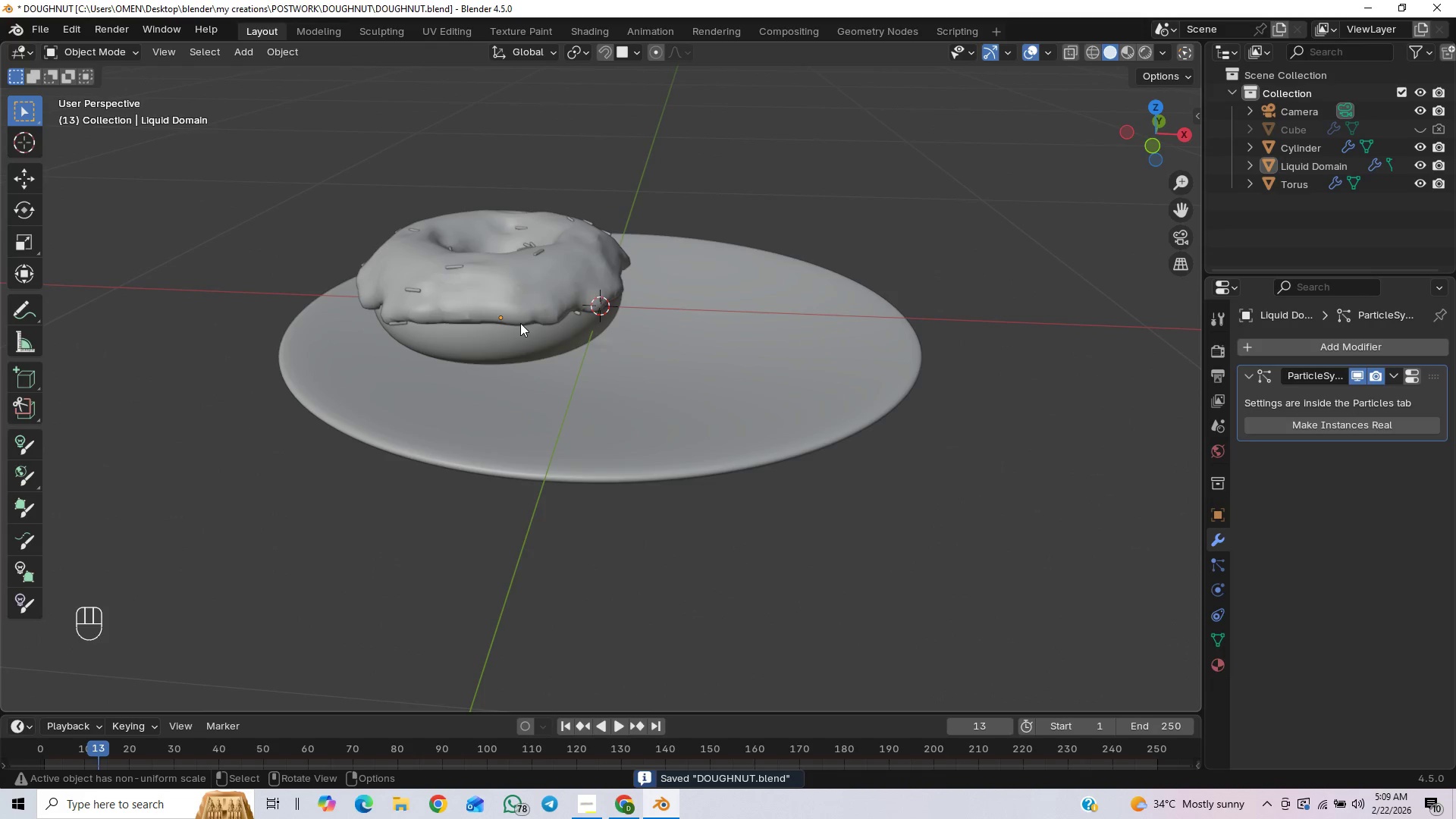 
left_click([522, 331])
 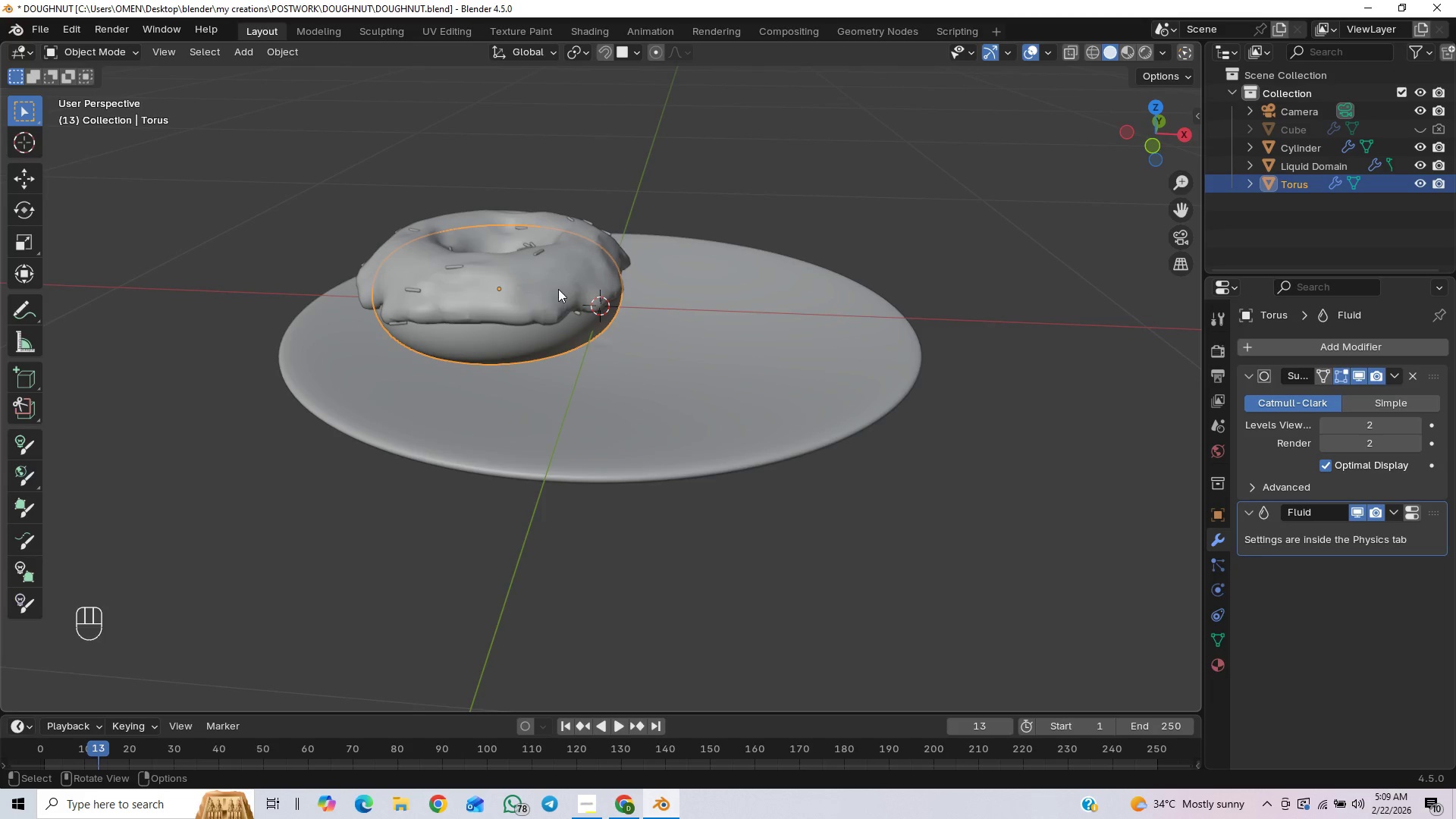 
hold_key(key=ShiftLeft, duration=0.81)
left_click([560, 274])
 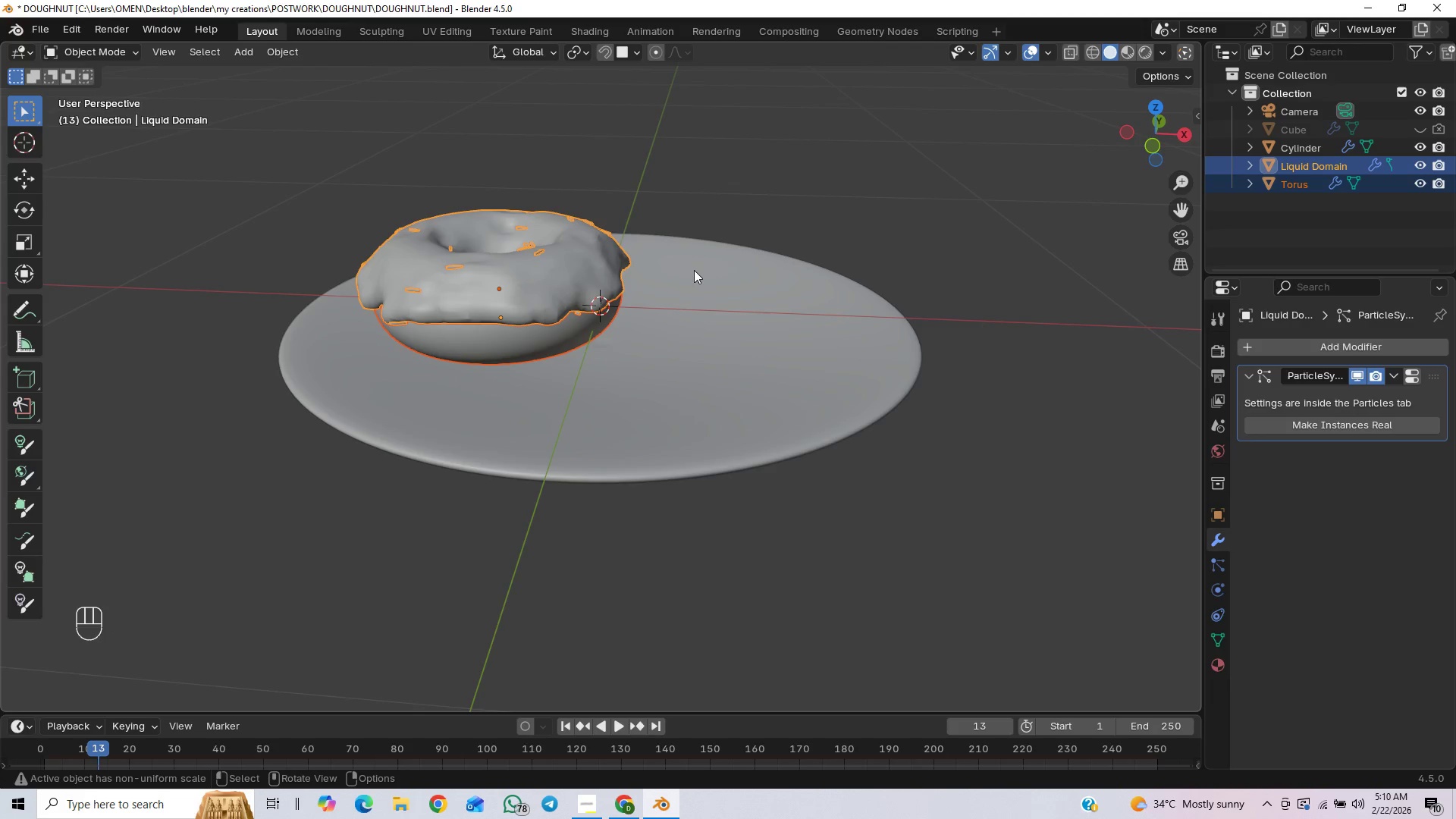 
key(G)
 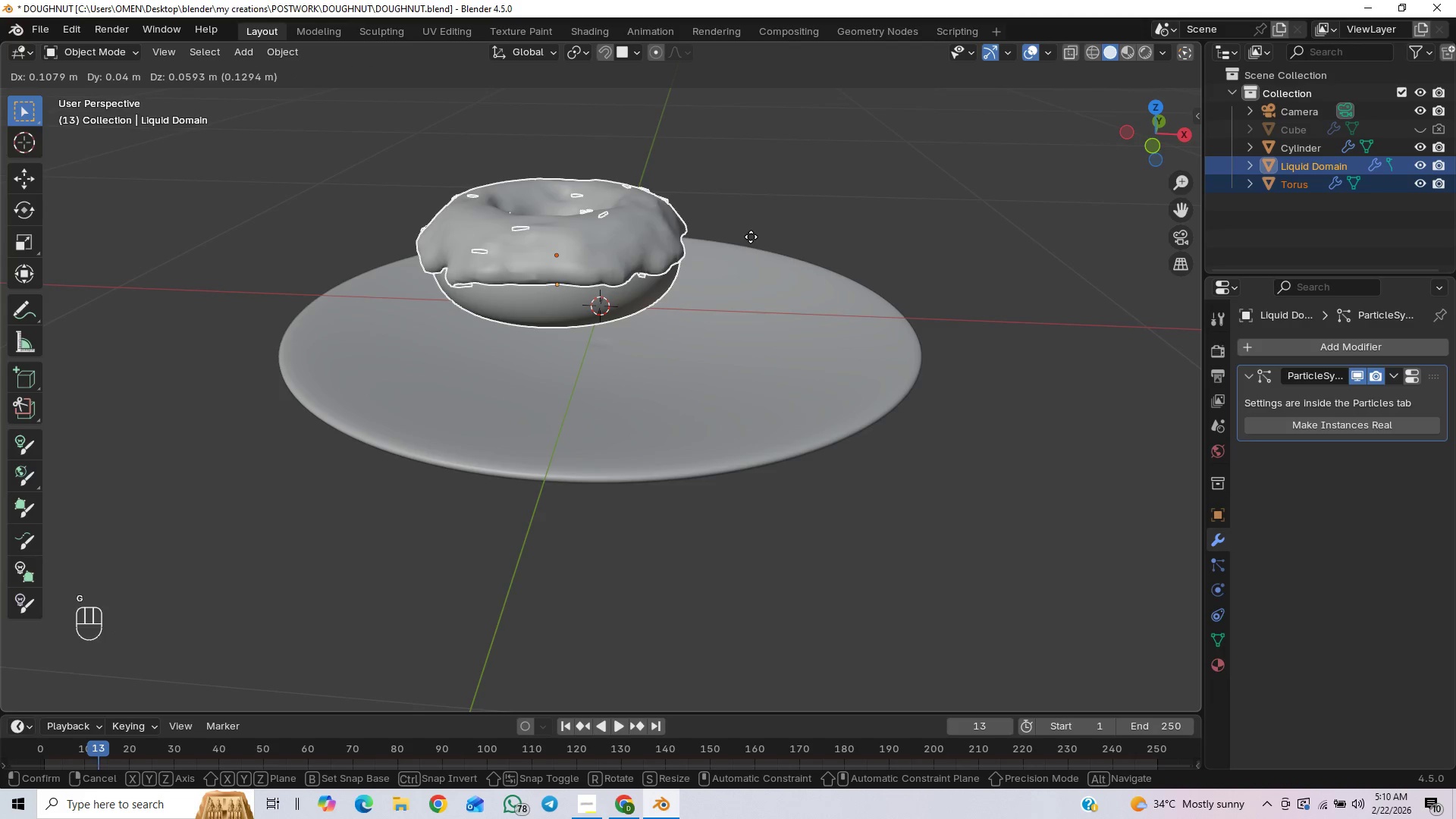 
right_click([751, 237])
 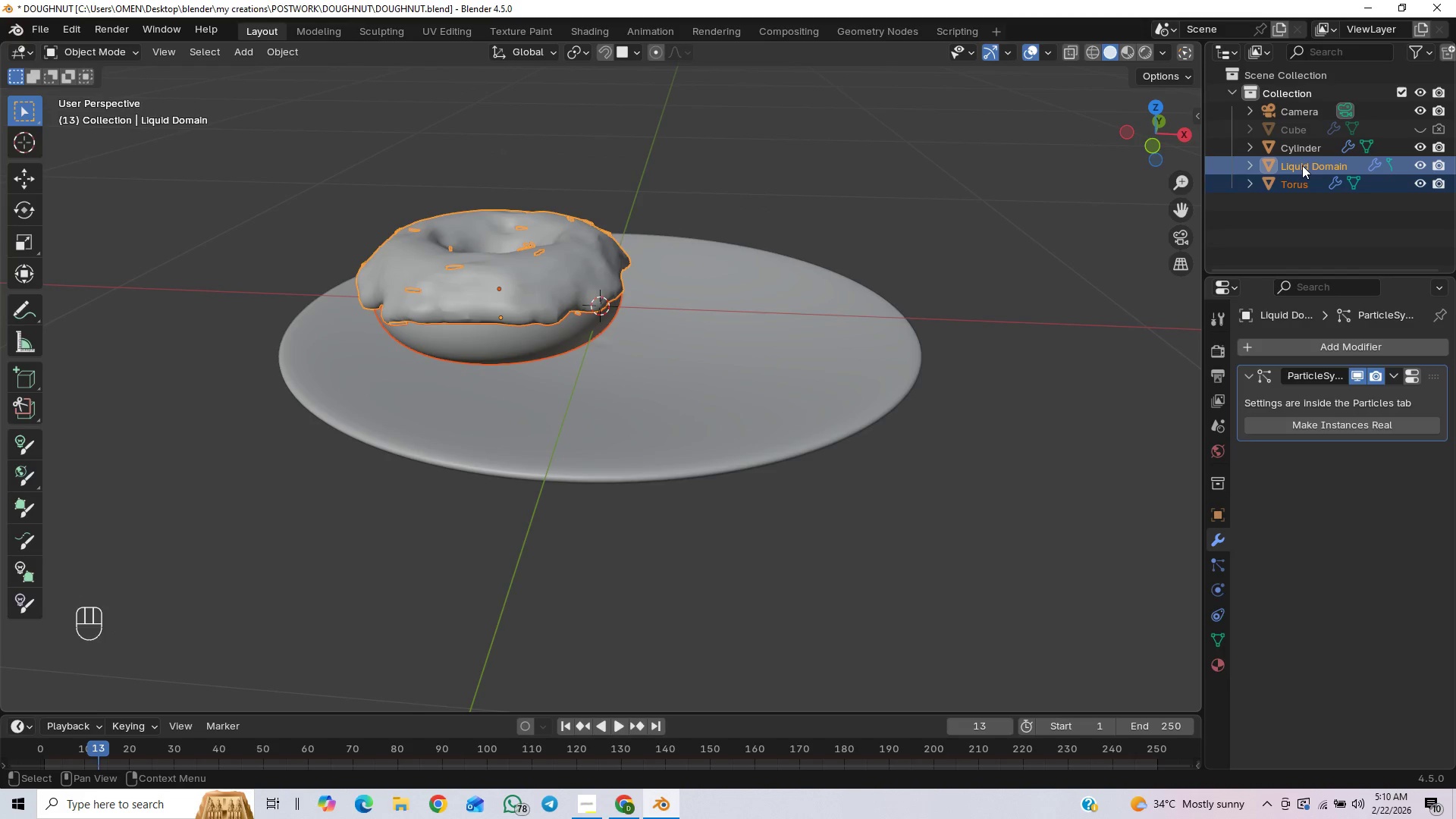 
double_click([1302, 165])
 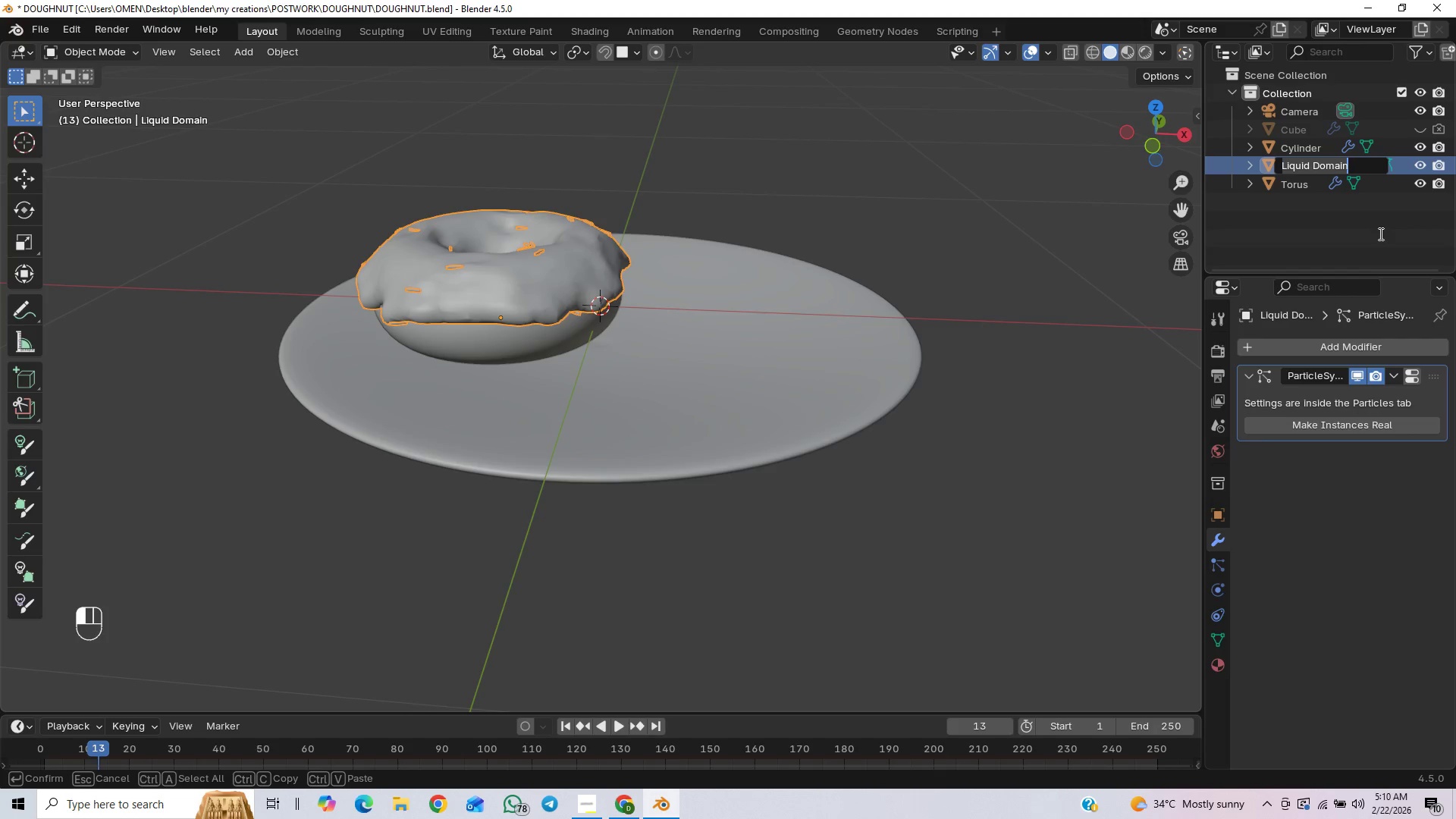 
type(GLAZ)
key(Backspace)
key(Backspace)
key(Backspace)
key(Backspace)
type(glaze icing)
 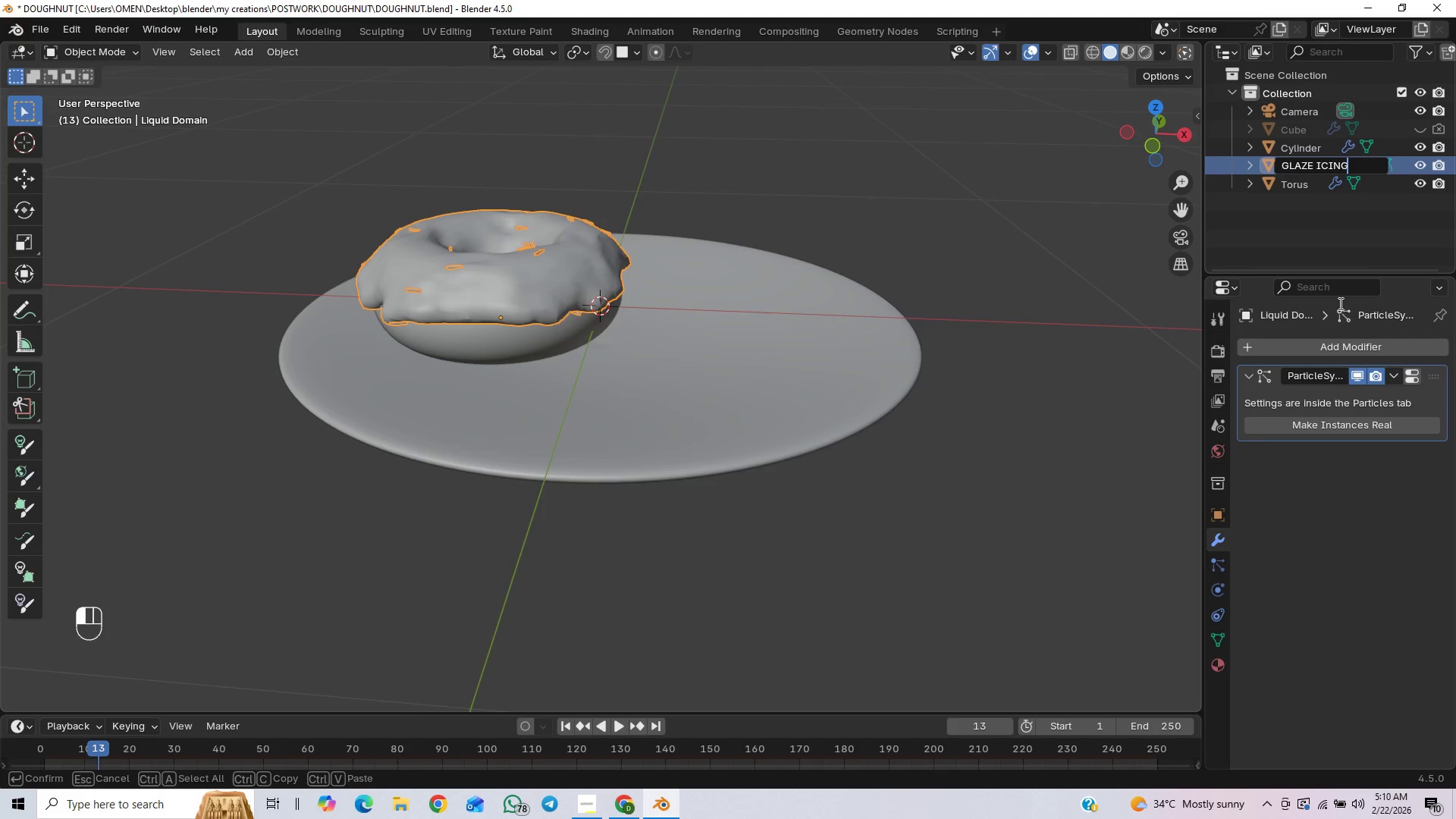 
left_click([1351, 496])
 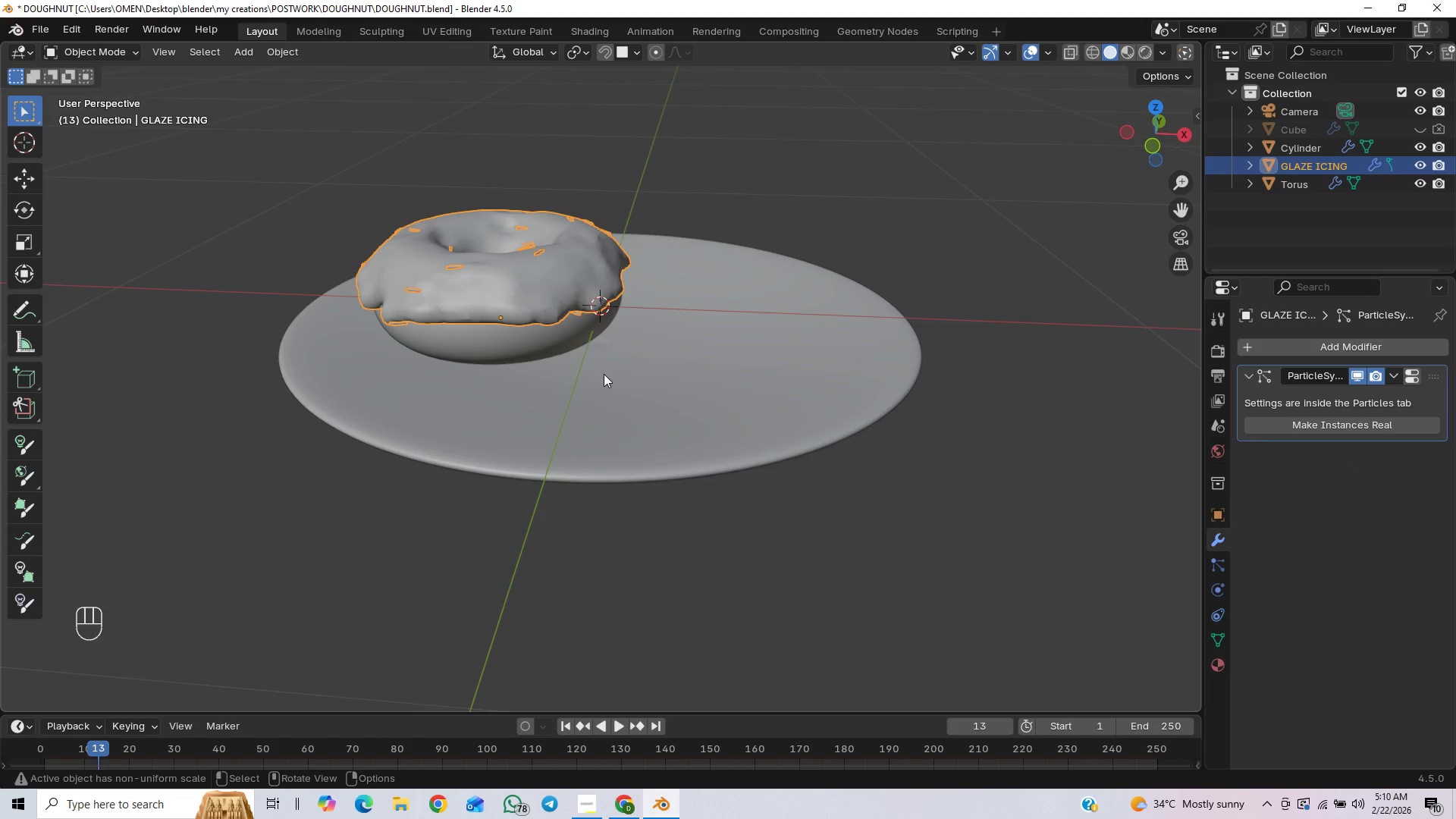 
left_click([509, 337])
 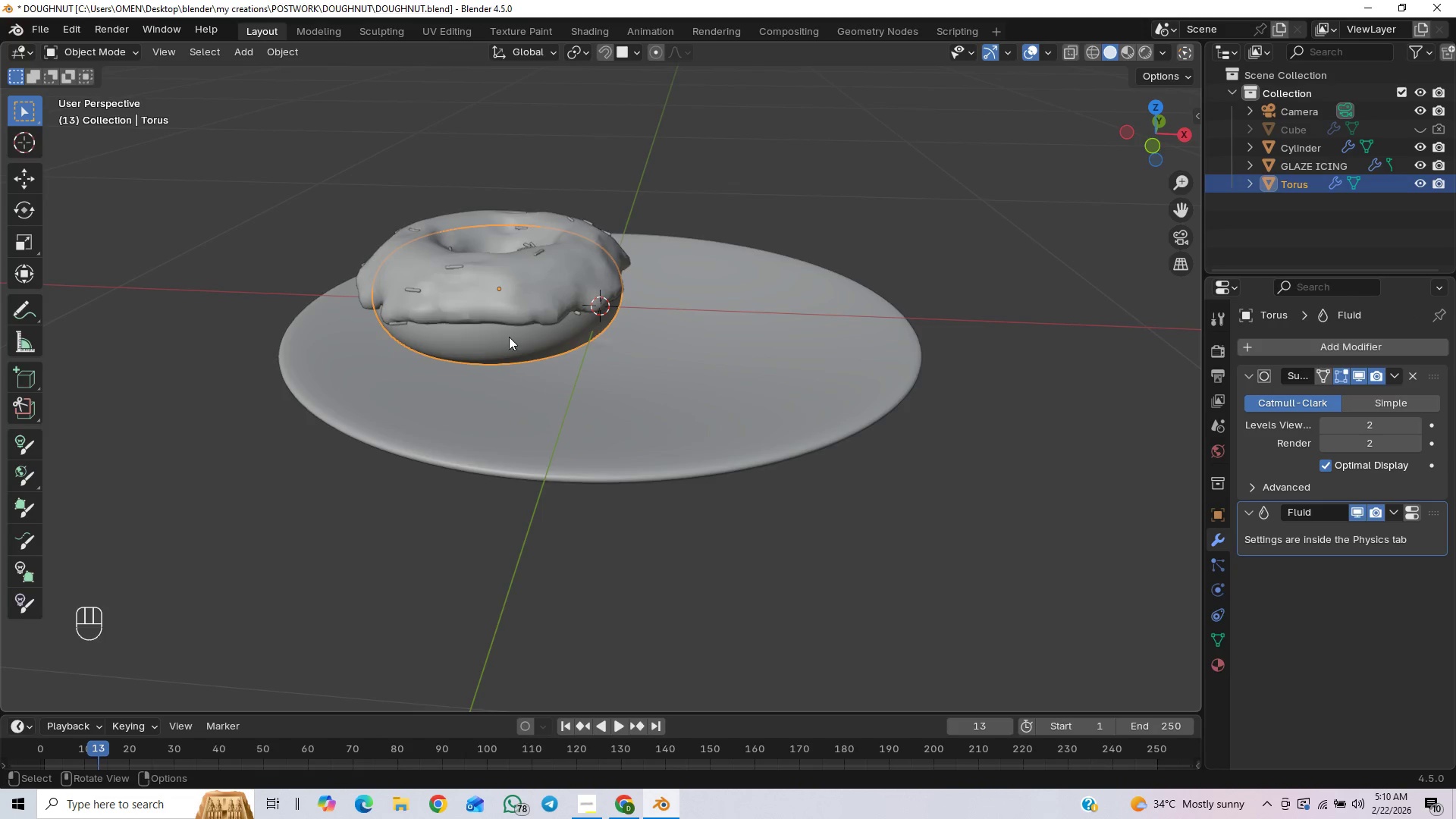 
hold_key(key=ShiftLeft, duration=1.19)
left_click([513, 302])
 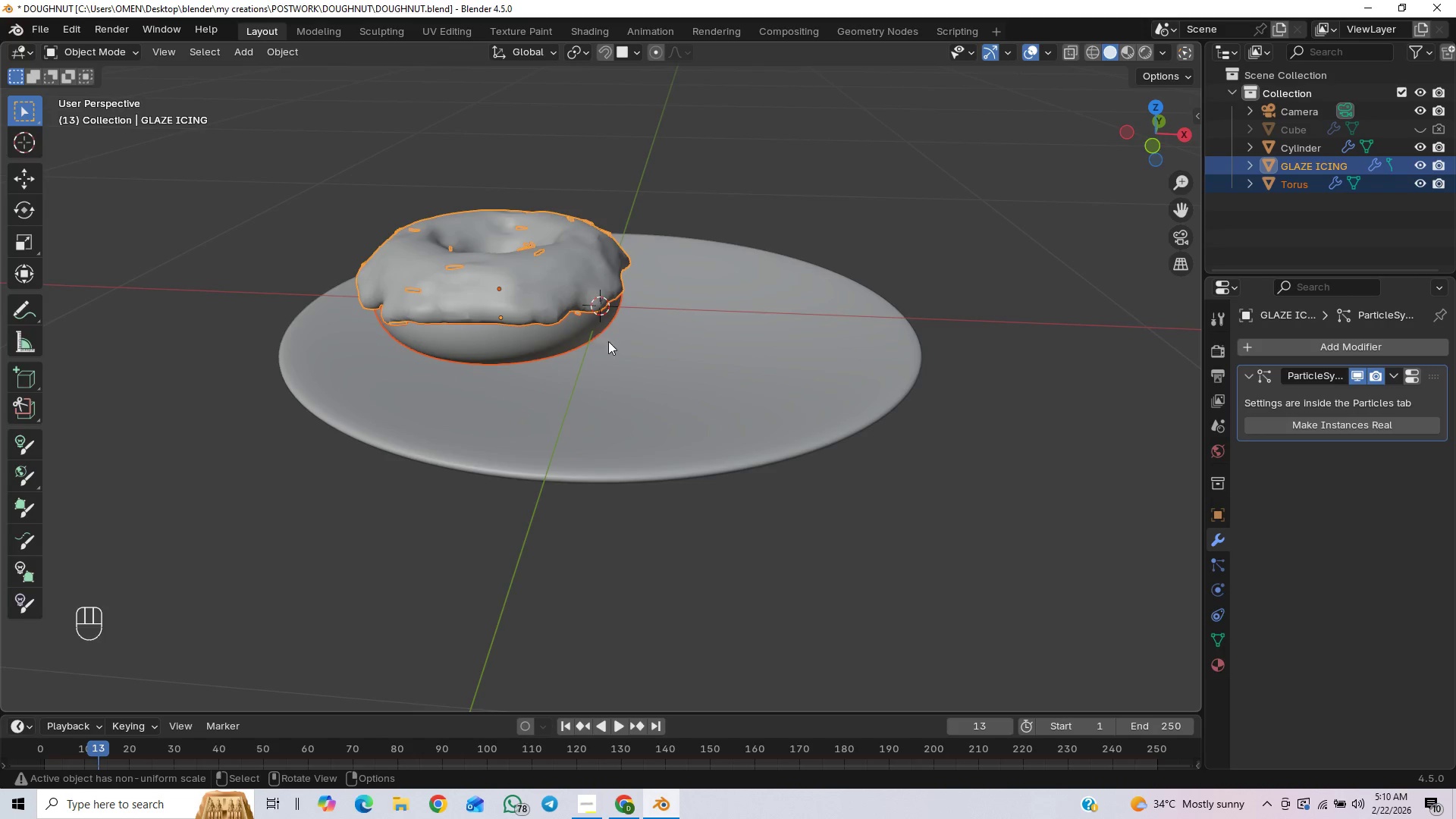 
key(G)
 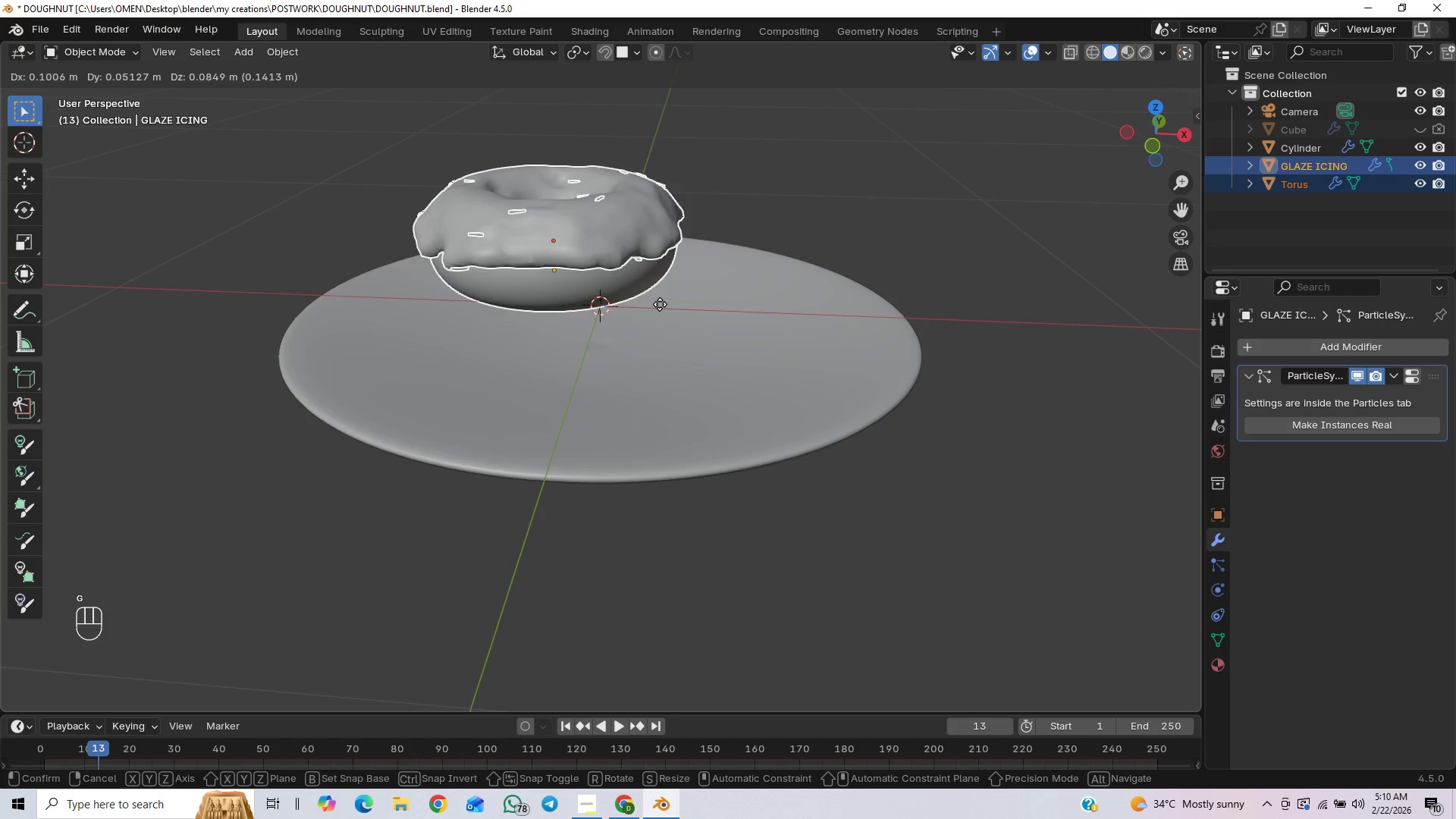 
right_click([616, 306])
 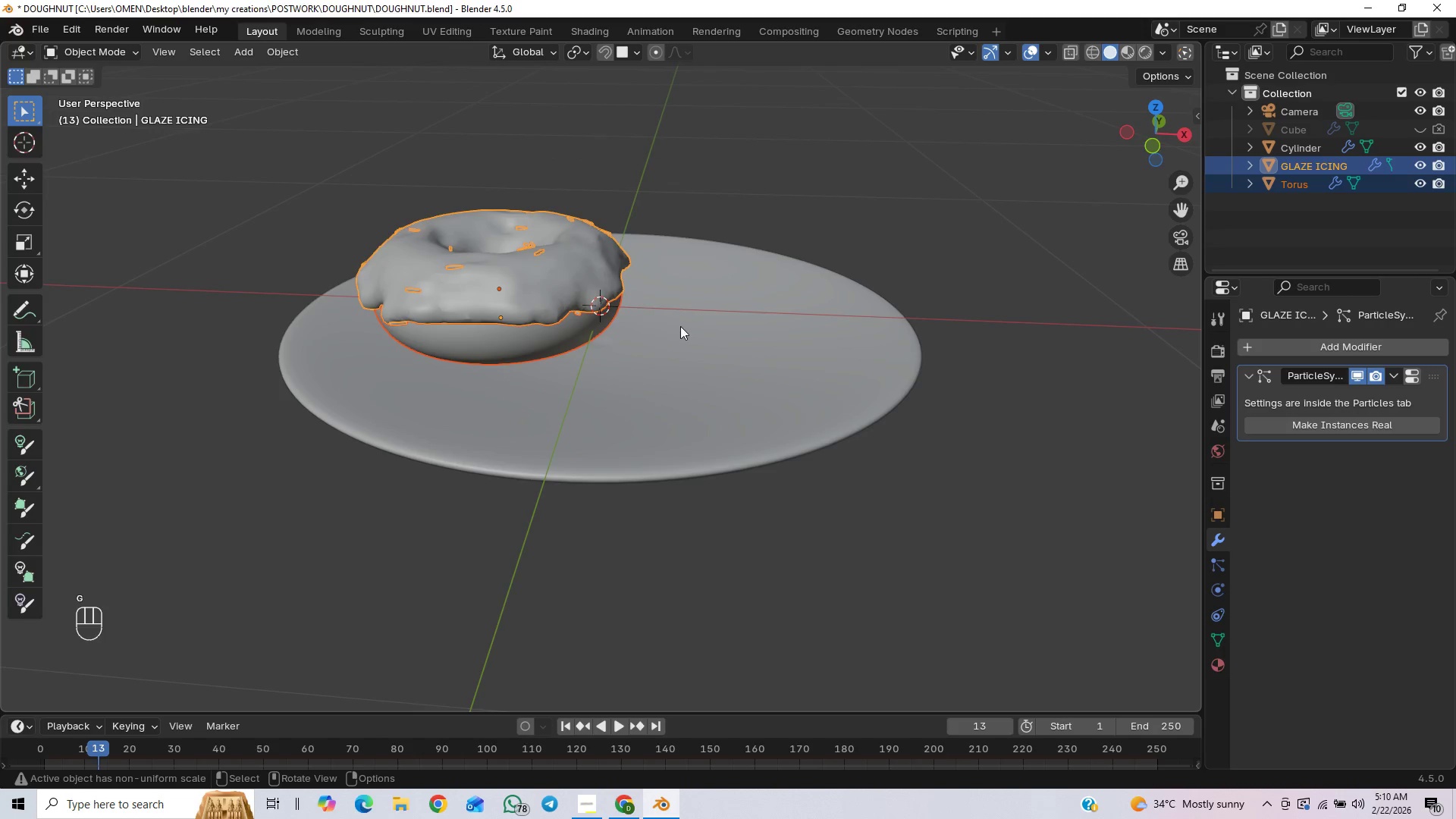 
key(Alt+D)
 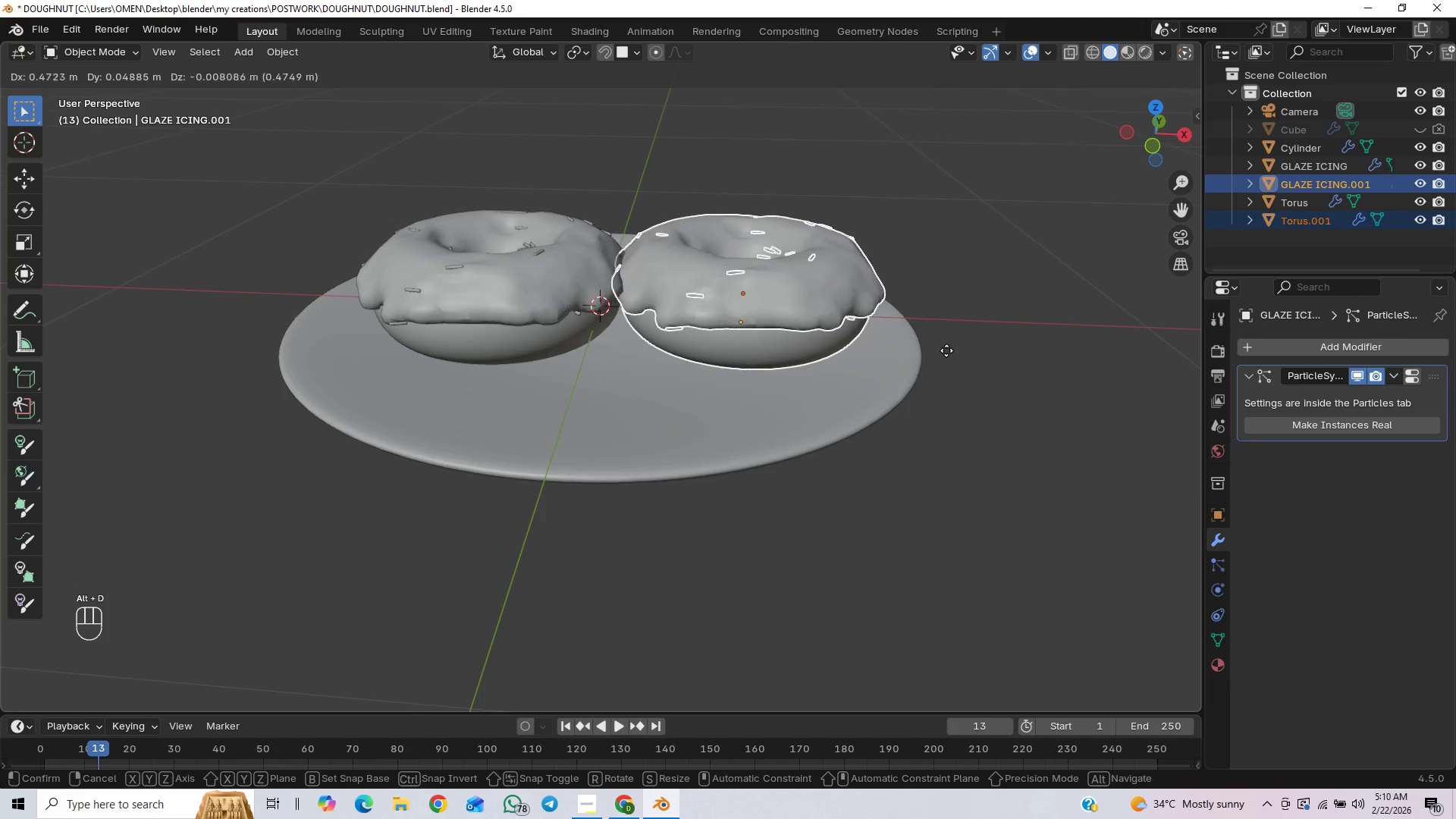 
key(X)
 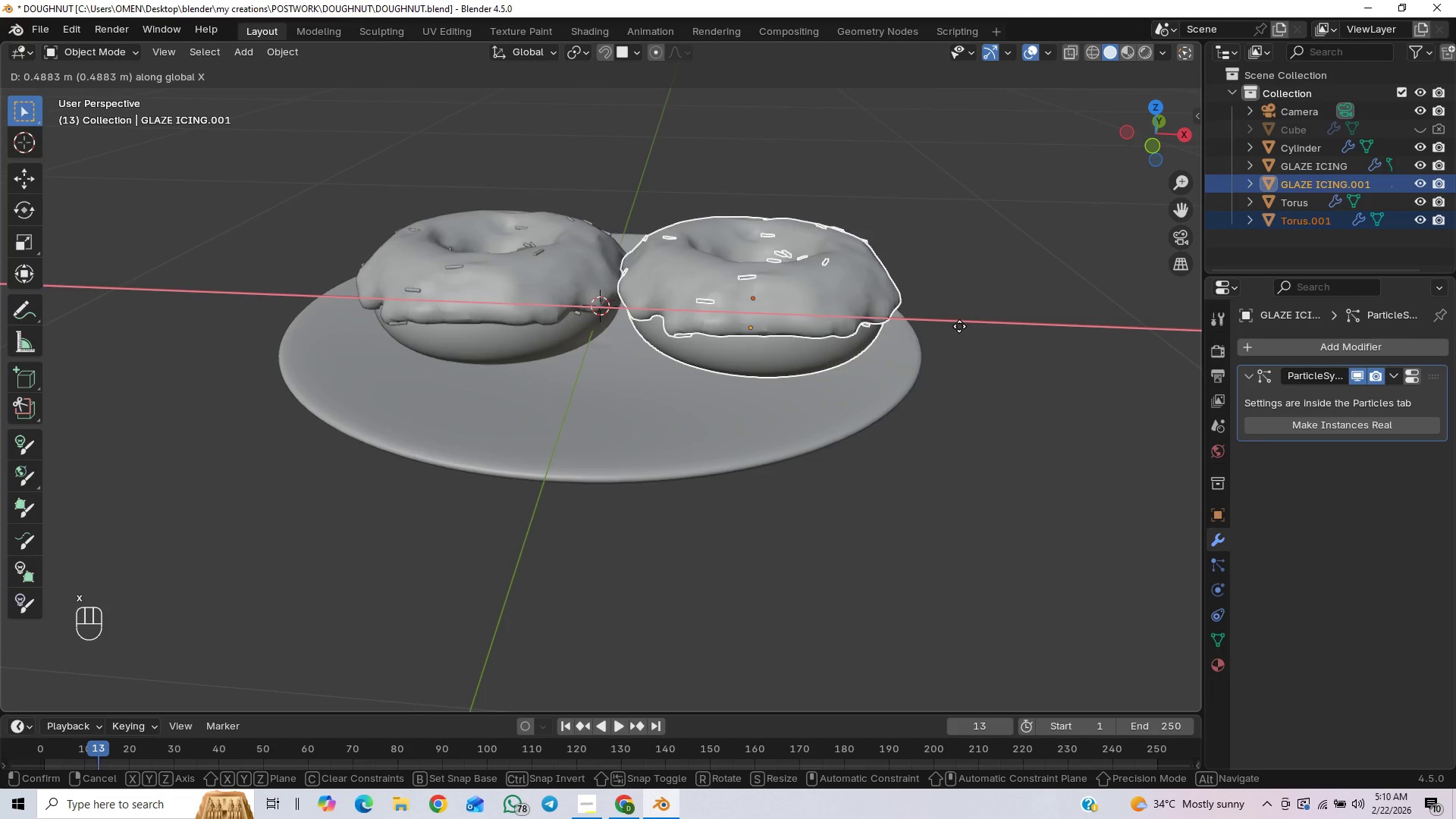 
left_click([959, 325])
 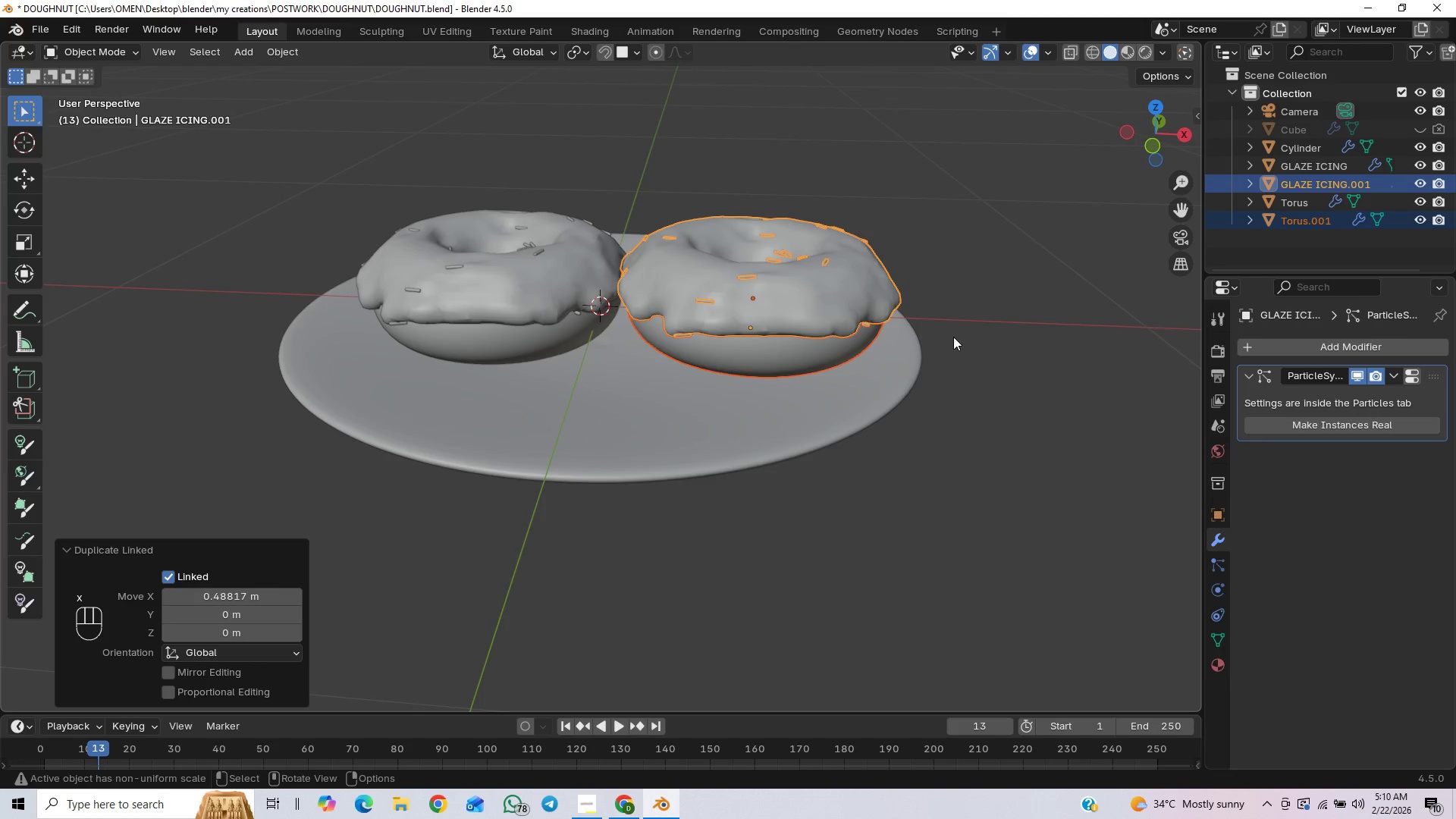 
key(End)
 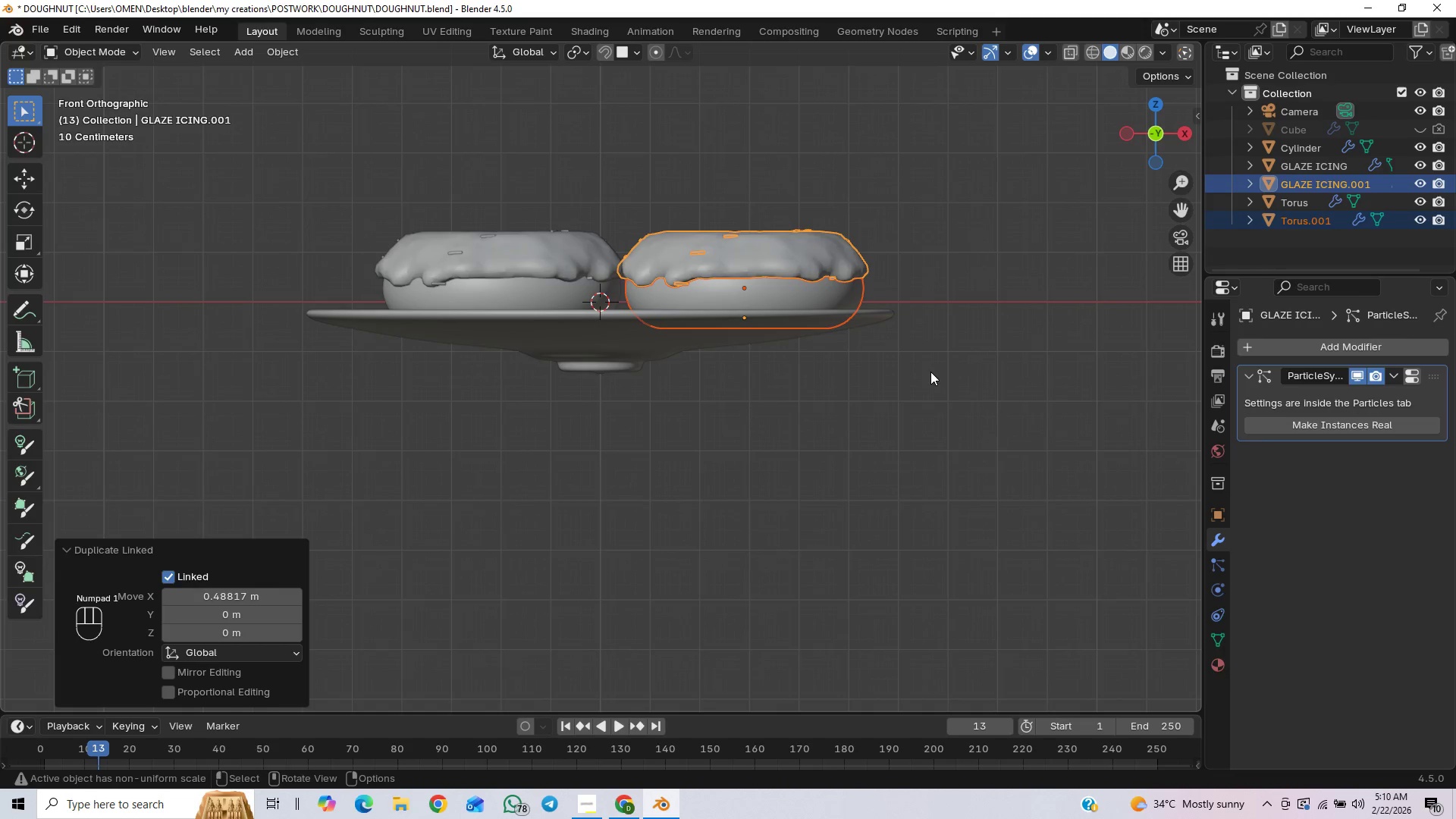 
type(rx)
 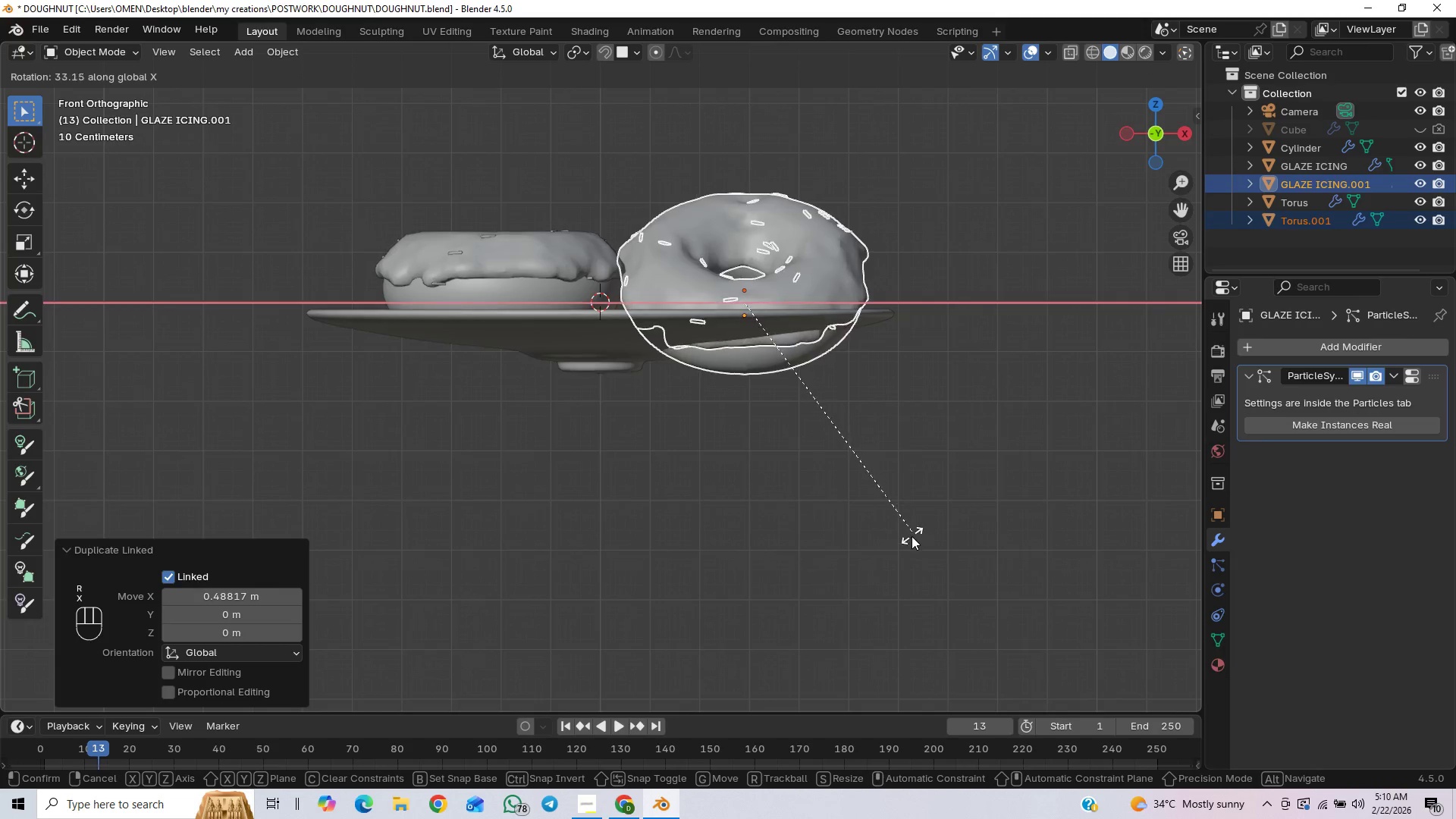 
key(Y)
 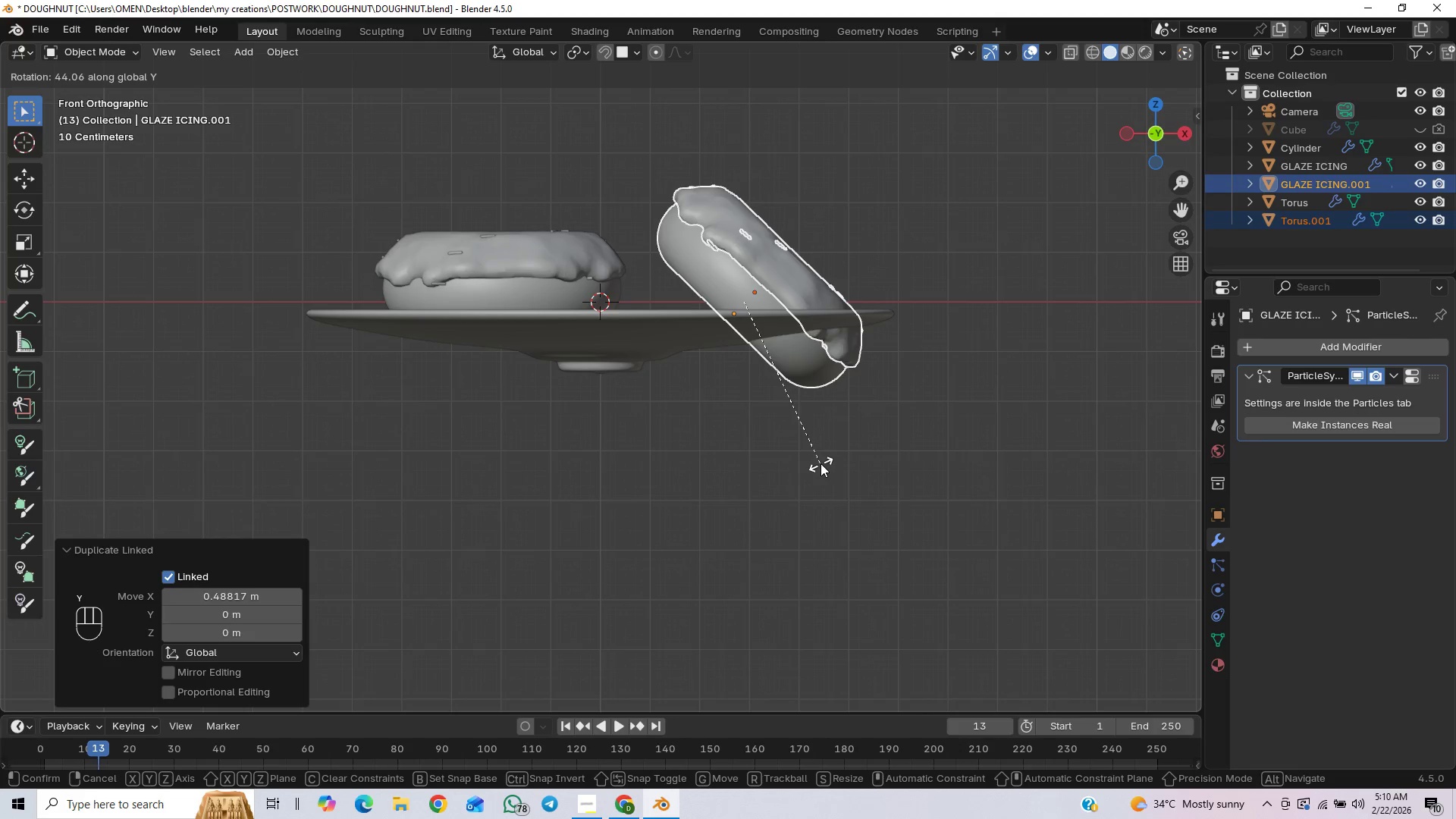 
left_click([813, 466])
 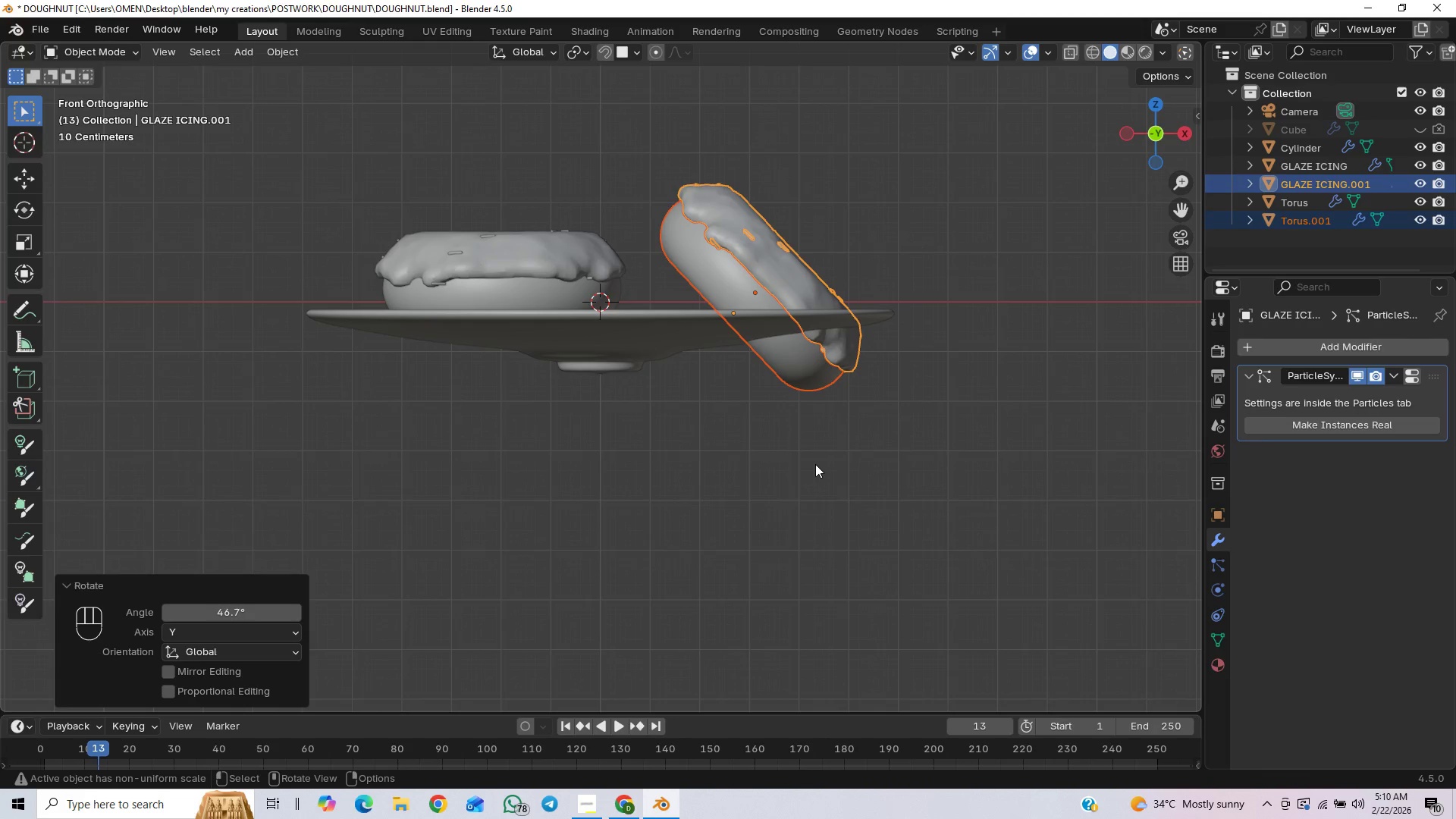 
type(gz)
 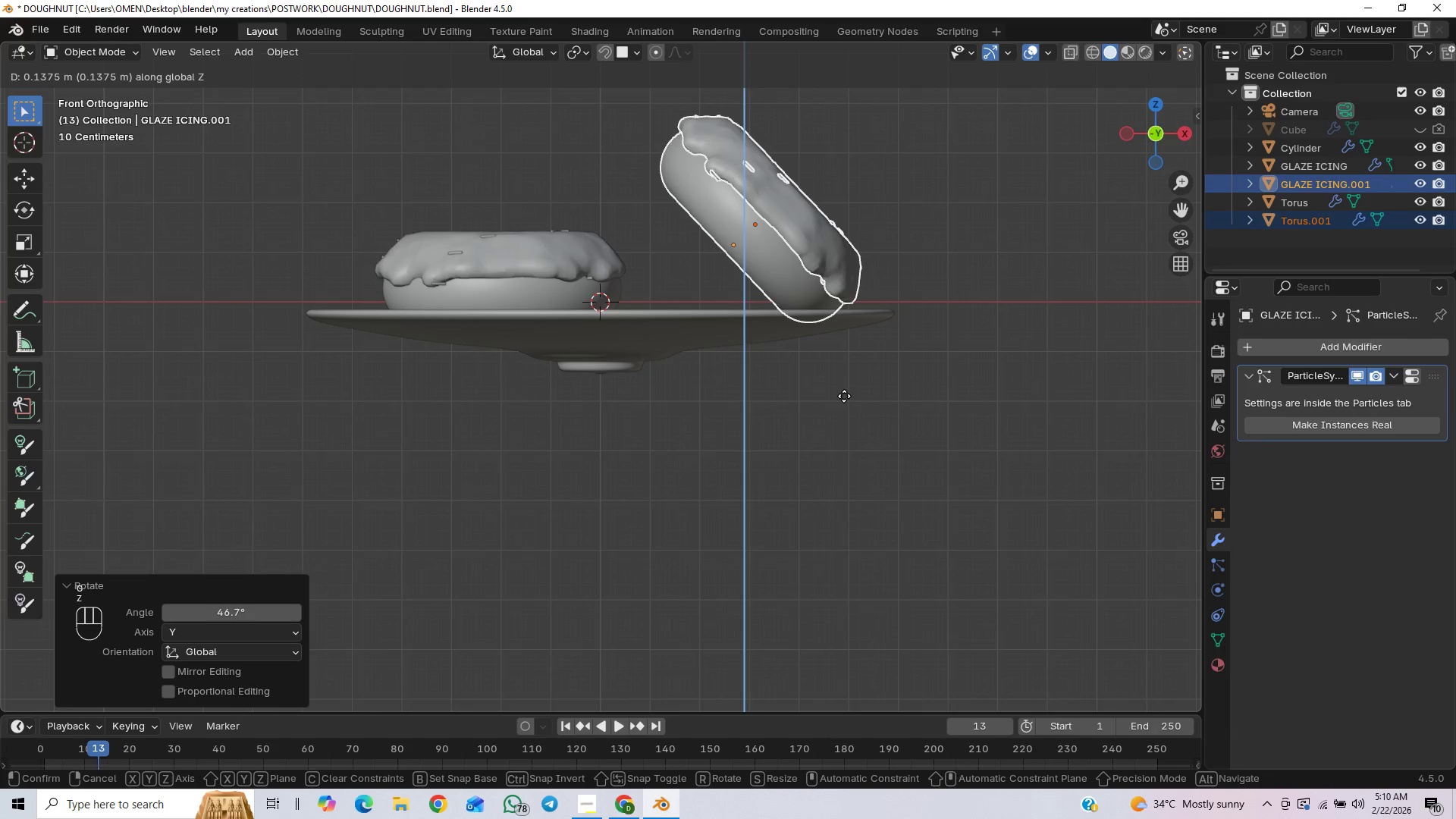 
left_click([844, 396])
 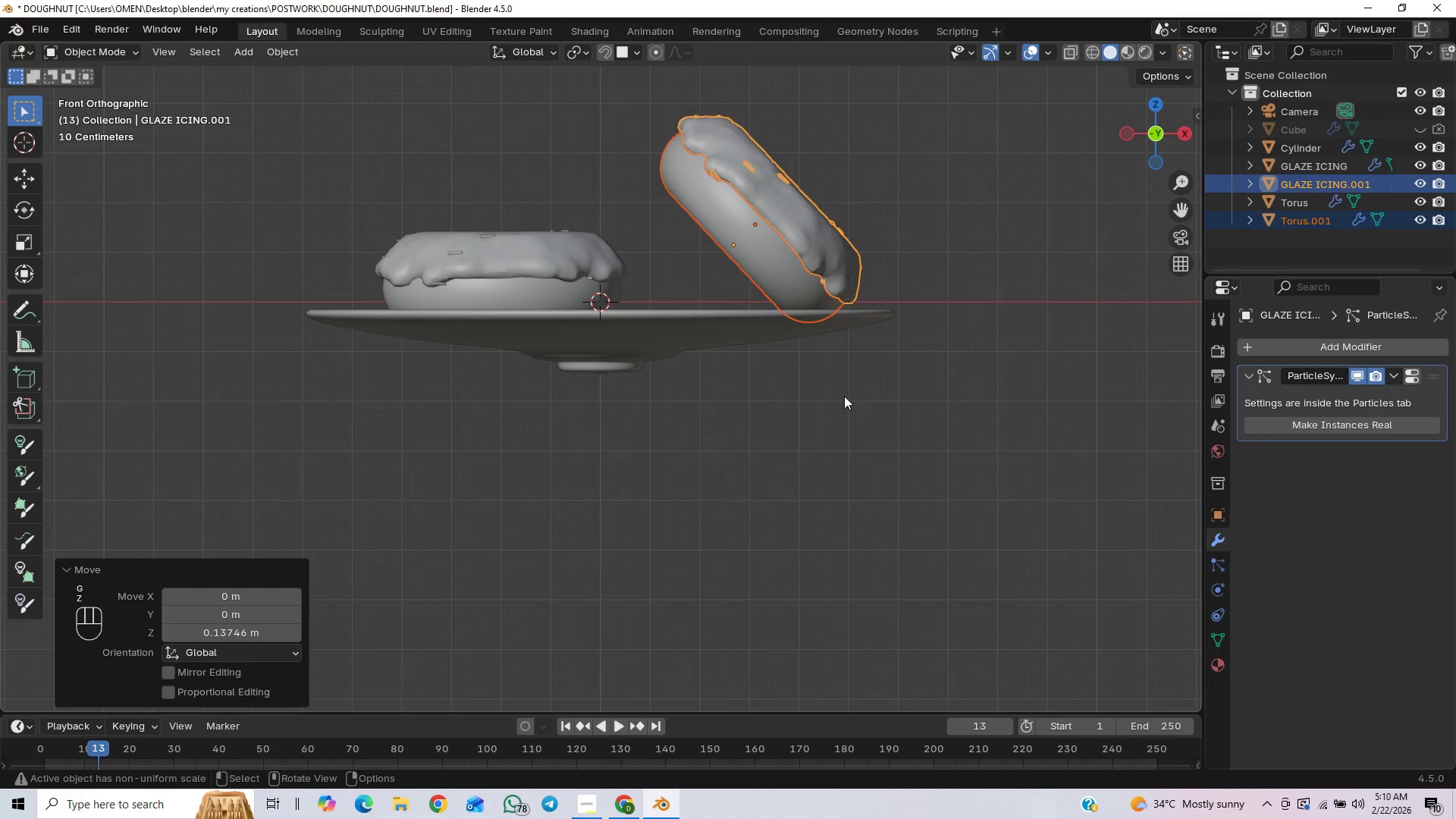 
type(gx)
 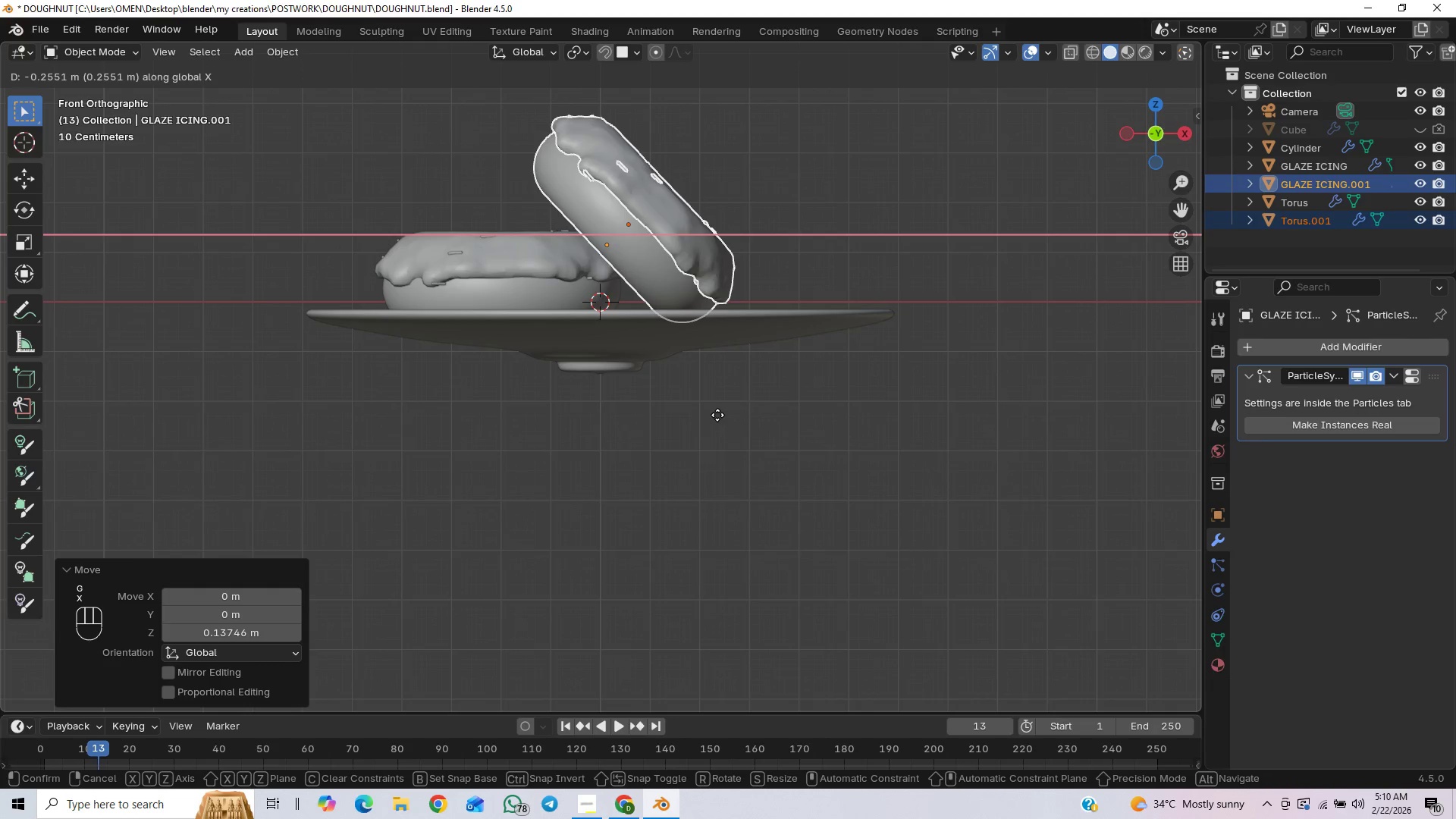 
left_click([717, 415])
 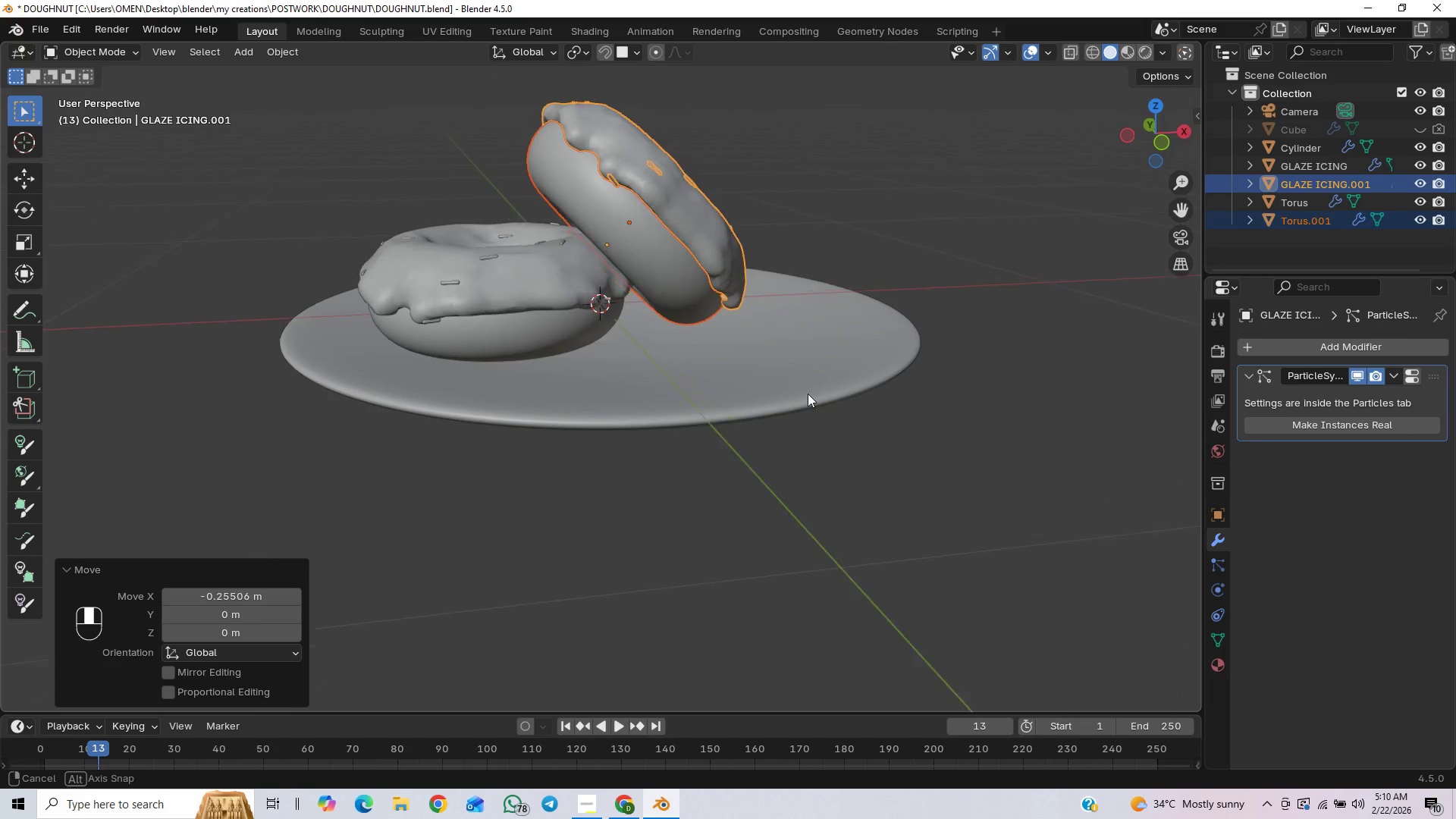 
wait(5.66)
 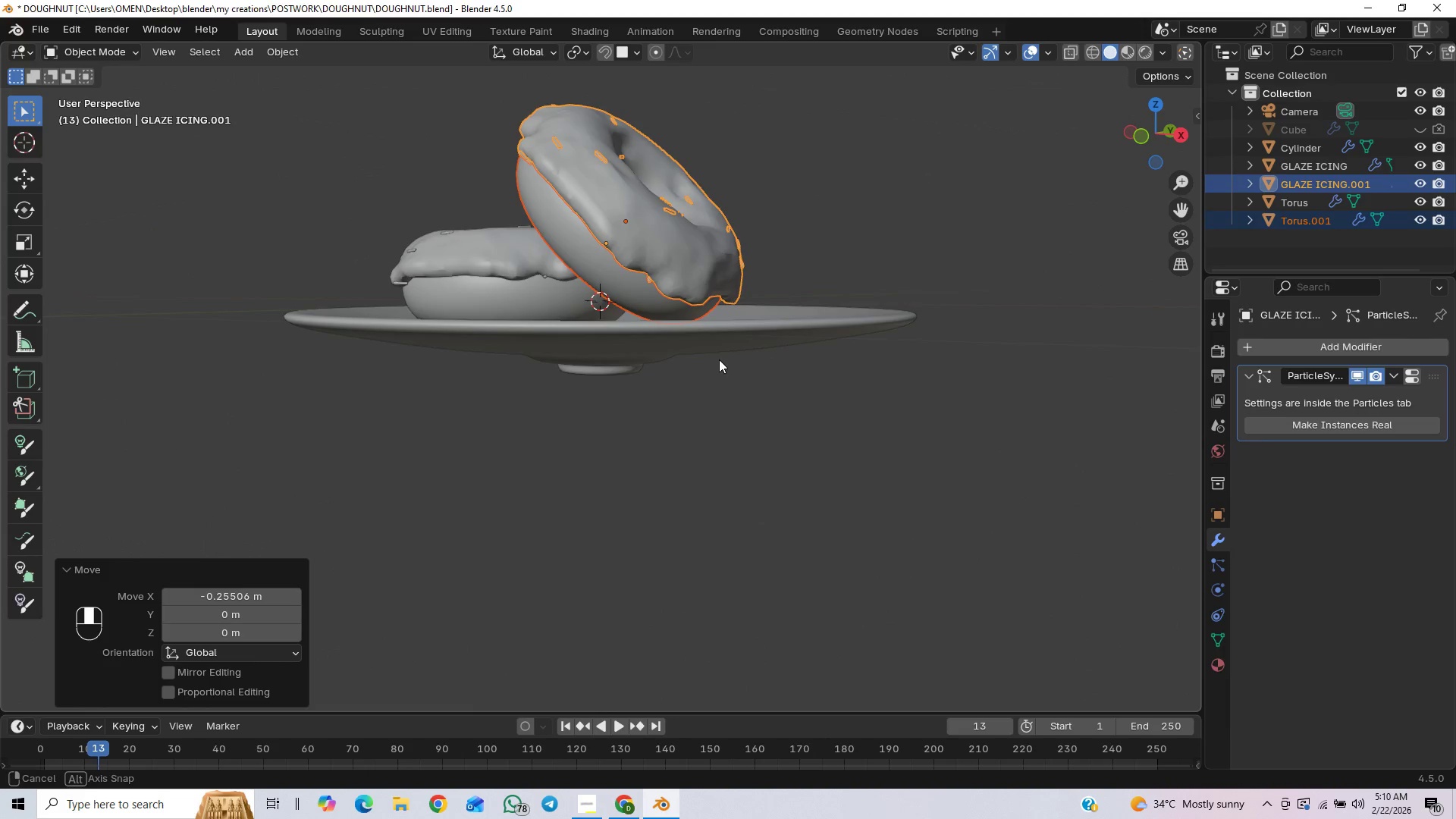 
scroll: coordinate [782, 366], scroll_direction: up, amount: 3.0
 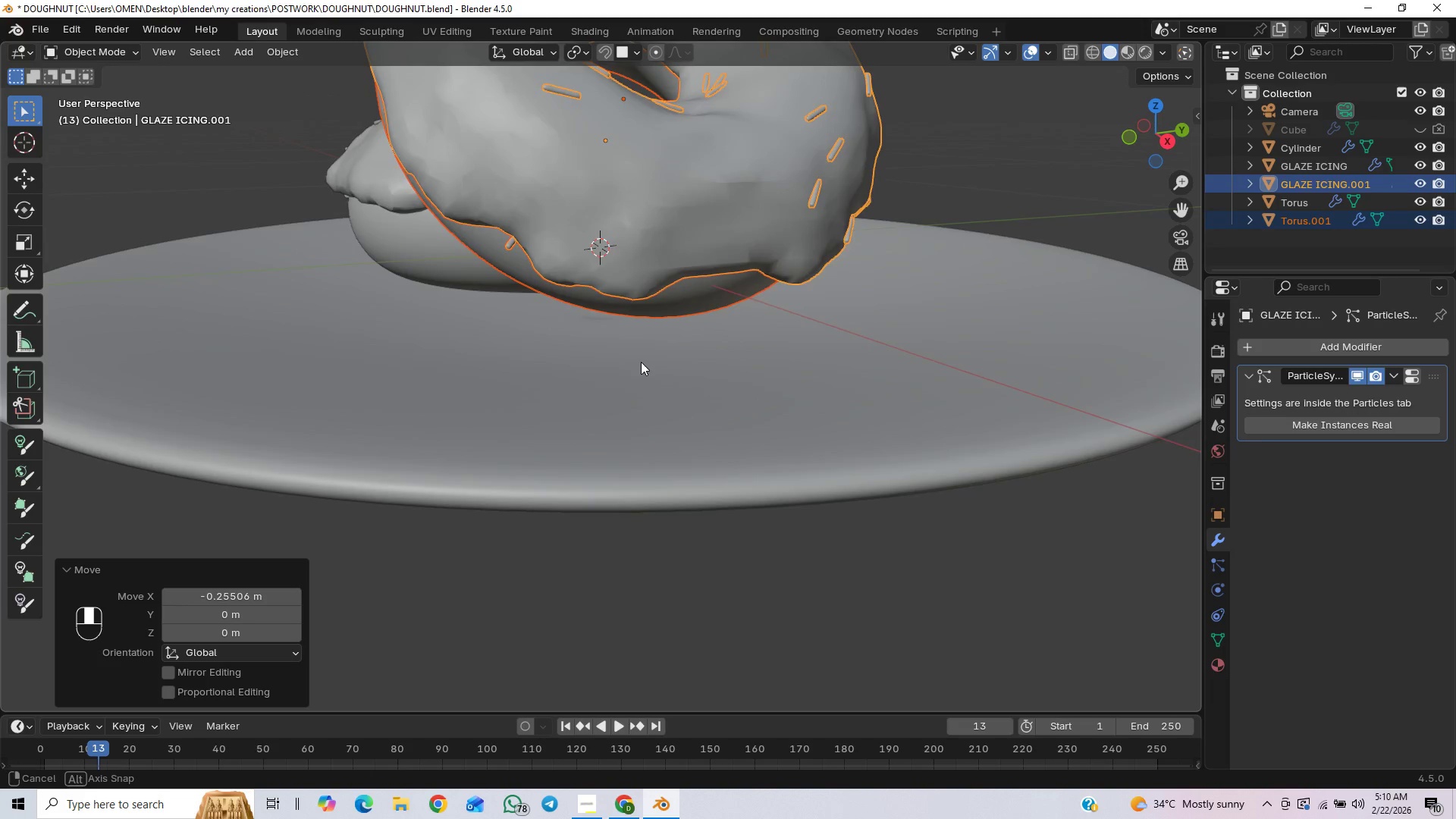 
hold_key(key=ControlLeft, duration=0.75)
 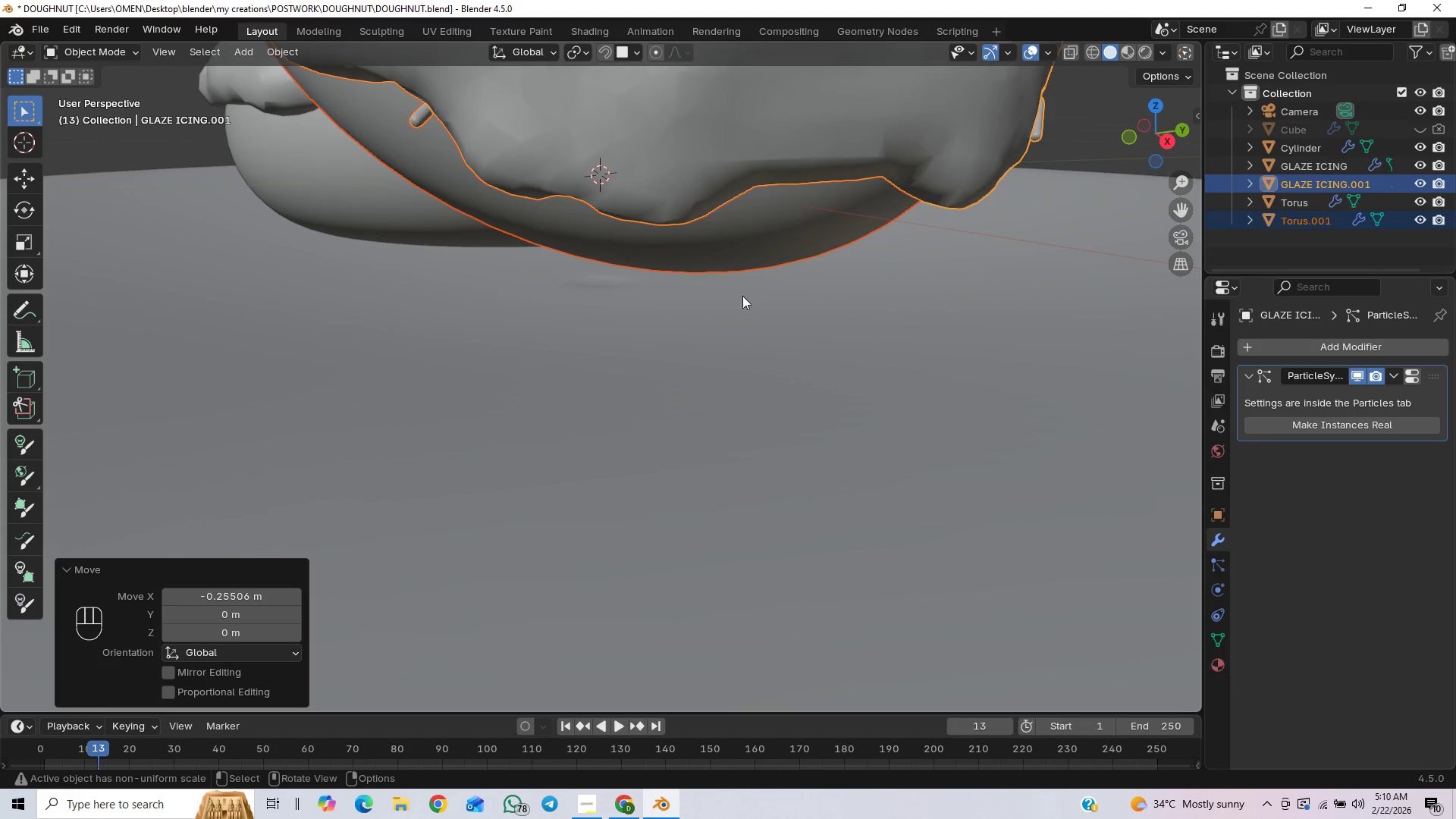 
hold_key(key=ControlLeft, duration=0.67)
scroll: coordinate [786, 268], scroll_direction: up, amount: 1.0
 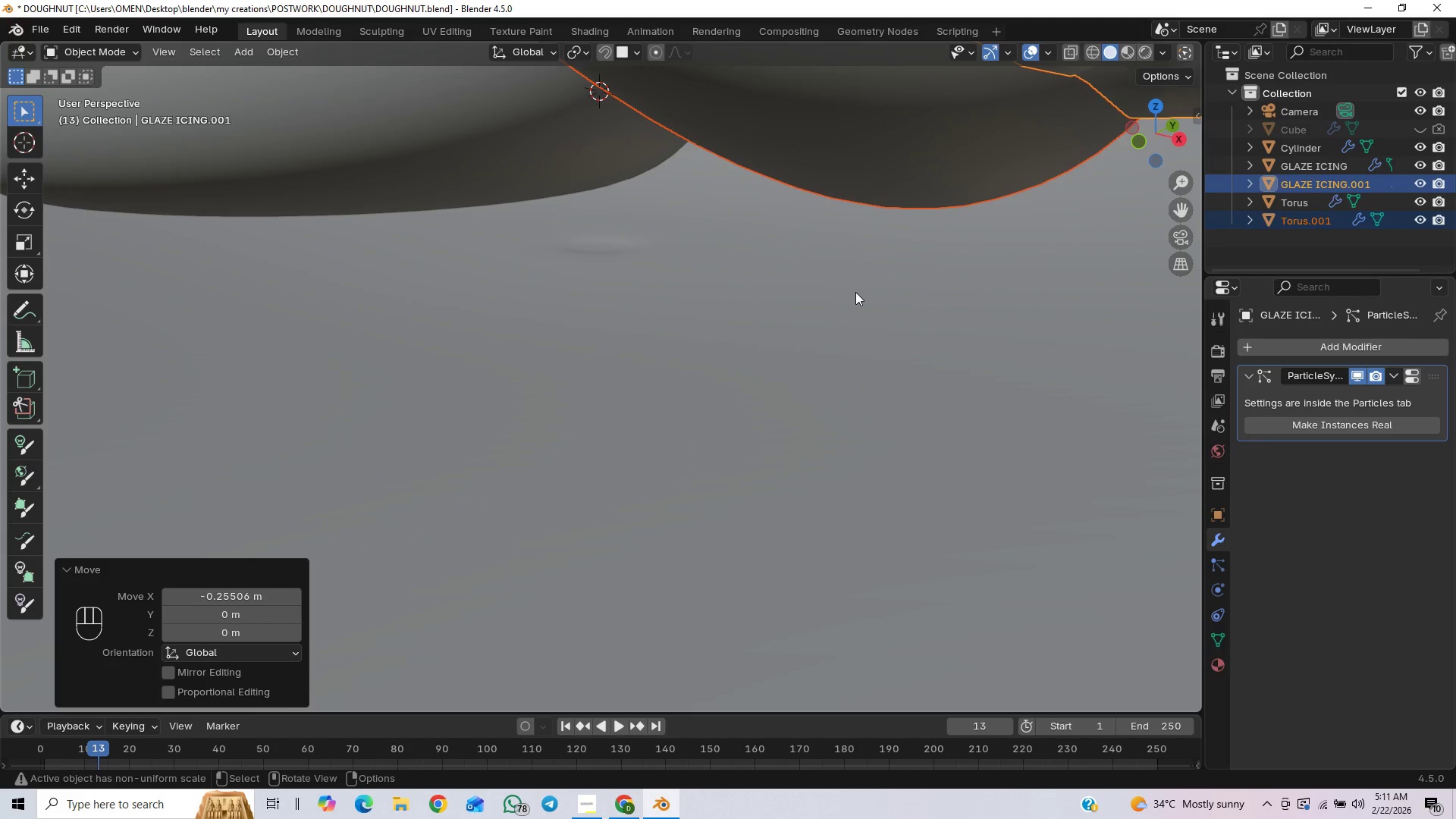 
type(gz)
 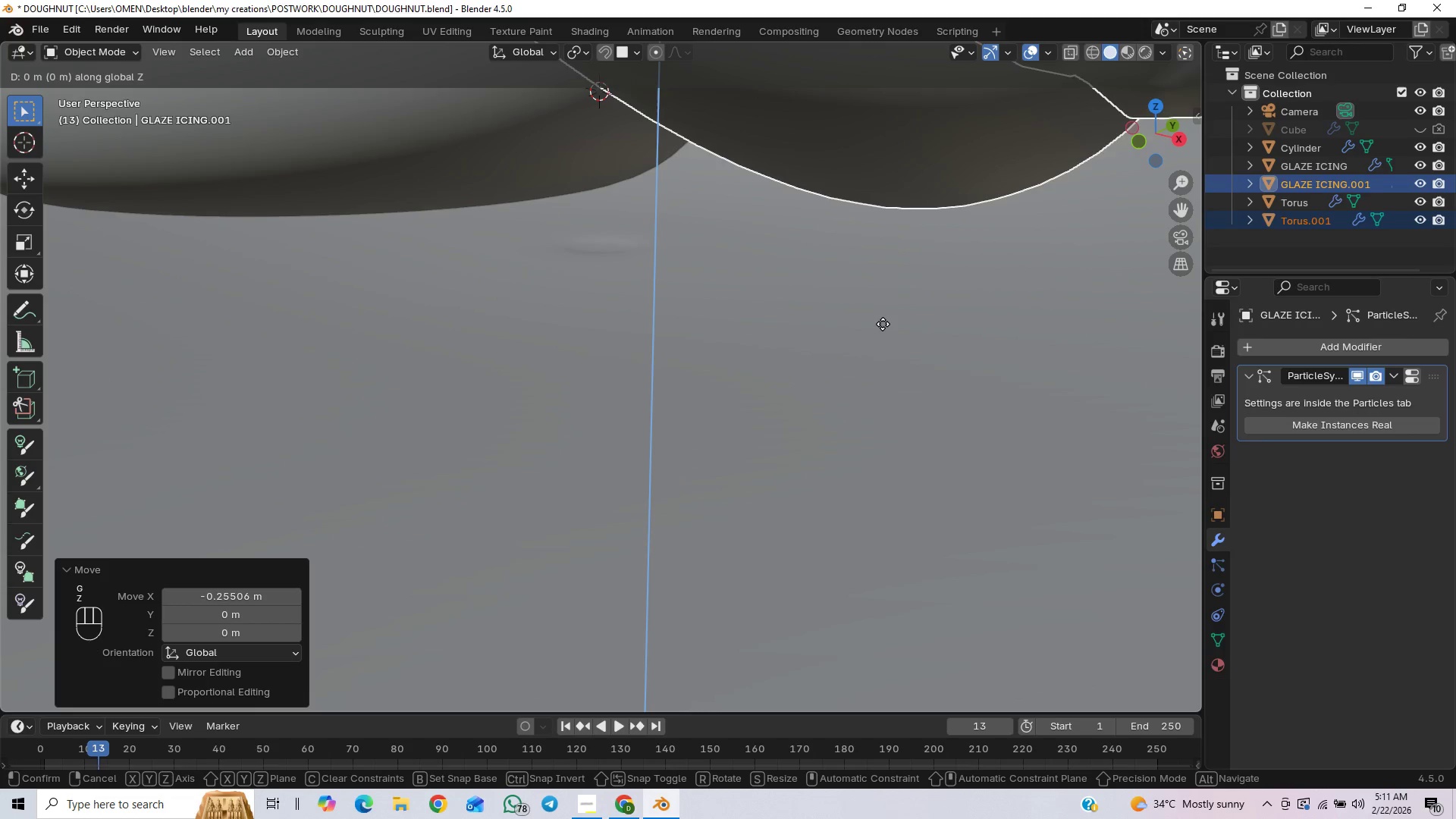 
hold_key(key=ControlLeft, duration=1.5)
 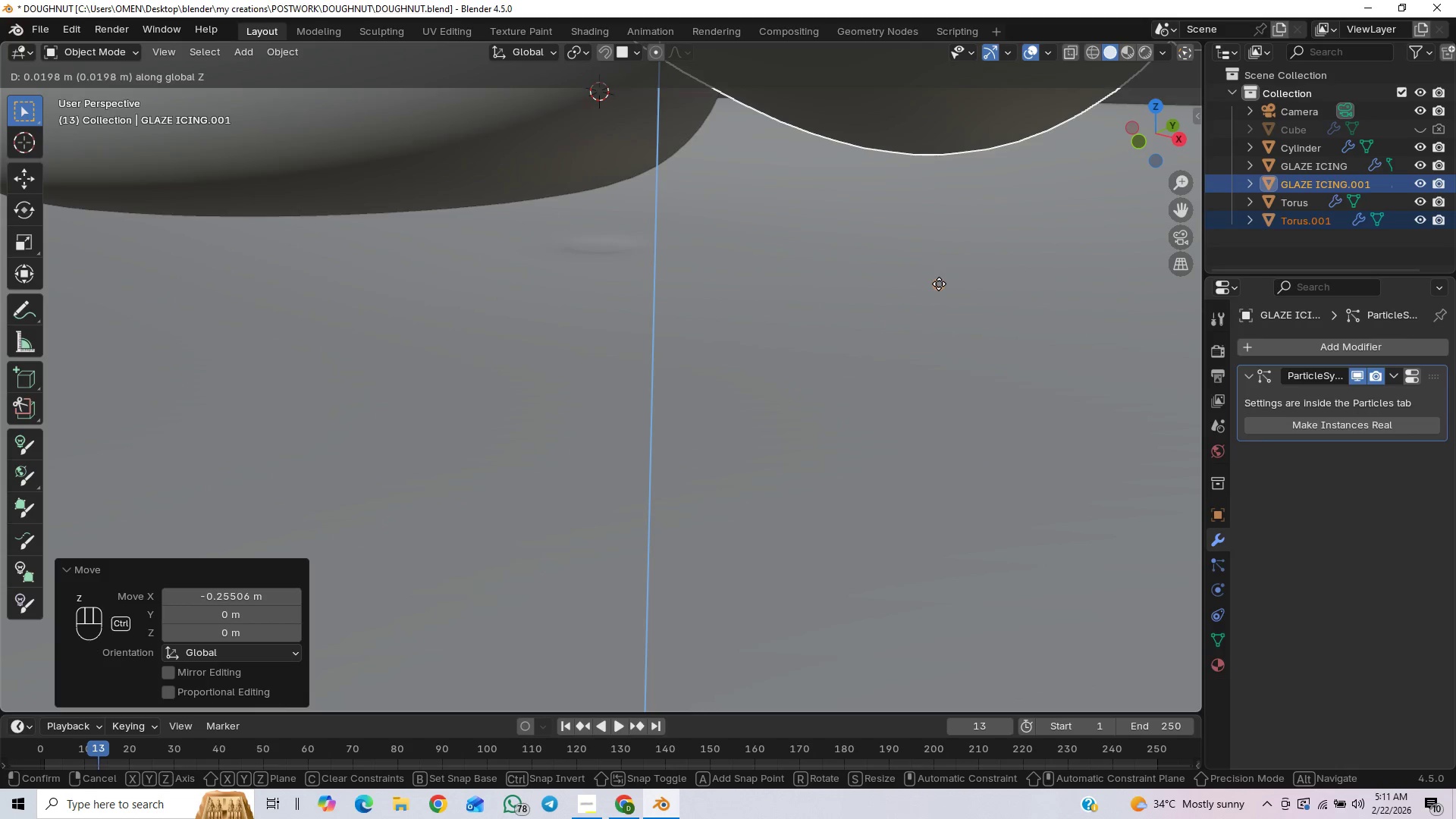 
hold_key(key=ControlLeft, duration=1.5)
 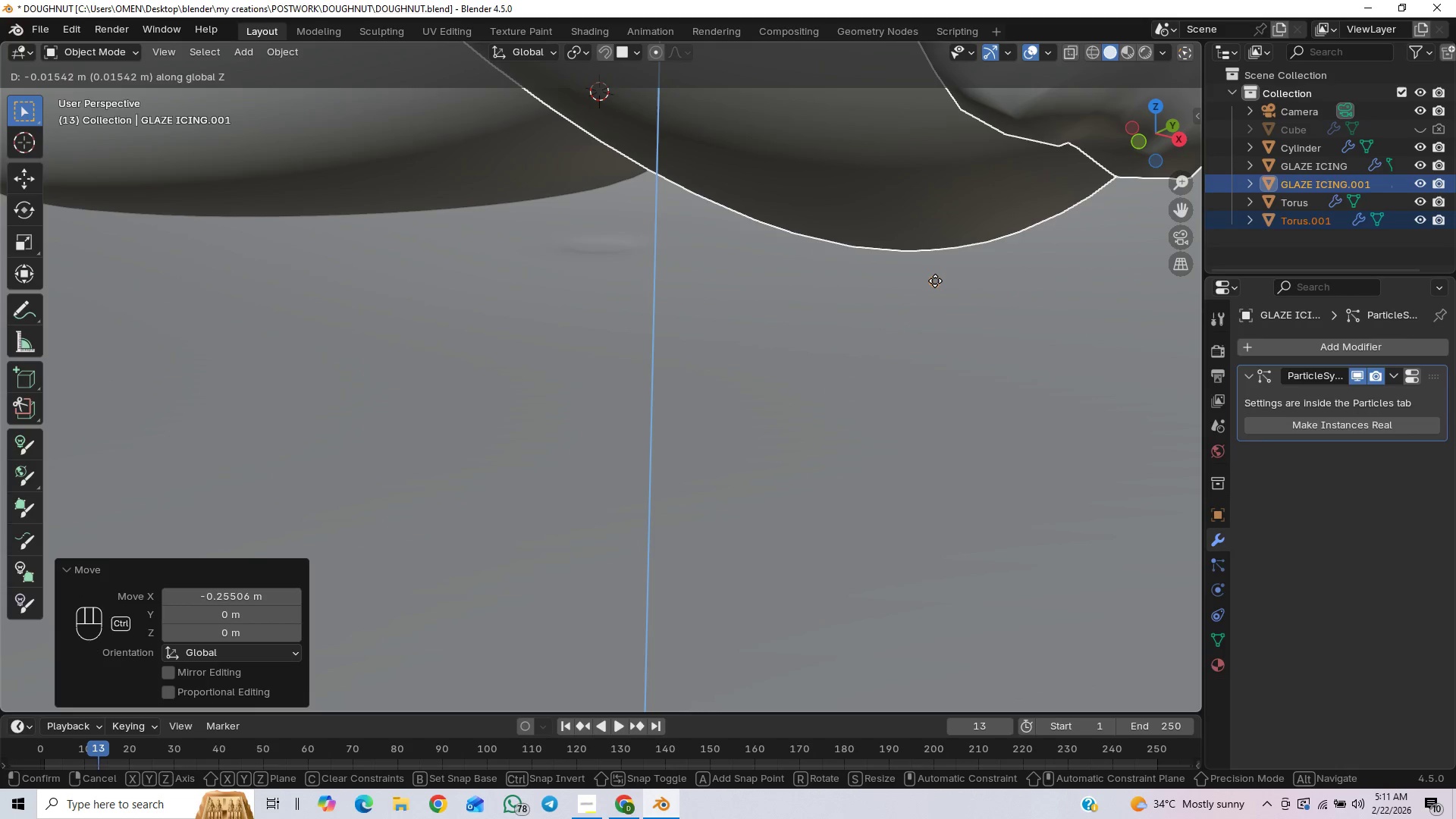 
hold_key(key=ControlLeft, duration=1.0)
left_click([935, 281])
 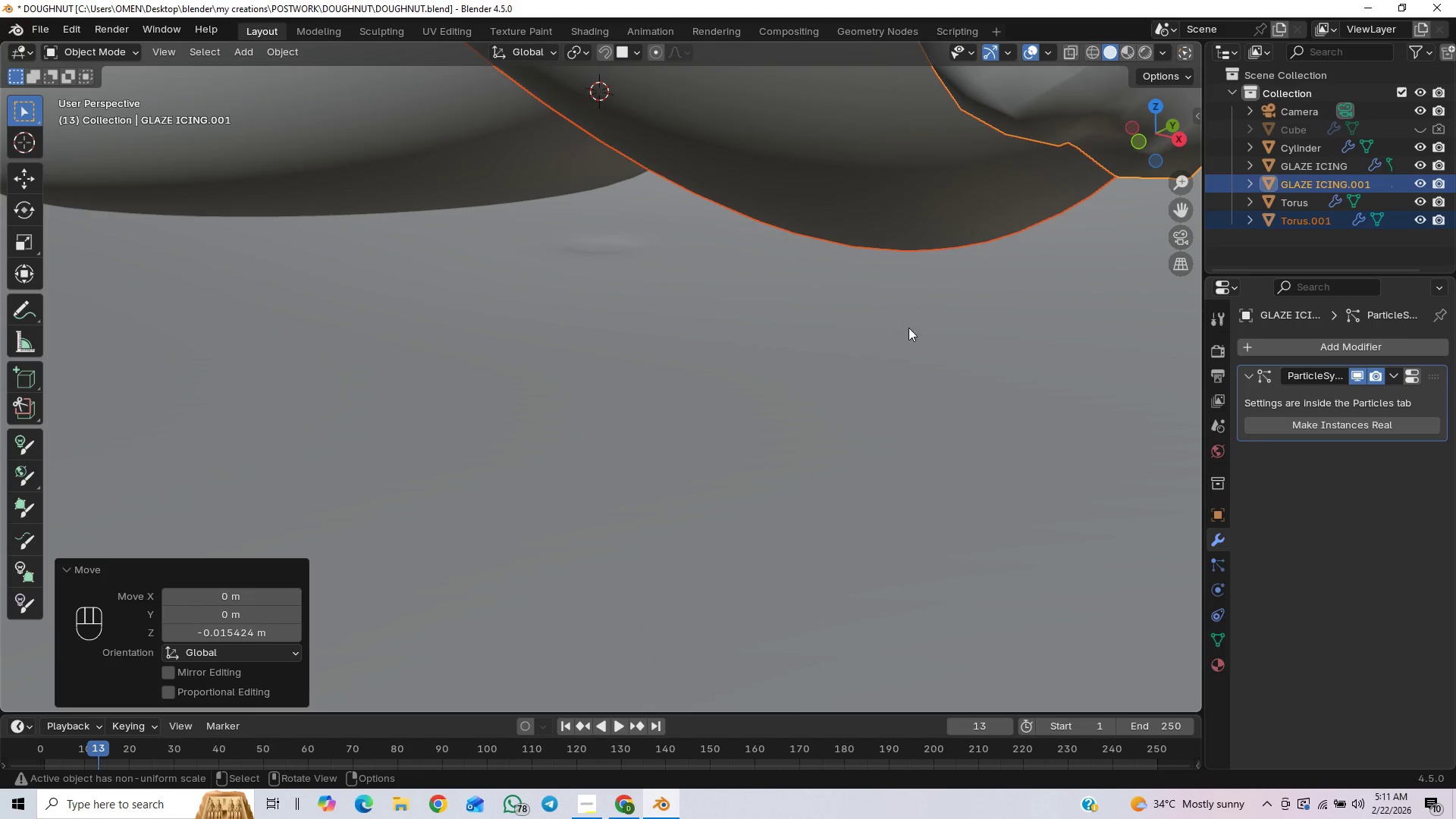 
left_click([854, 444])
 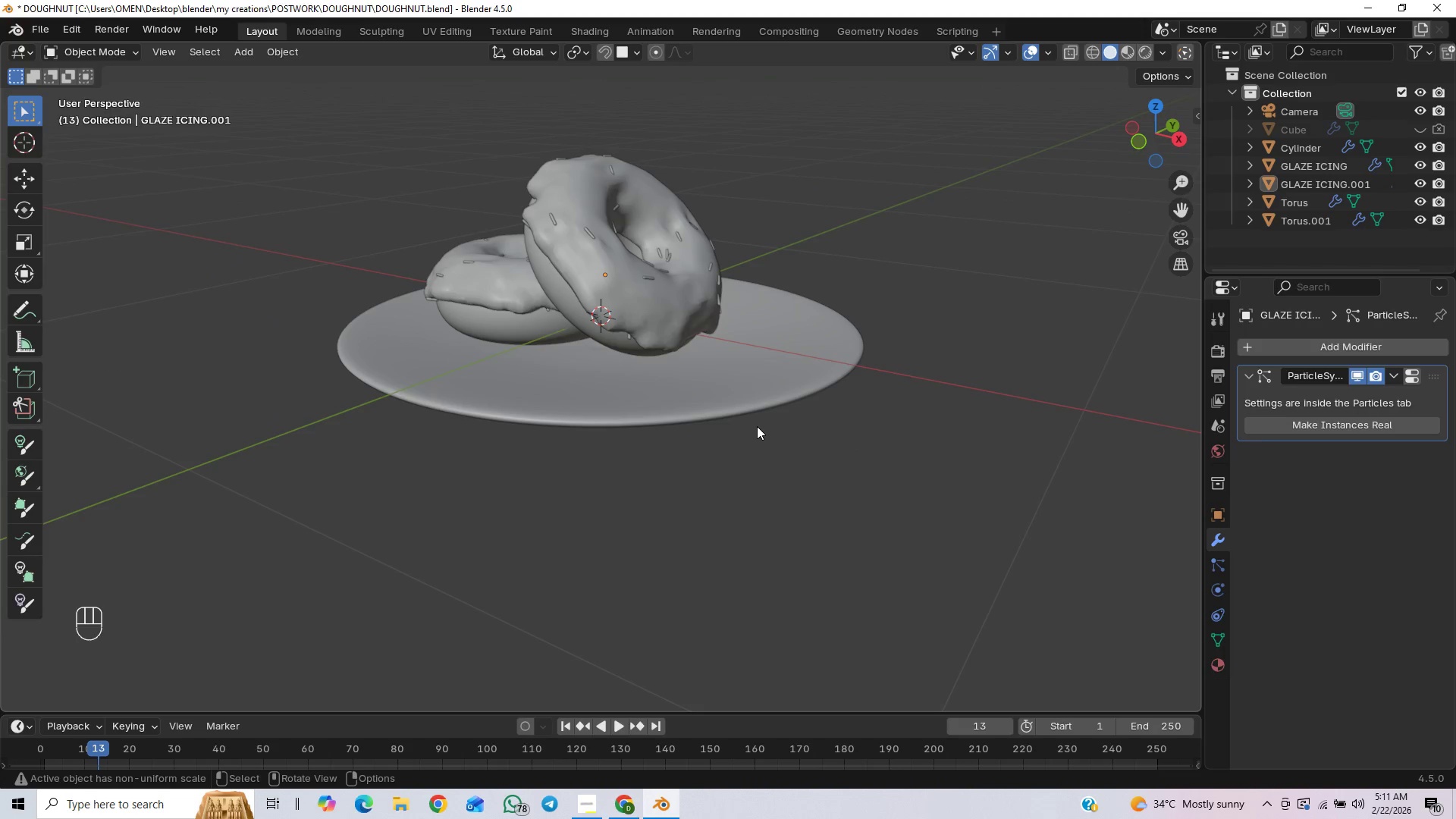 
scroll: coordinate [937, 374], scroll_direction: down, amount: 8.0
 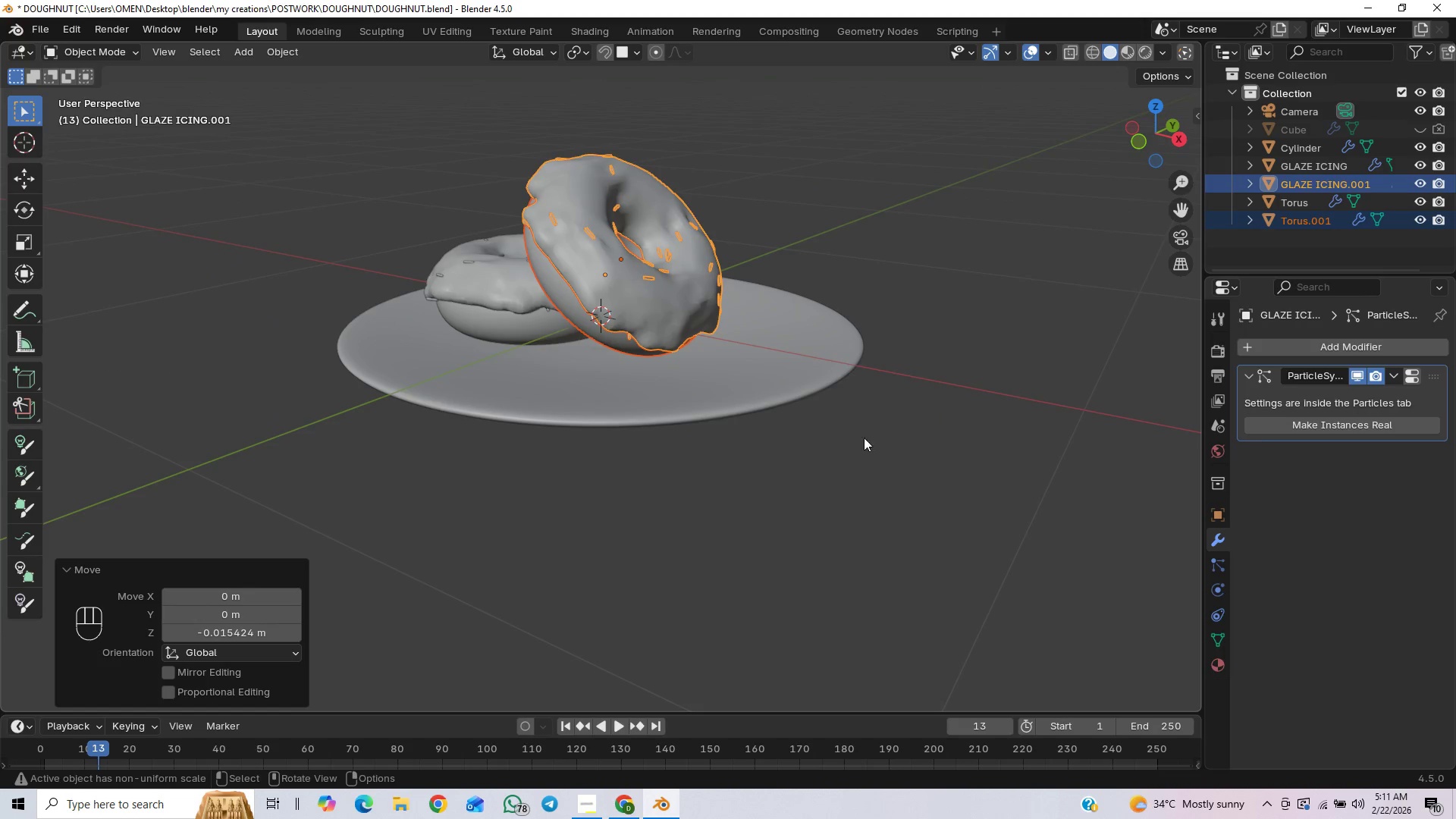 
key(End)
 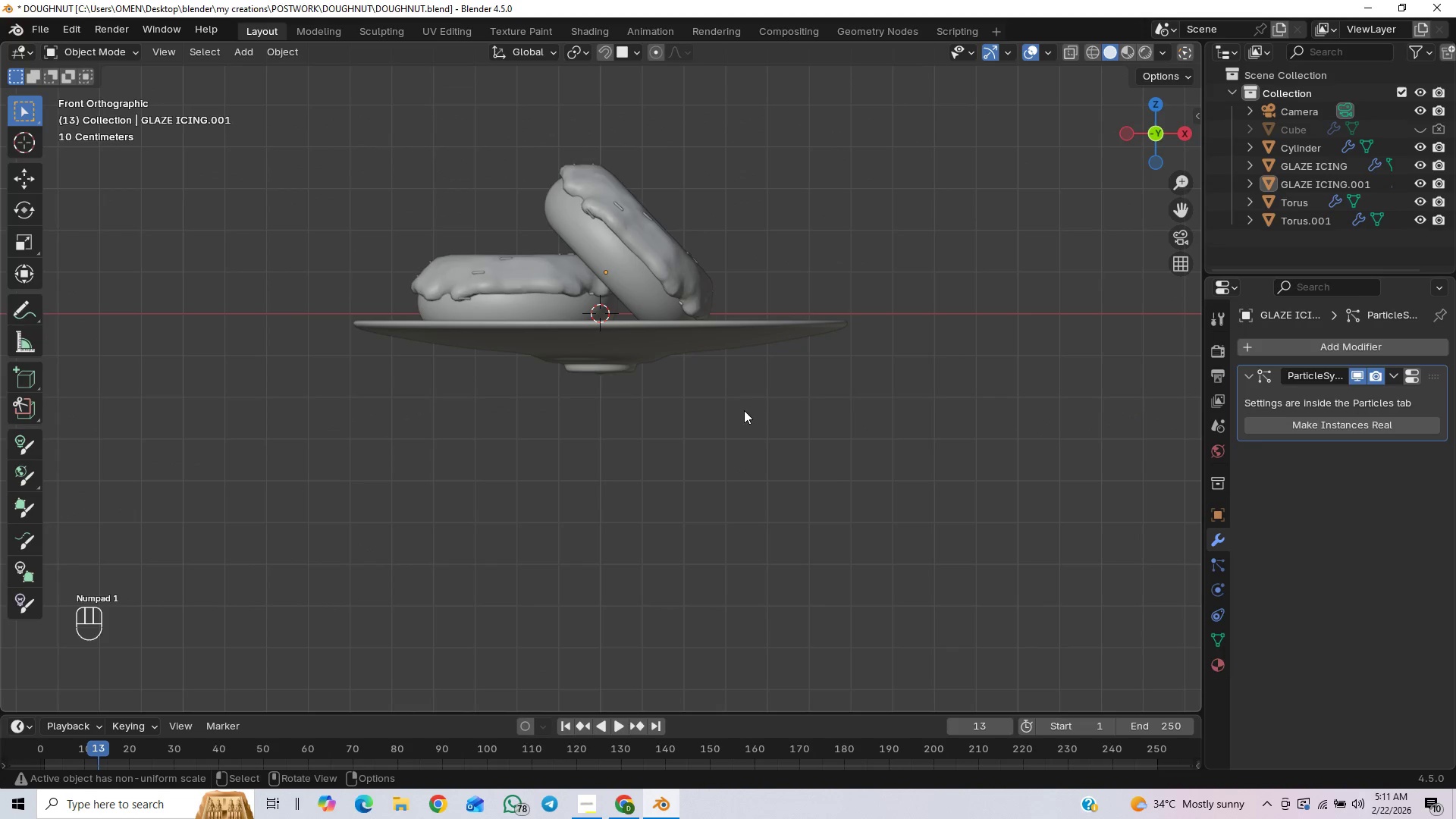 
scroll: coordinate [742, 406], scroll_direction: up, amount: 11.0
 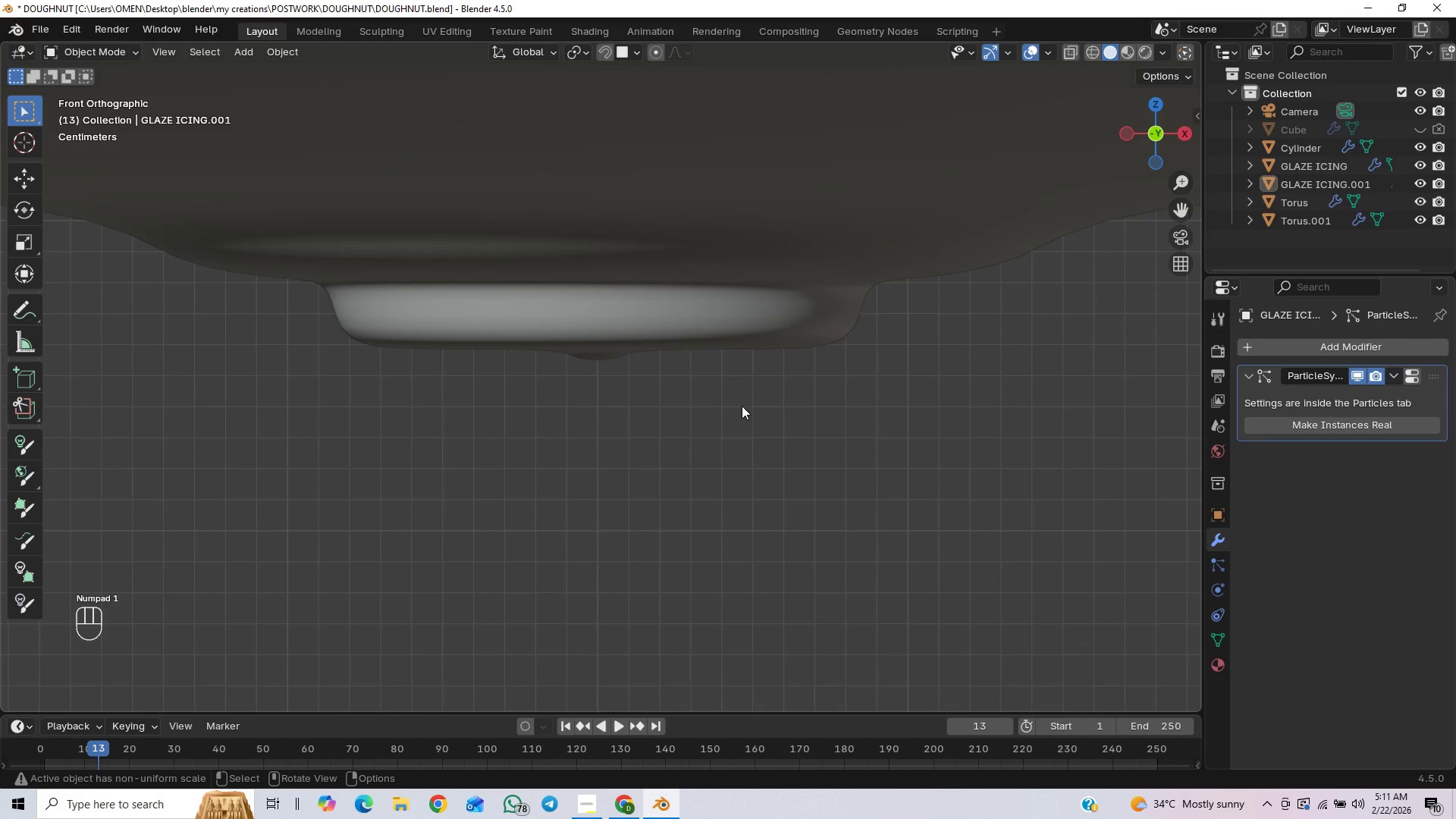 
scroll: coordinate [802, 381], scroll_direction: down, amount: 15.0
 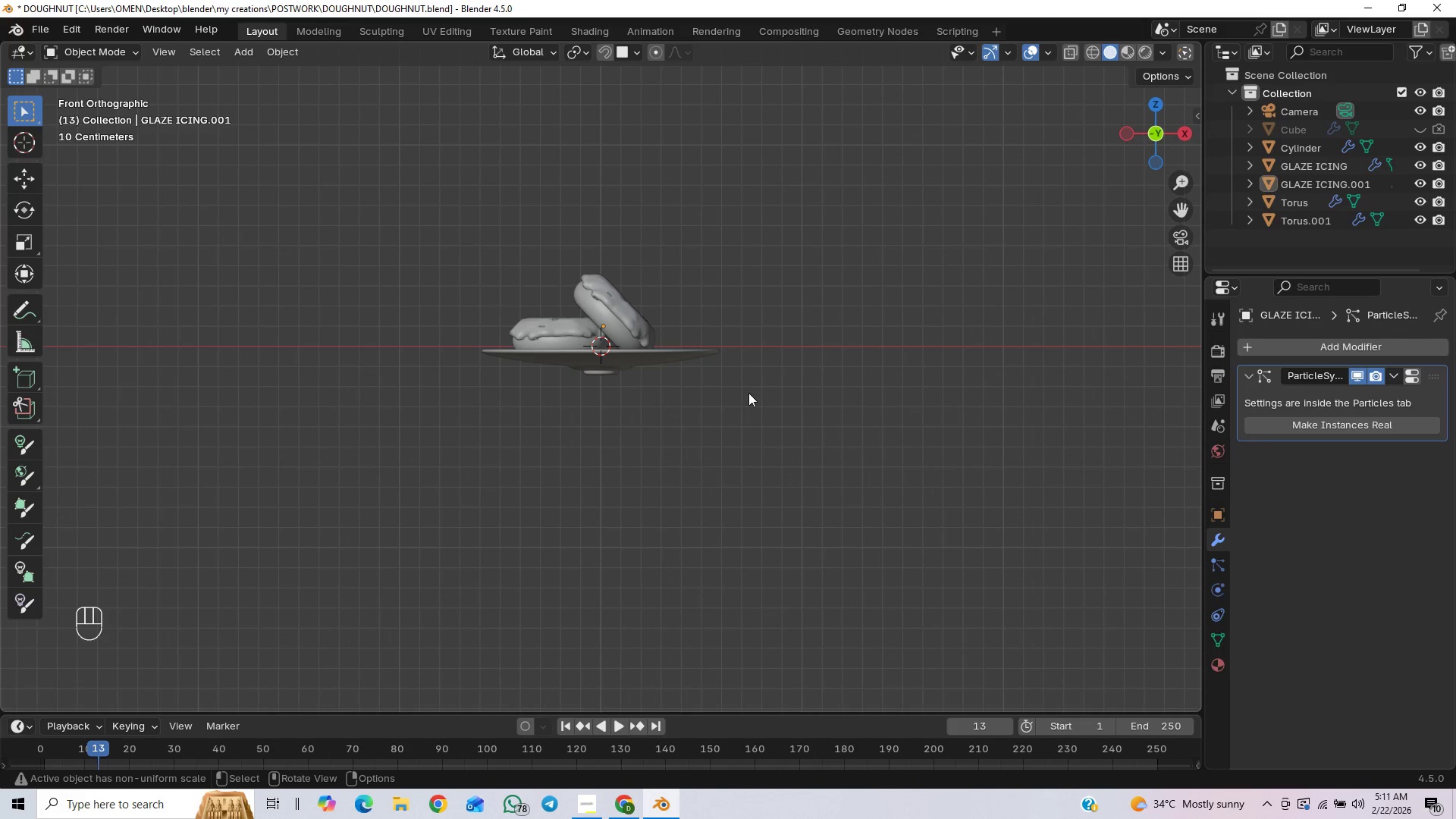 
scroll: coordinate [742, 403], scroll_direction: up, amount: 4.0
 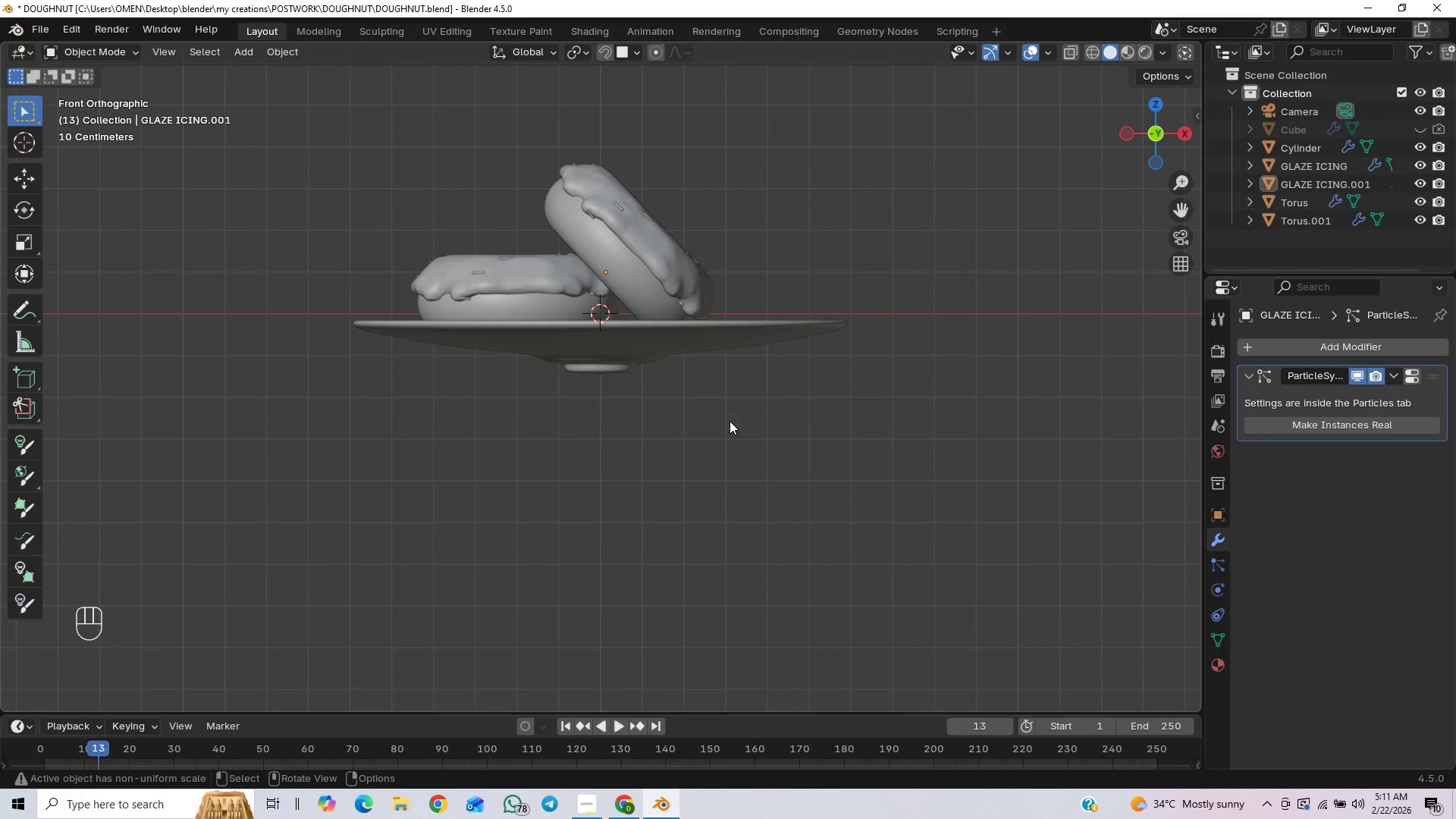 
hold_key(key=ControlLeft, duration=0.94)
 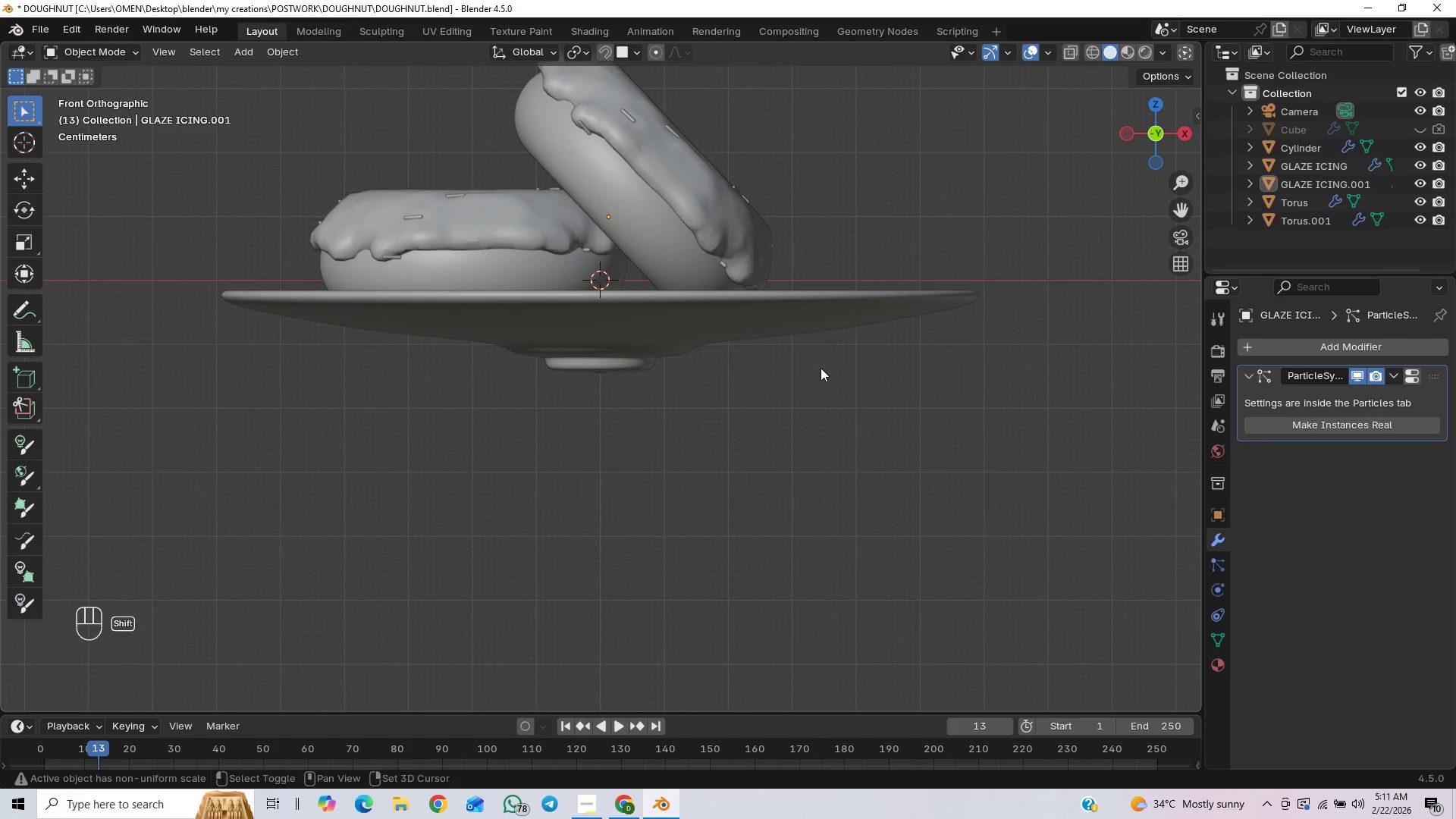 
hold_key(key=ControlLeft, duration=1.53)
 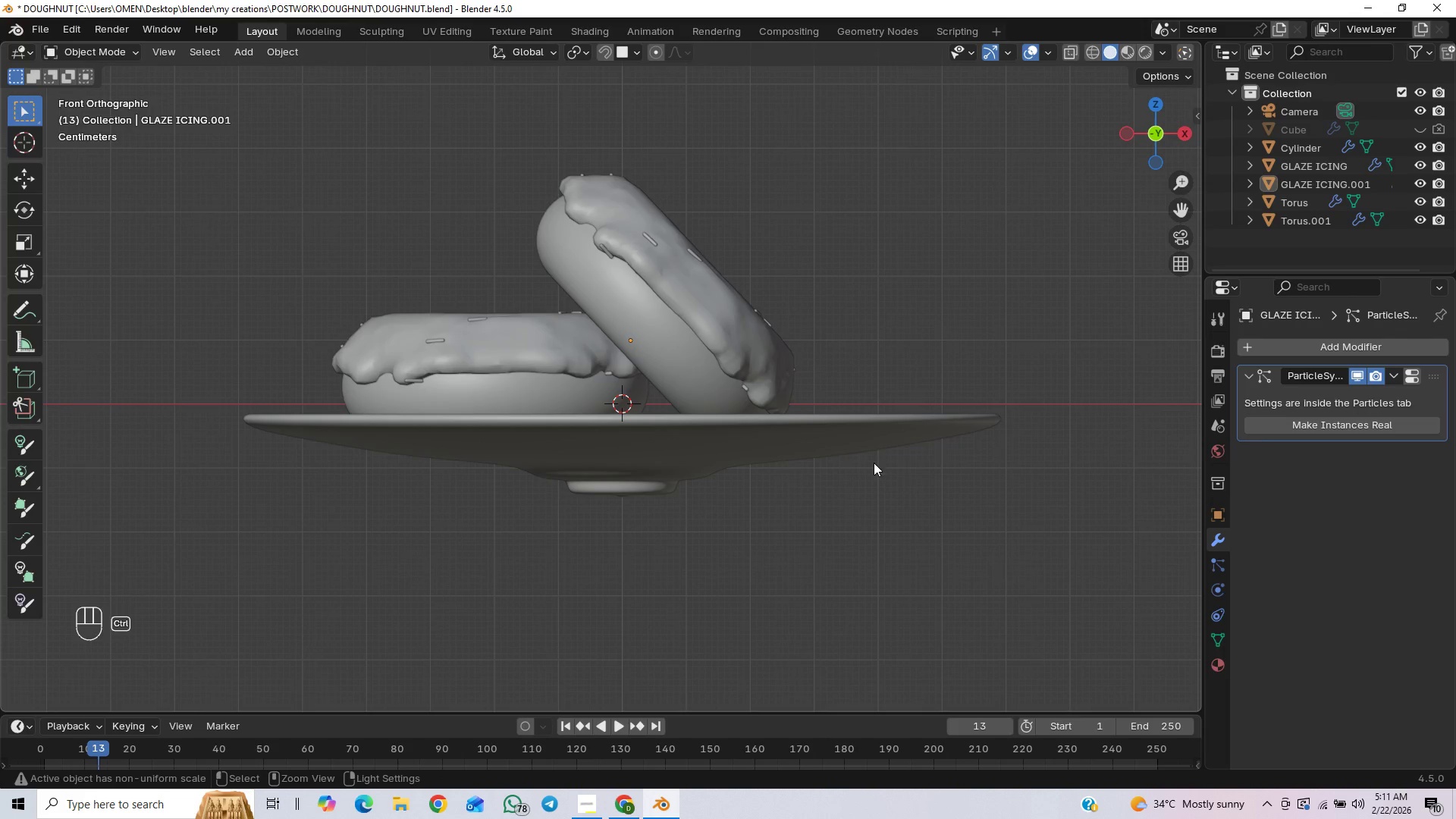 
hold_key(key=ShiftLeft, duration=0.8)
 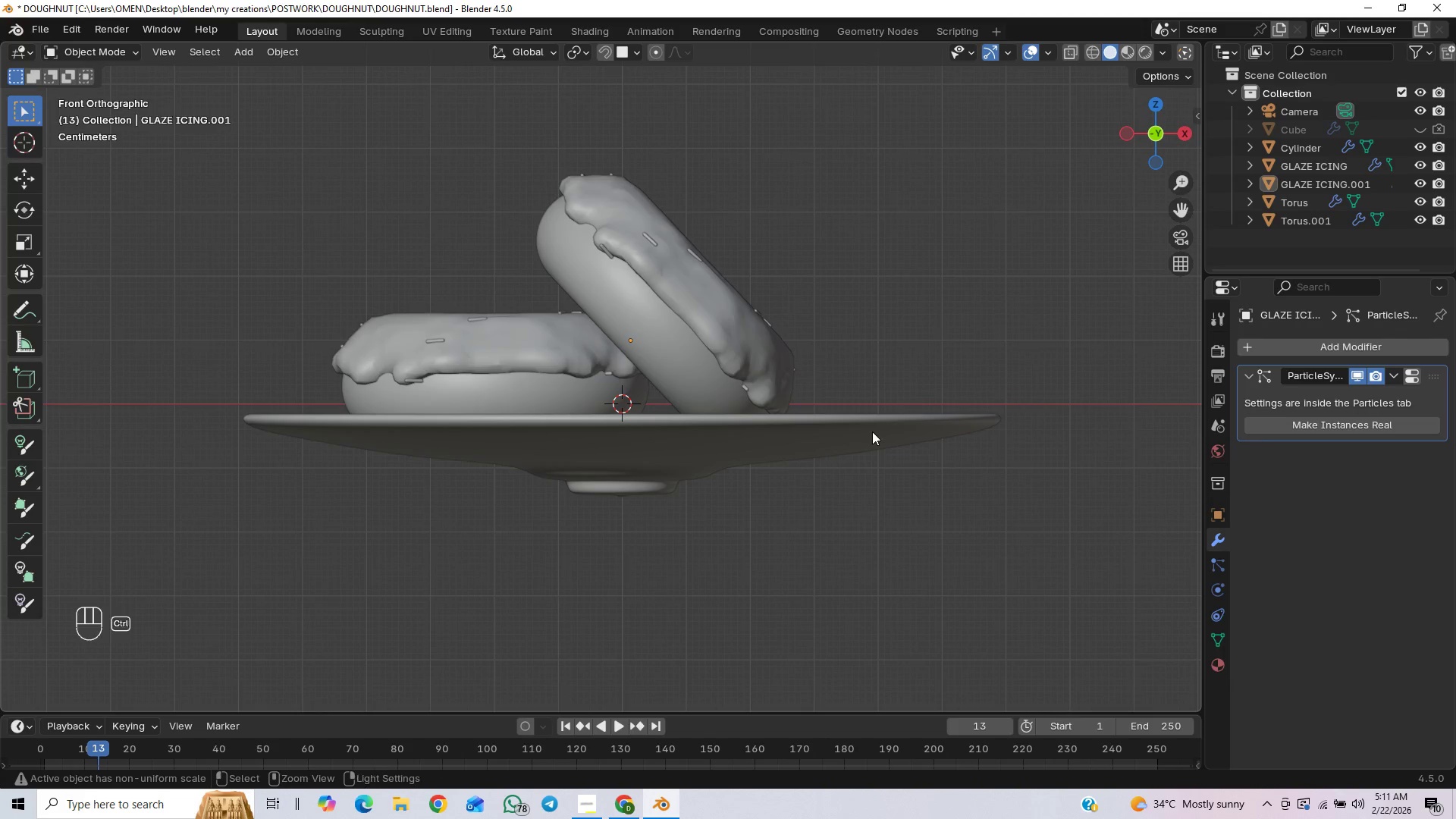 
hold_key(key=ShiftLeft, duration=20.69)
 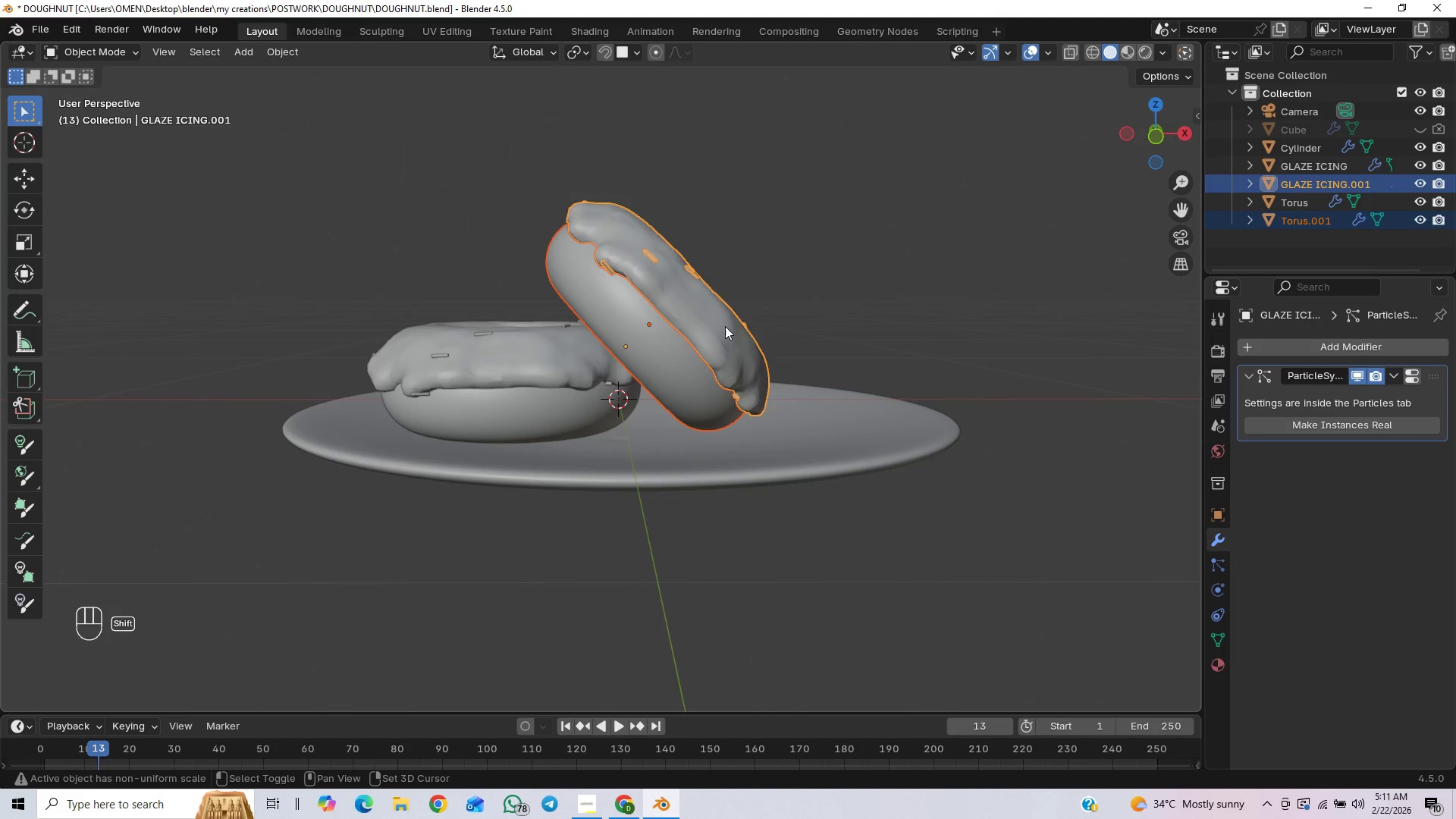 
key(Control+S)
 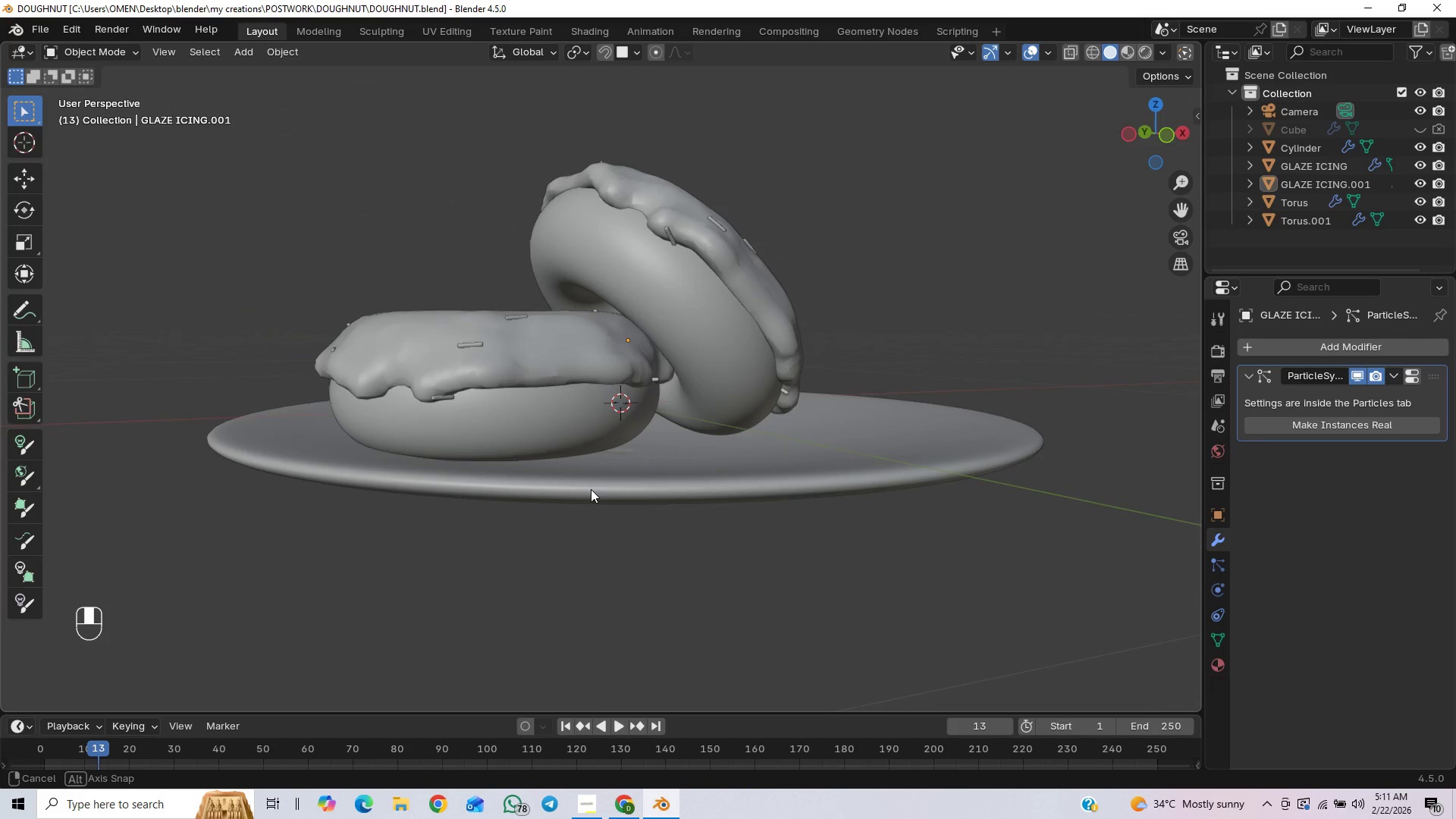 
scroll: coordinate [861, 536], scroll_direction: down, amount: 1.0
 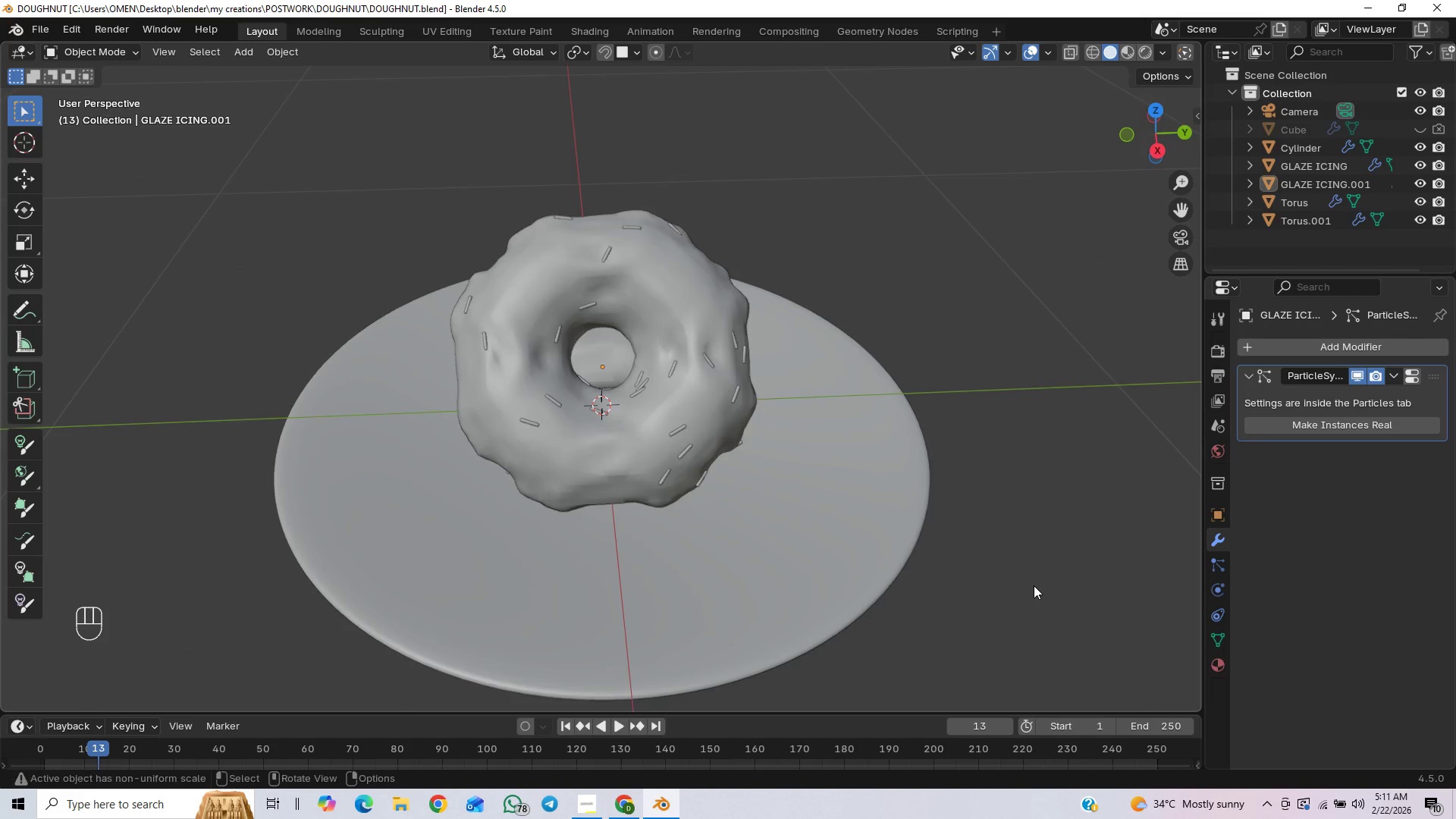 
key(Control+S)
 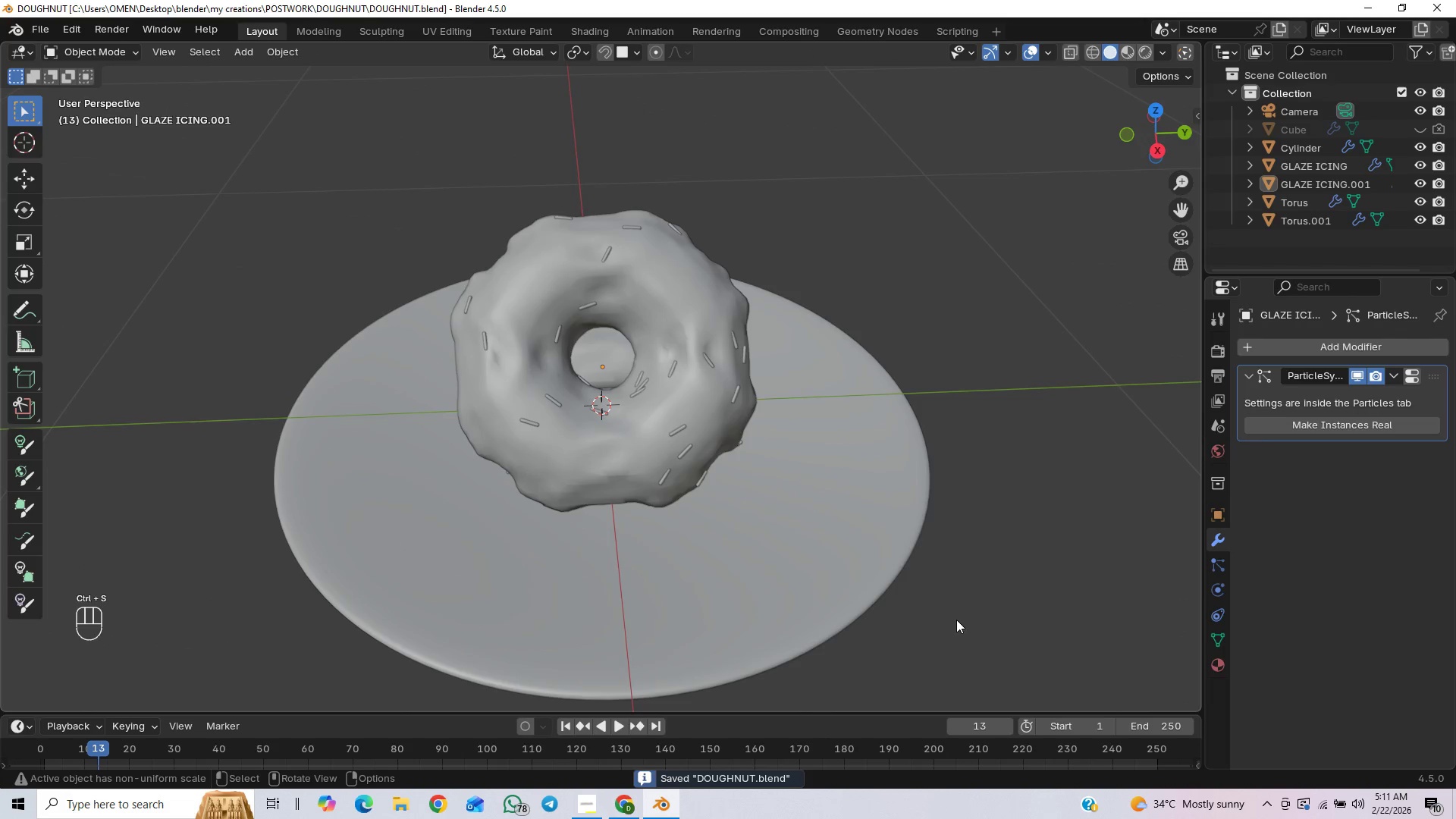 
key(End)
 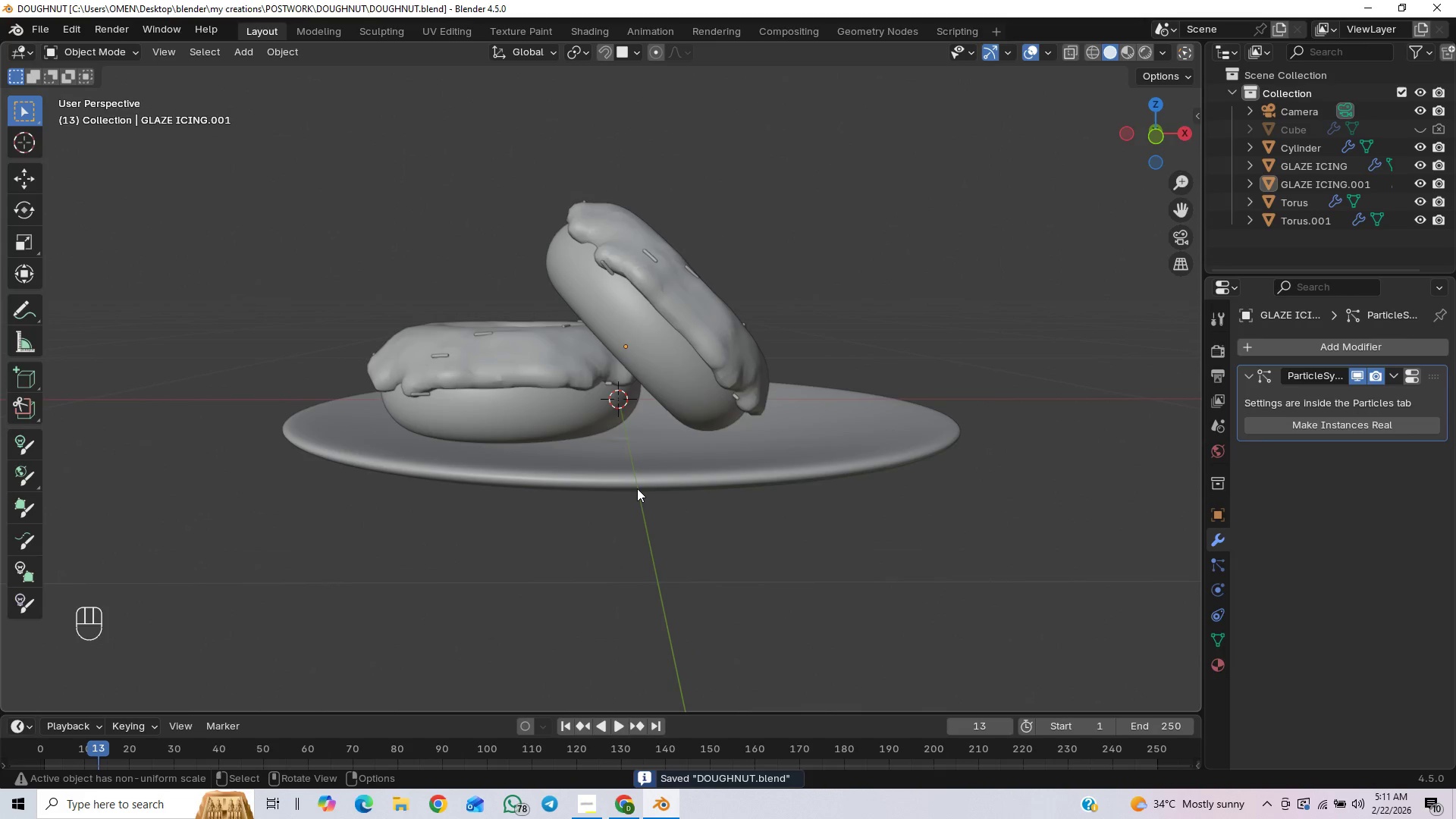 
left_click([699, 399])
 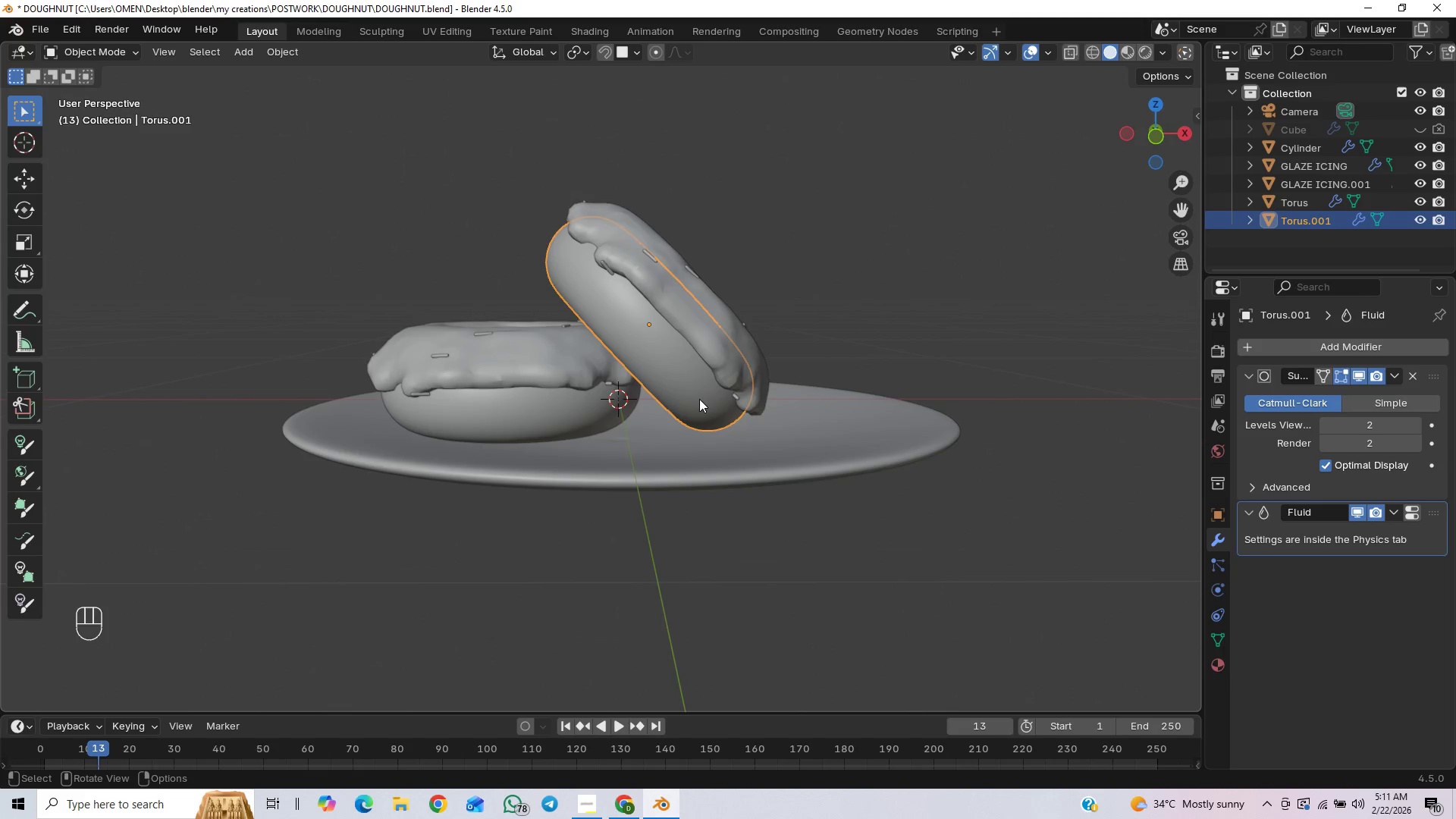 
hold_key(key=ShiftLeft, duration=1.5)
left_click([725, 326])
 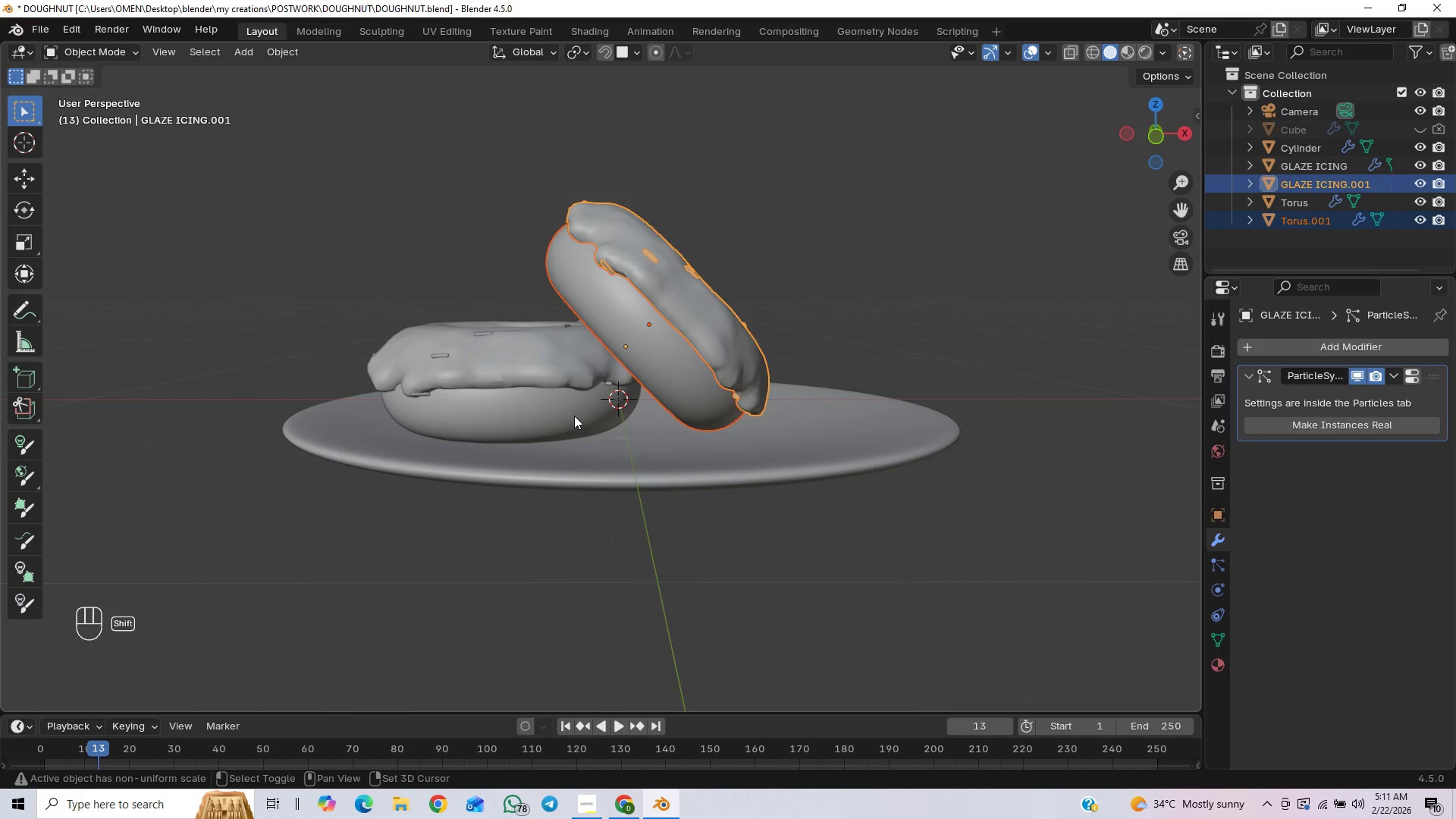 
left_click([562, 417])
 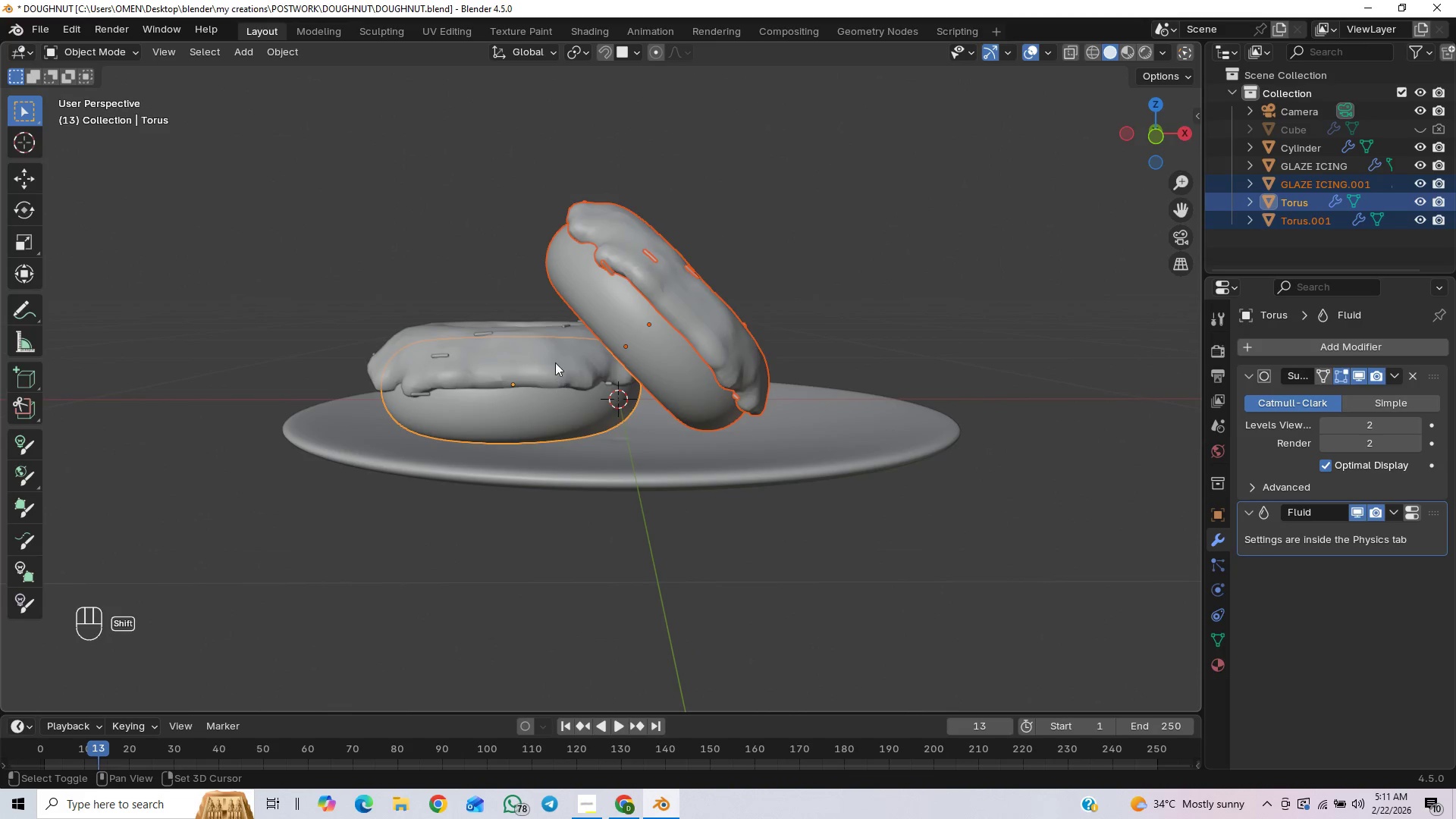 
hold_key(key=ShiftLeft, duration=0.44)
double_click([554, 356])
 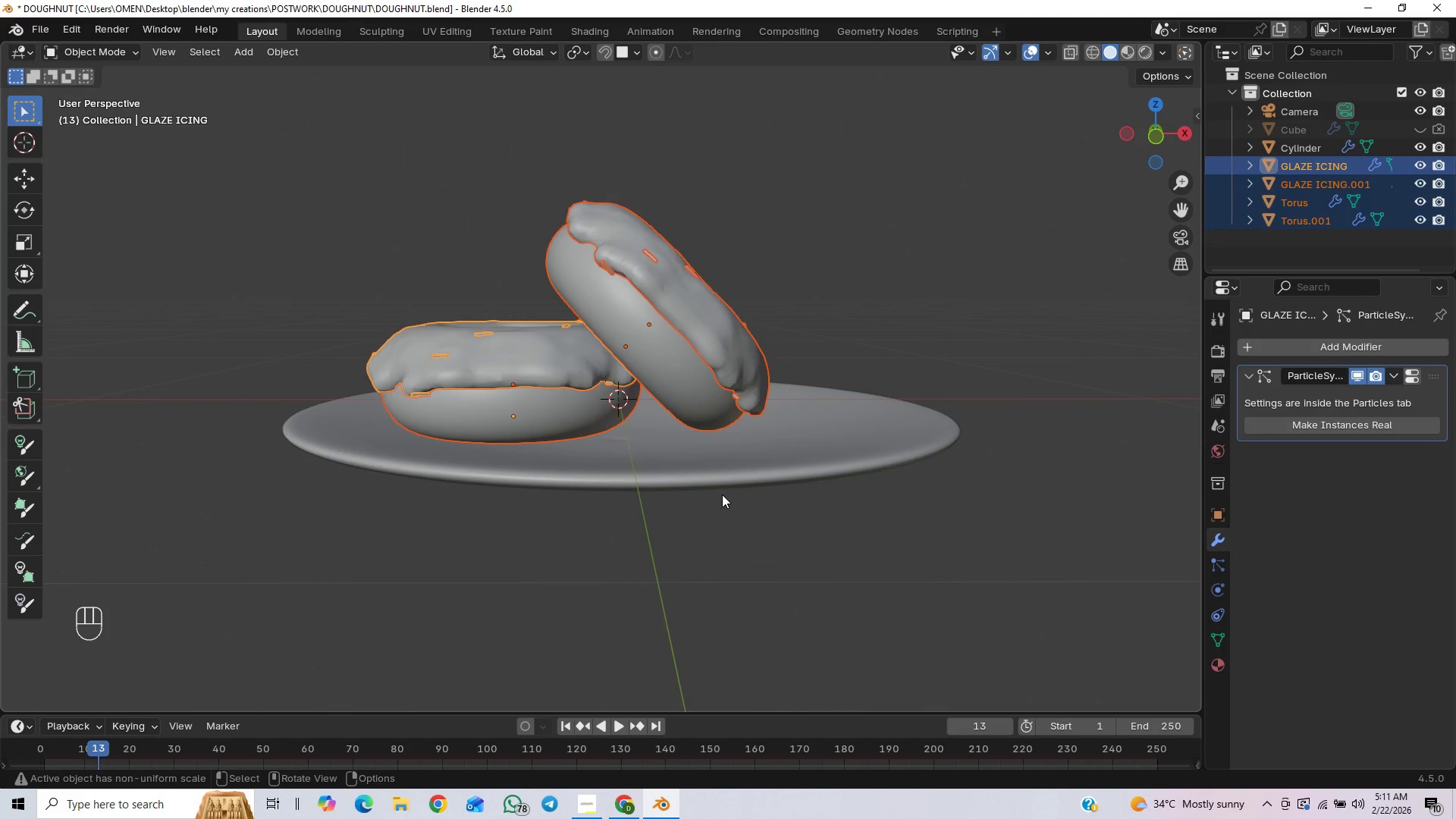 
type([End]gx)
 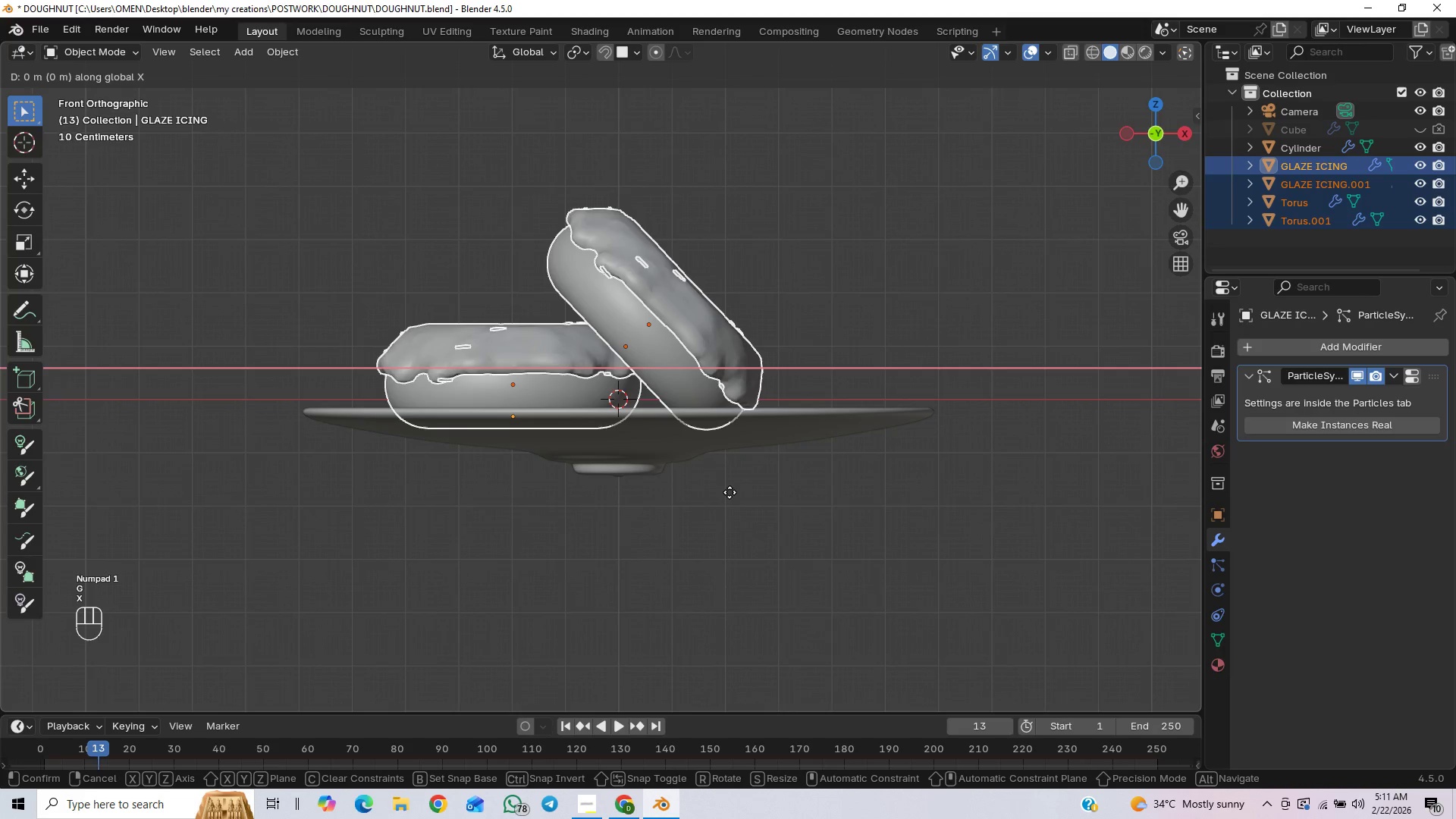 
hold_key(key=ShiftLeft, duration=1.5)
 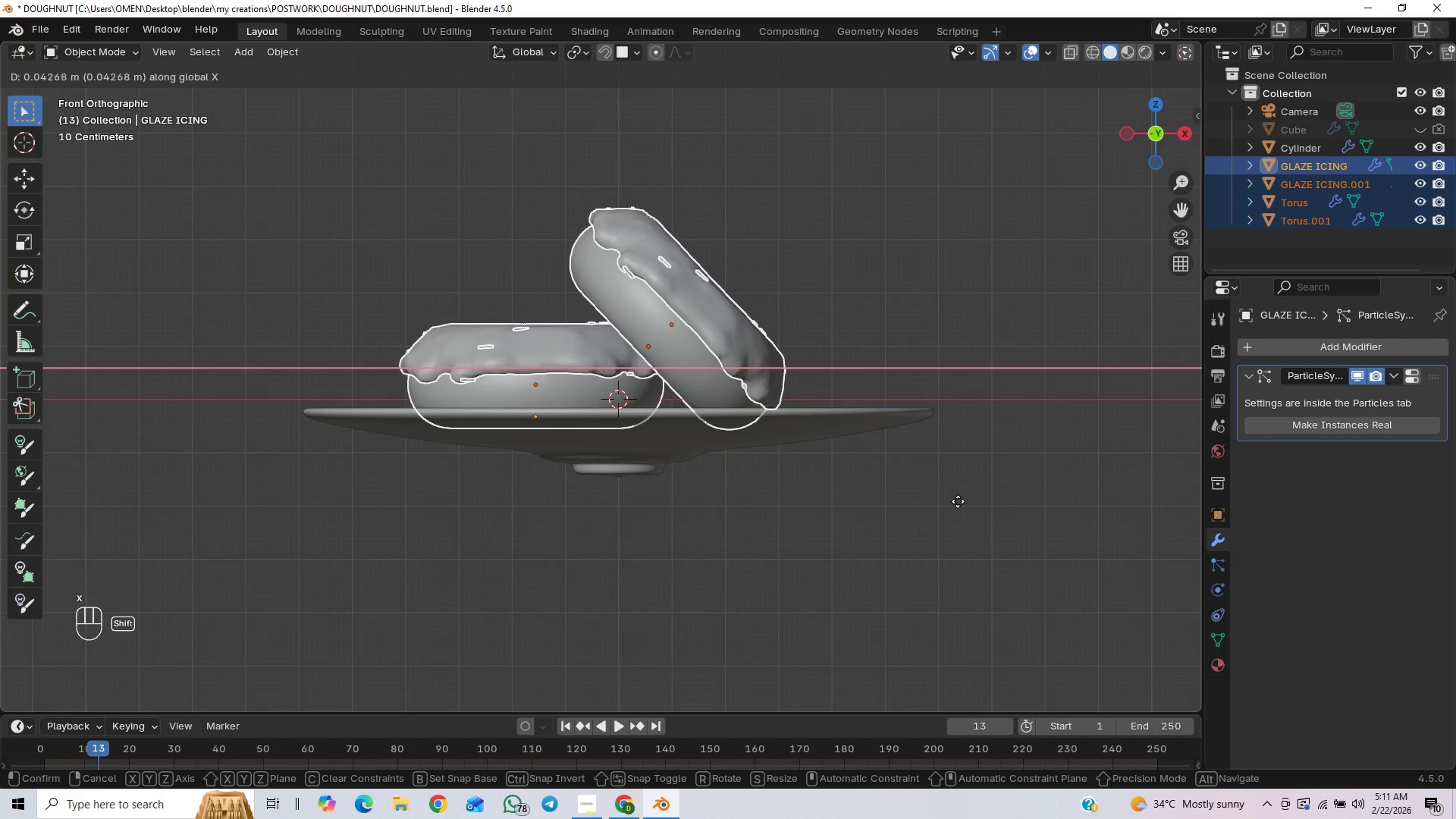 
hold_key(key=ShiftLeft, duration=1.5)
 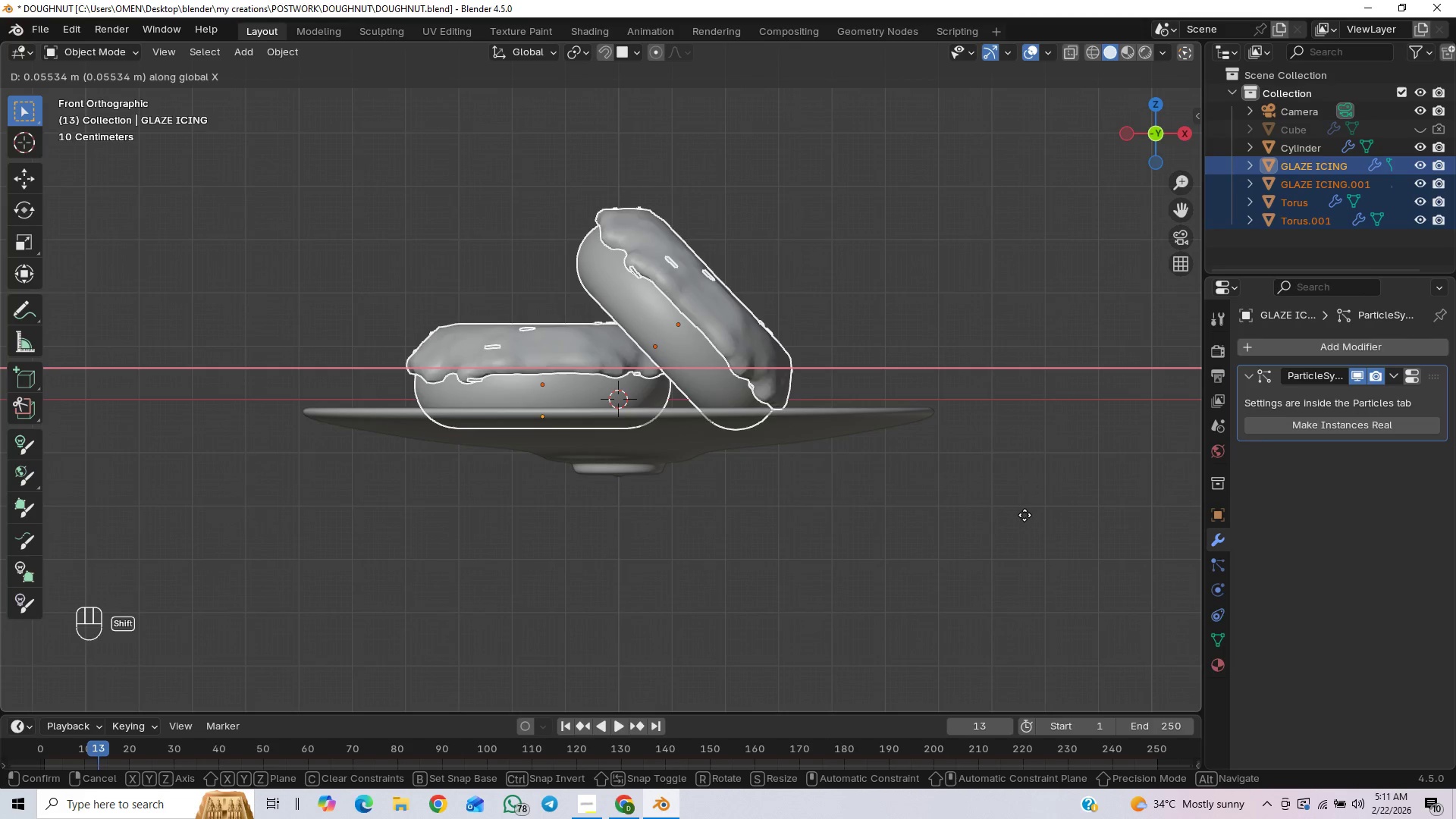 
hold_key(key=ShiftLeft, duration=1.52)
 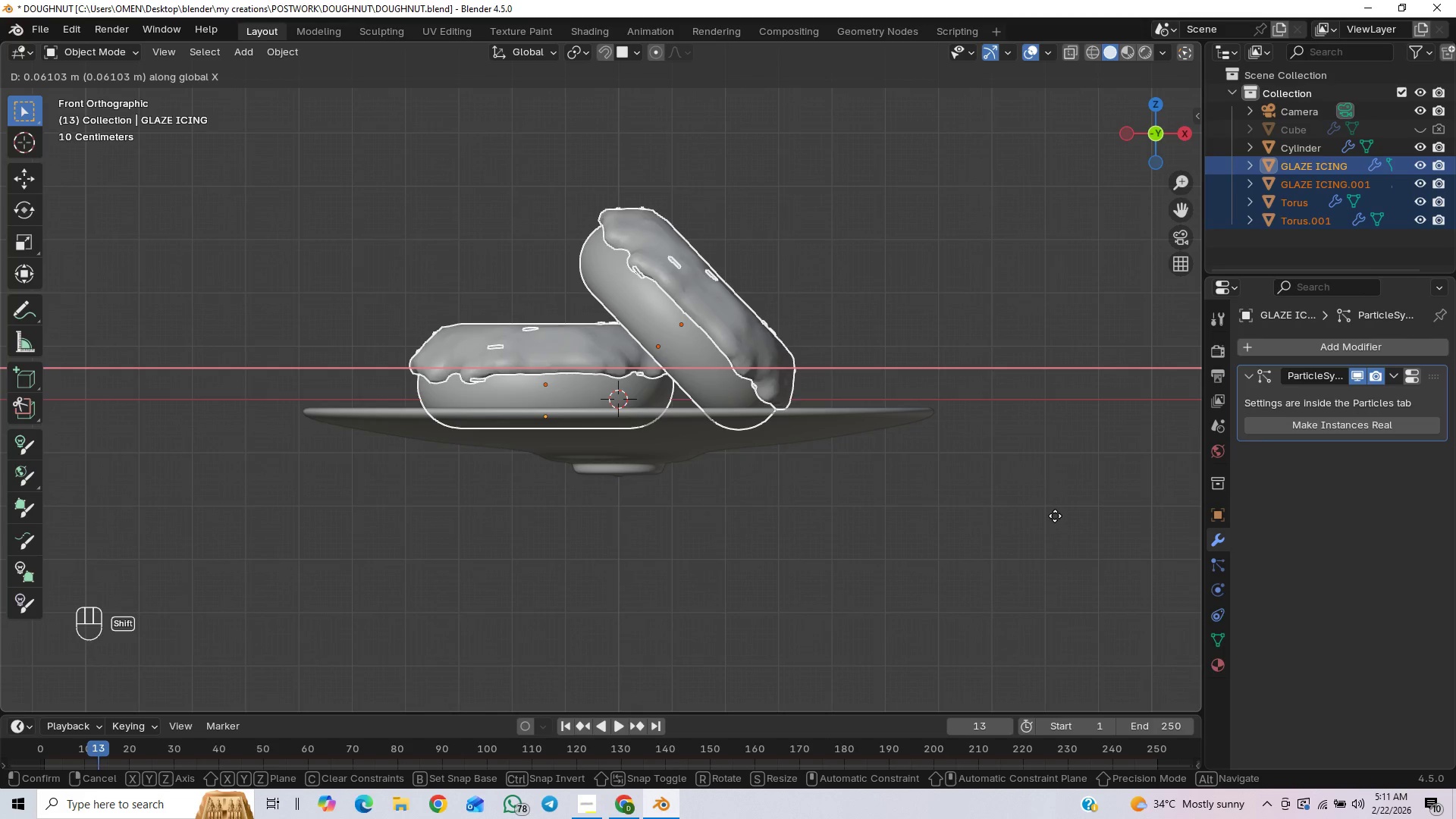 
hold_key(key=ShiftLeft, duration=1.52)
 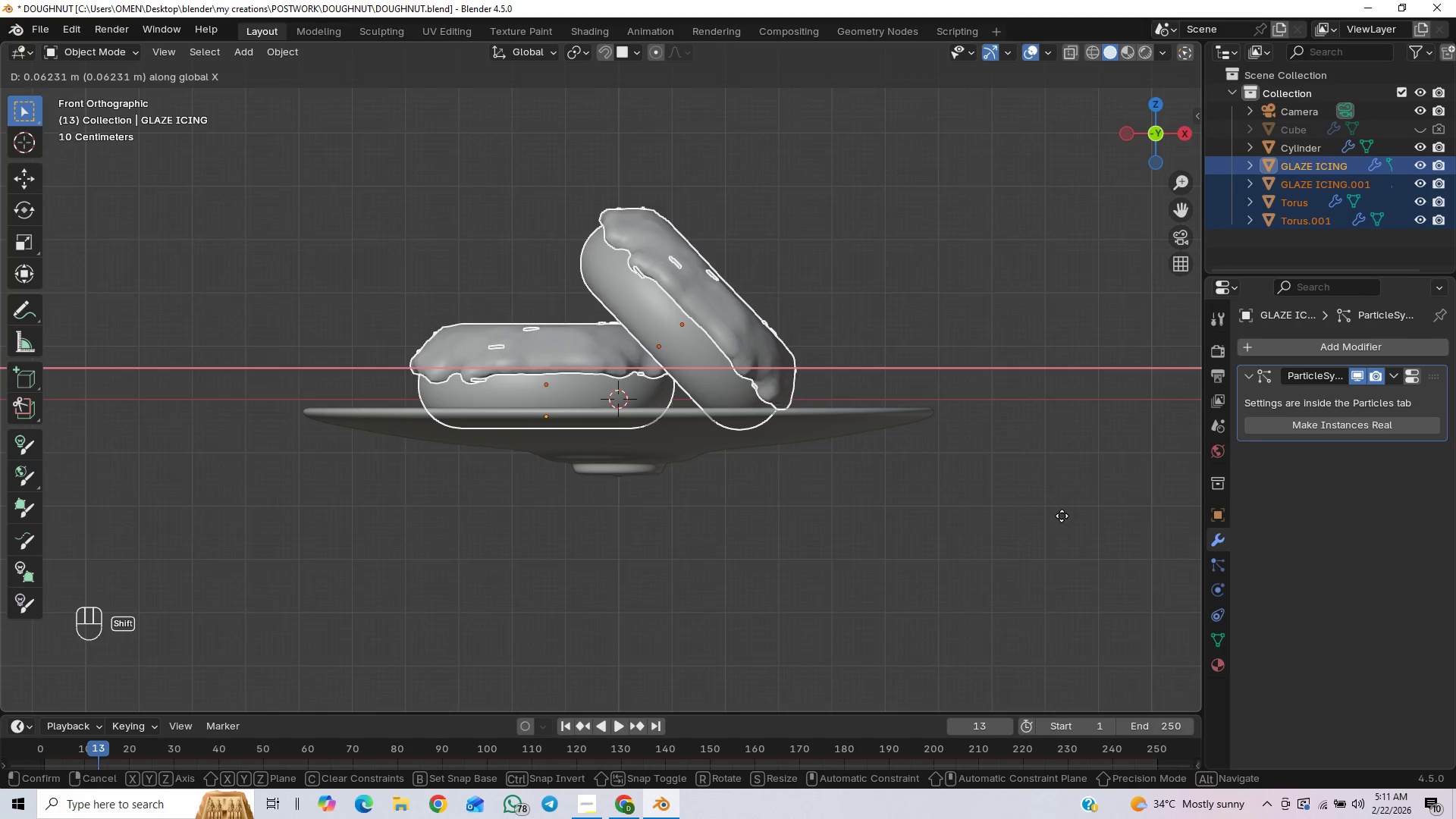 
hold_key(key=ShiftLeft, duration=0.73)
left_click([1062, 516])
 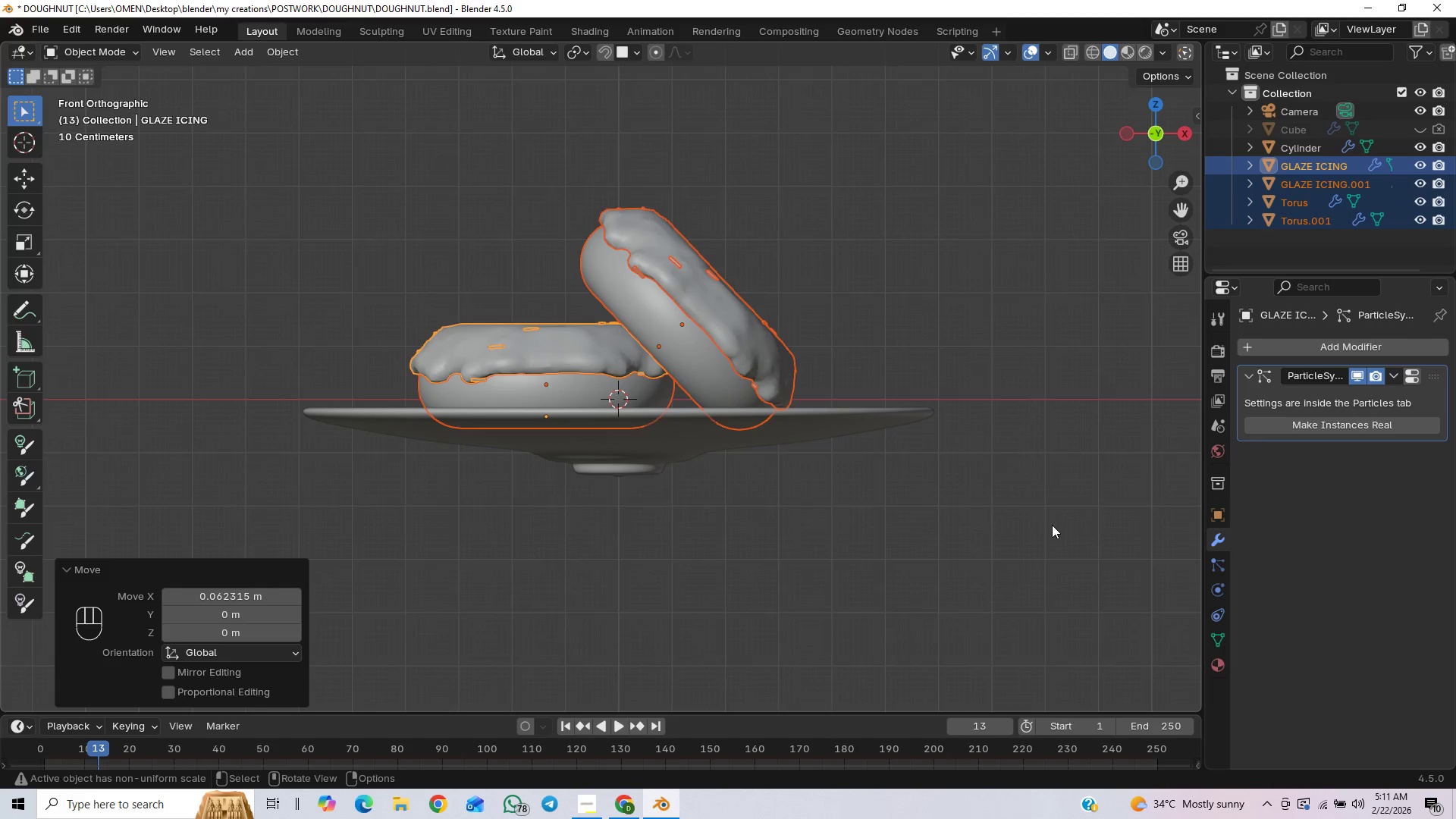 
key(Control+S)
 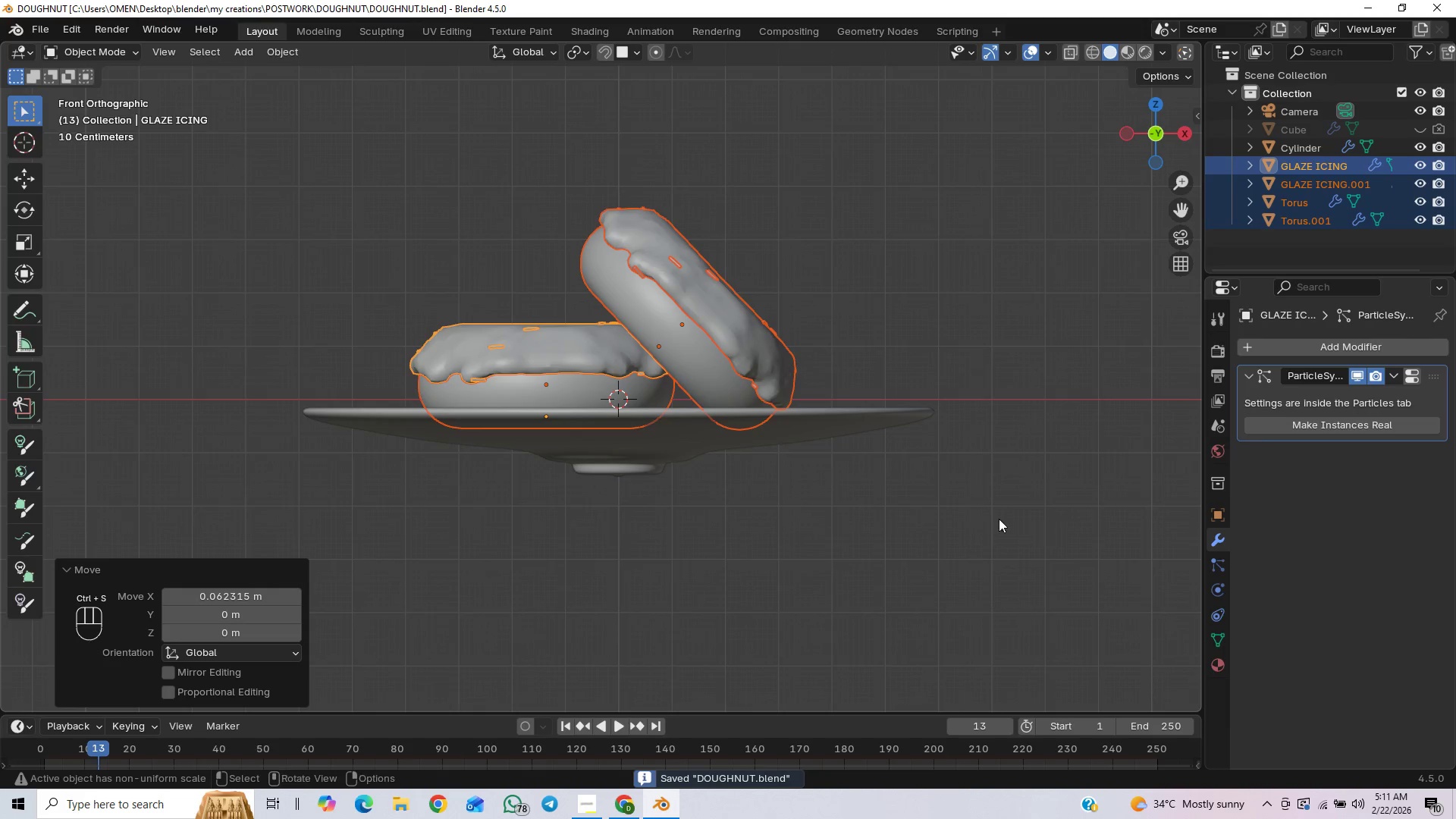 
left_click([908, 477])
 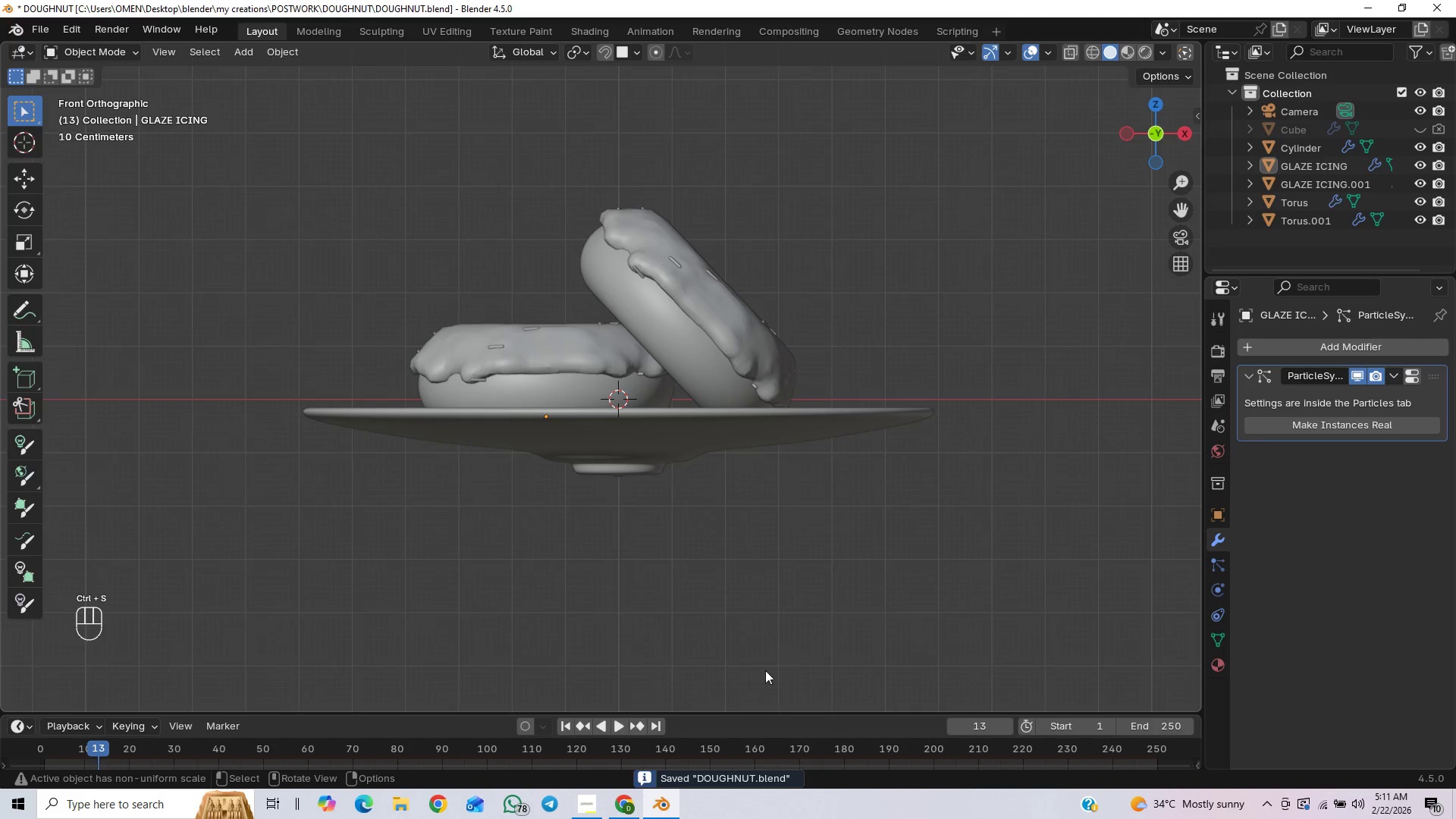 
scroll: coordinate [858, 556], scroll_direction: down, amount: 1.0
 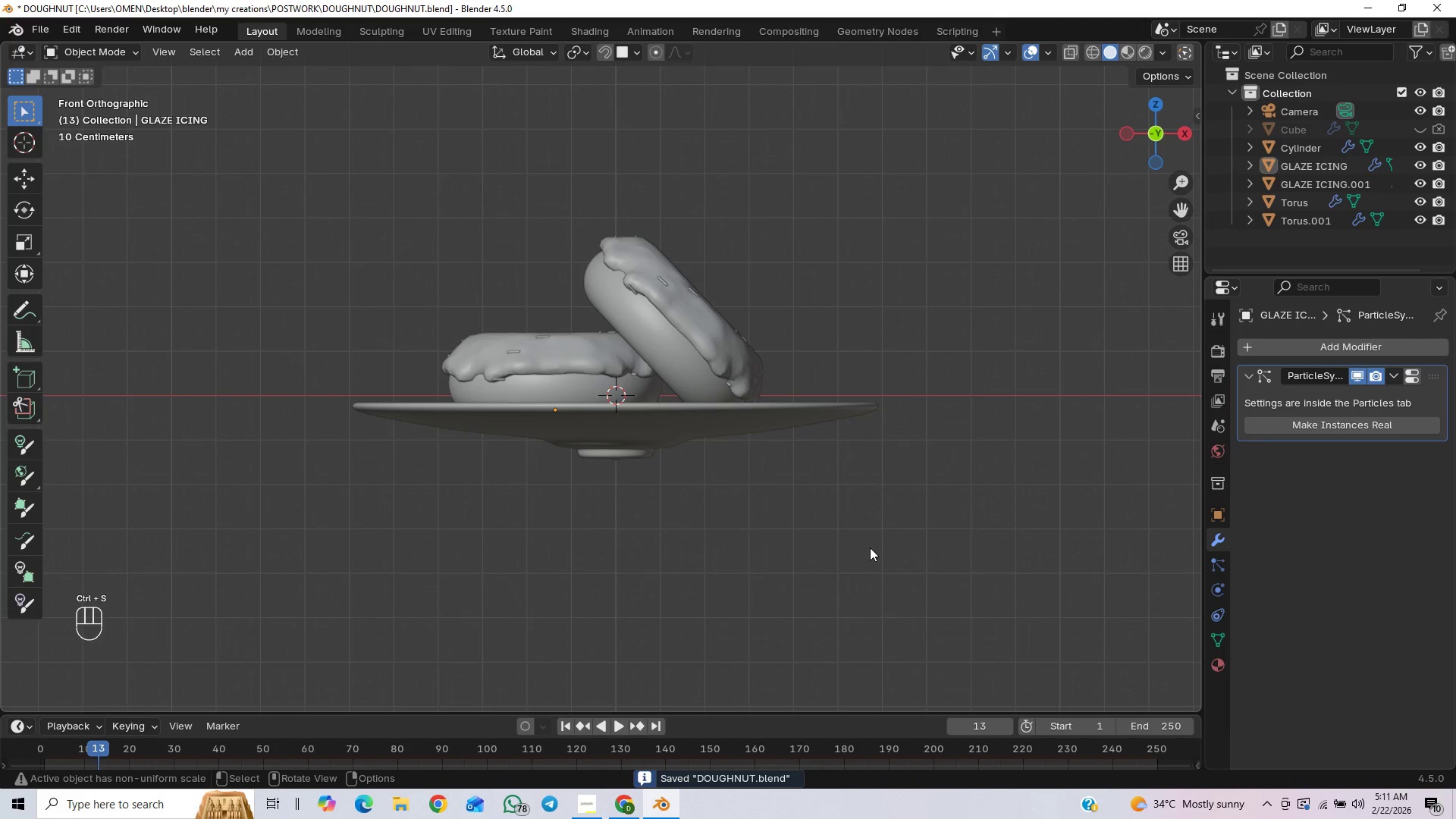 
key(Control+S)
 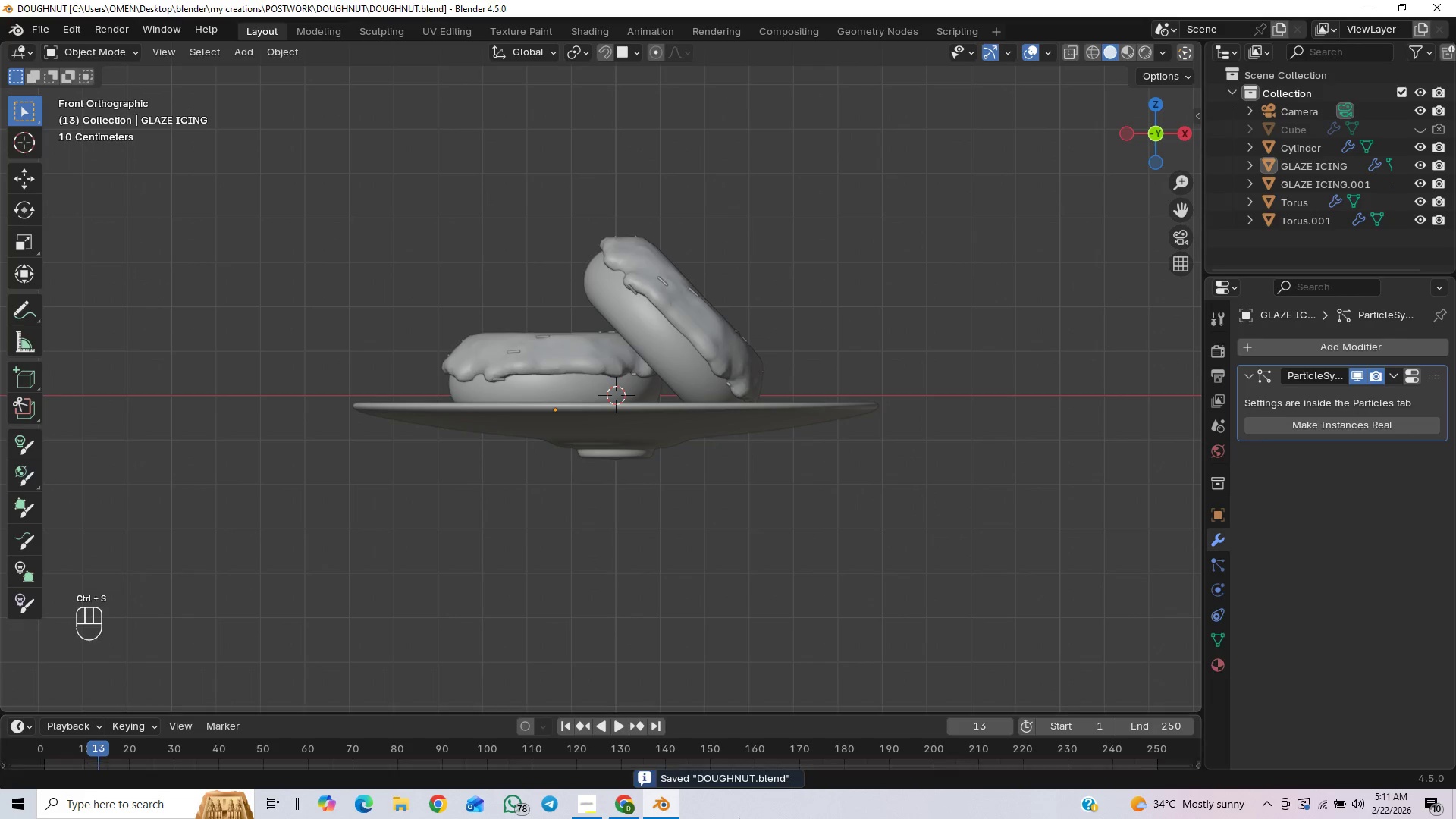 
scroll: coordinate [705, 577], scroll_direction: down, amount: 1.0
 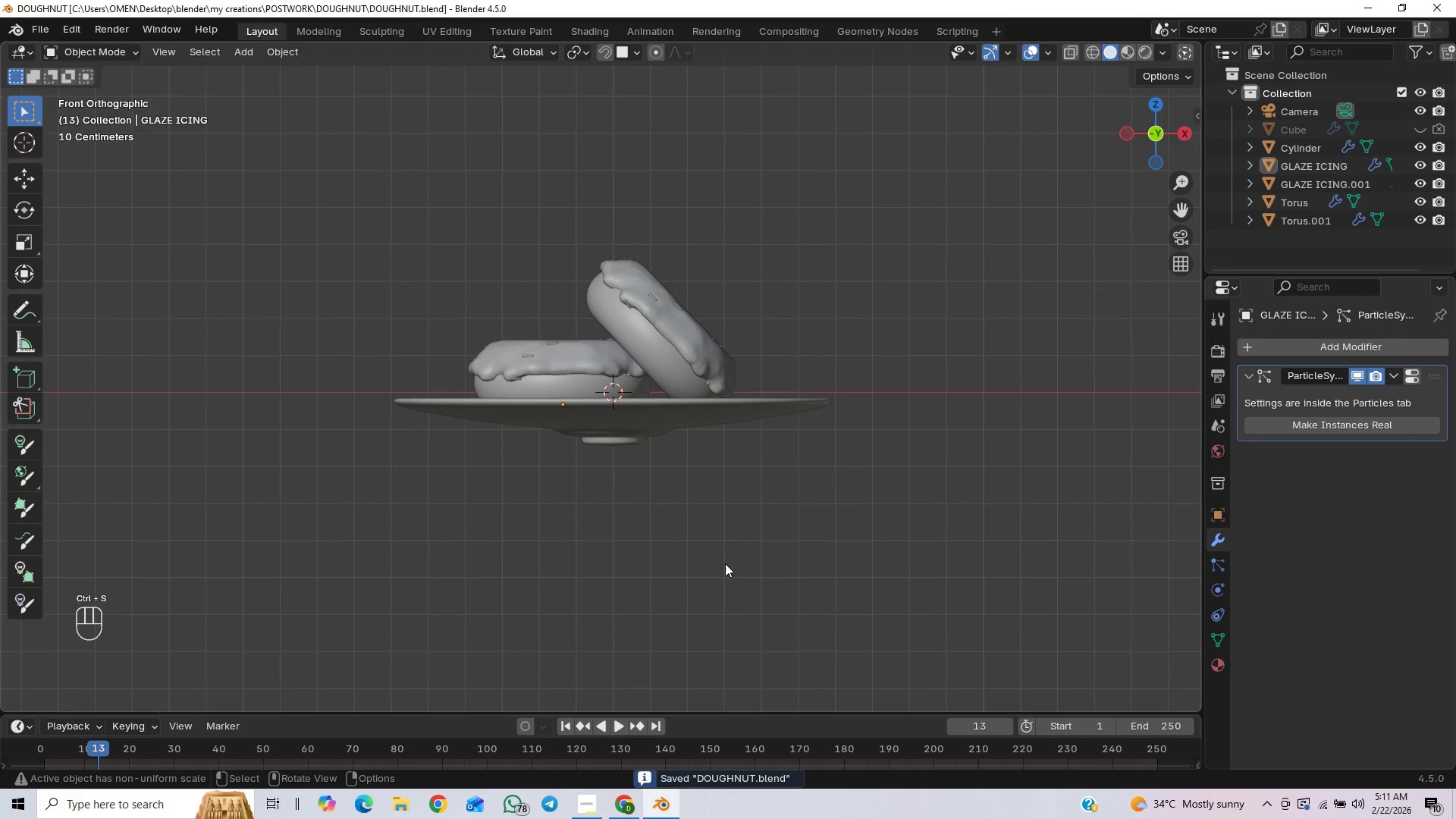 
key(Shift+A)
 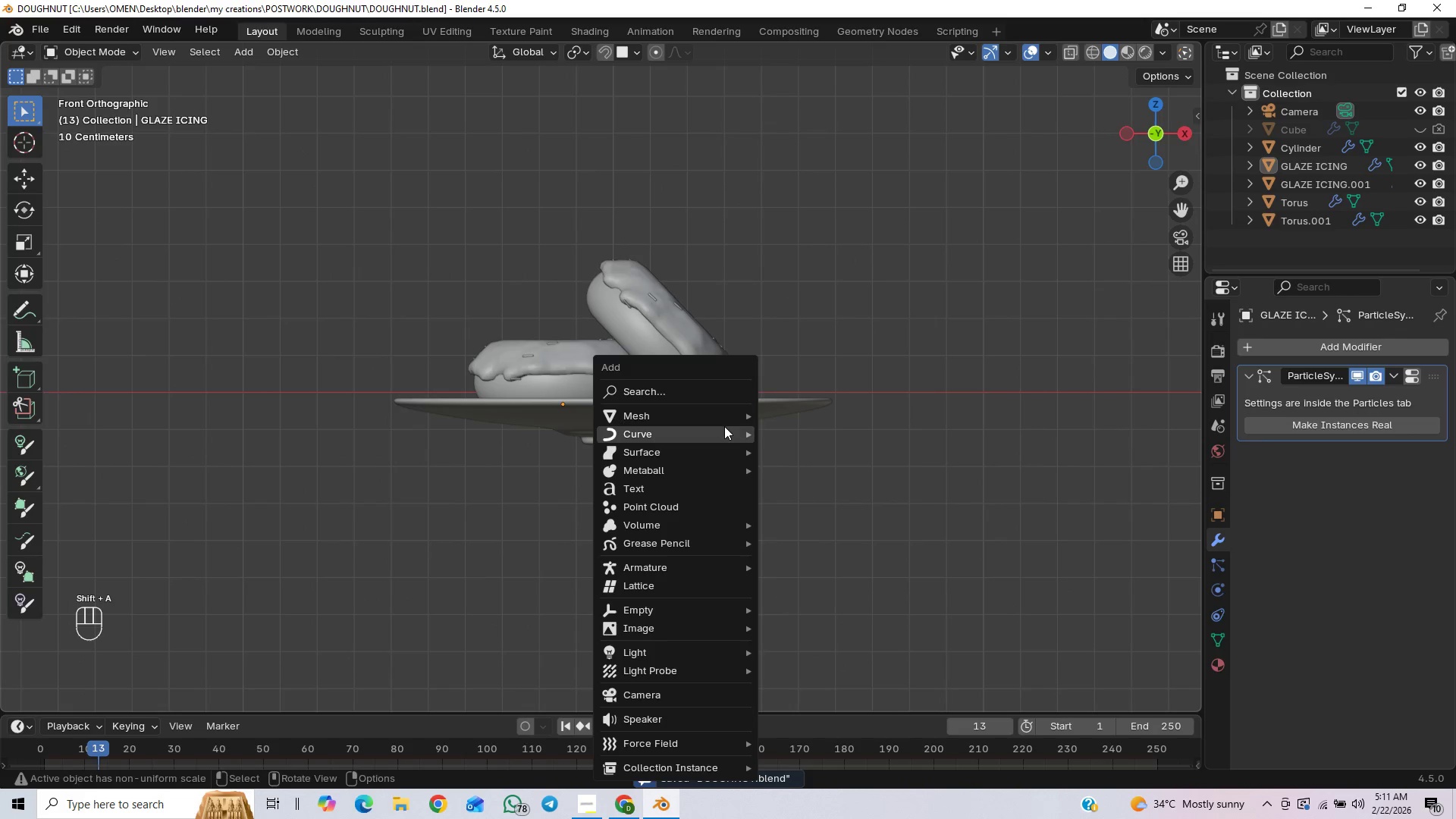 
mouse_move([701, 445])
 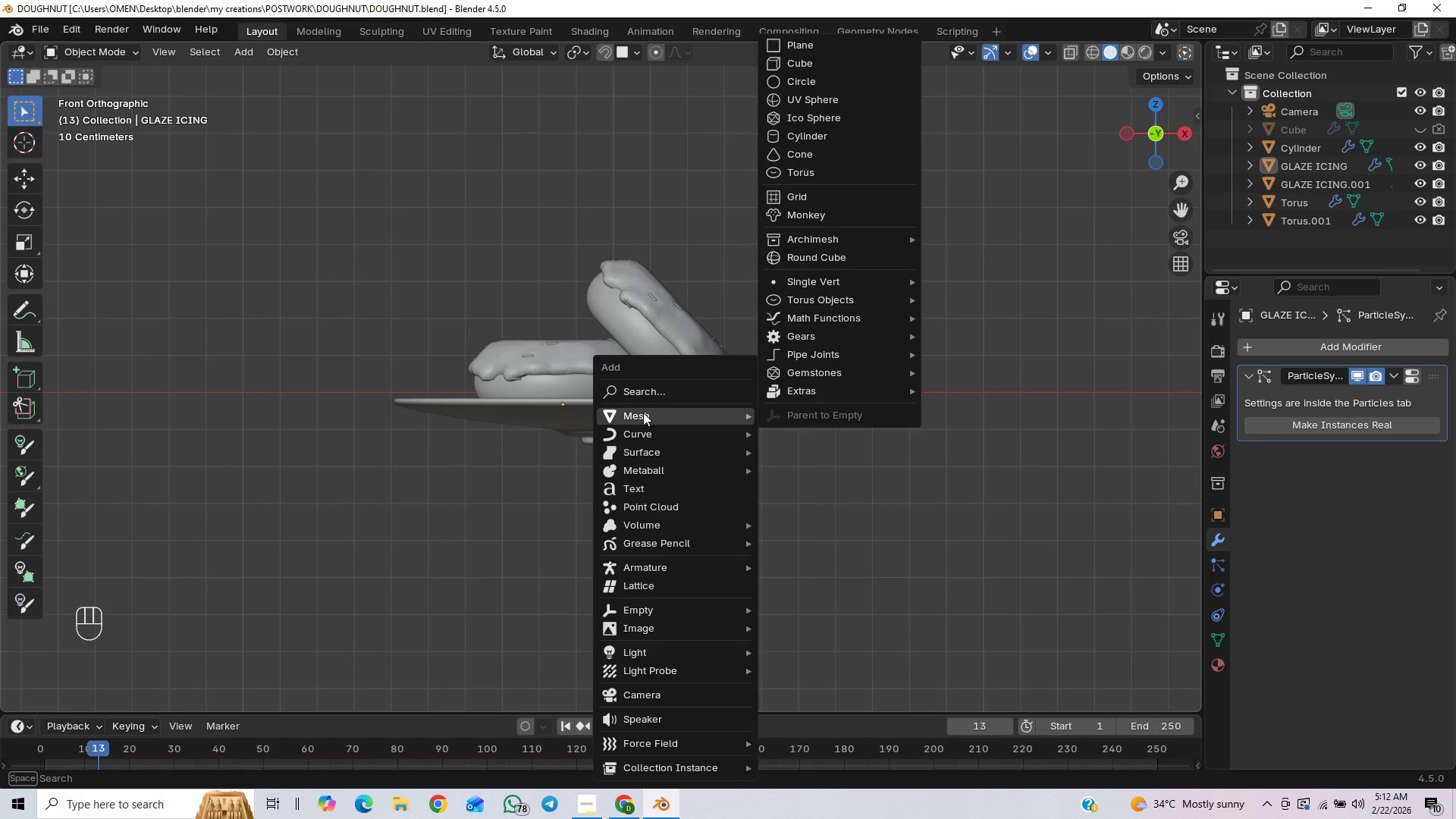 
mouse_move([672, 416])
 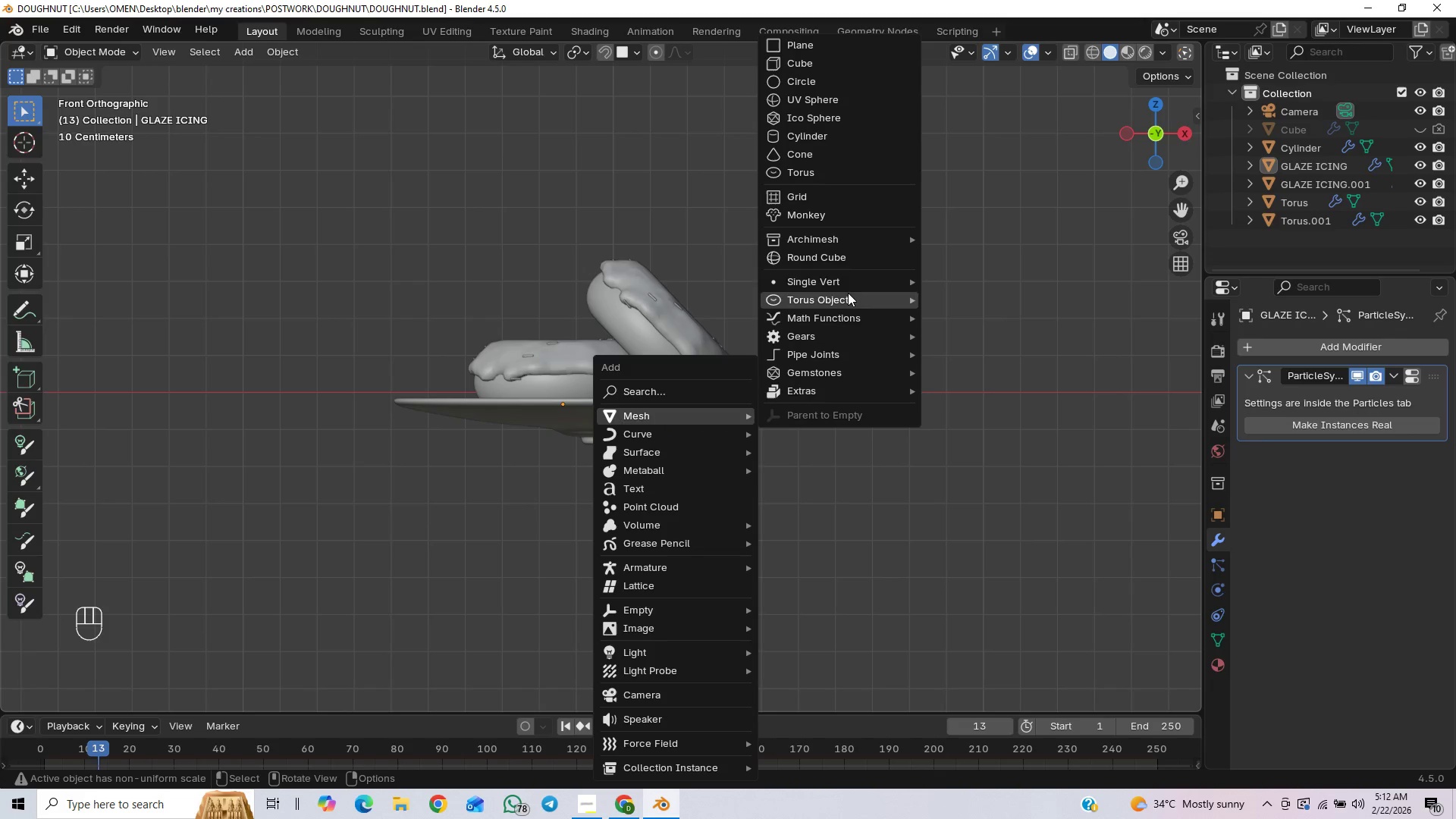 
mouse_move([836, 172])
 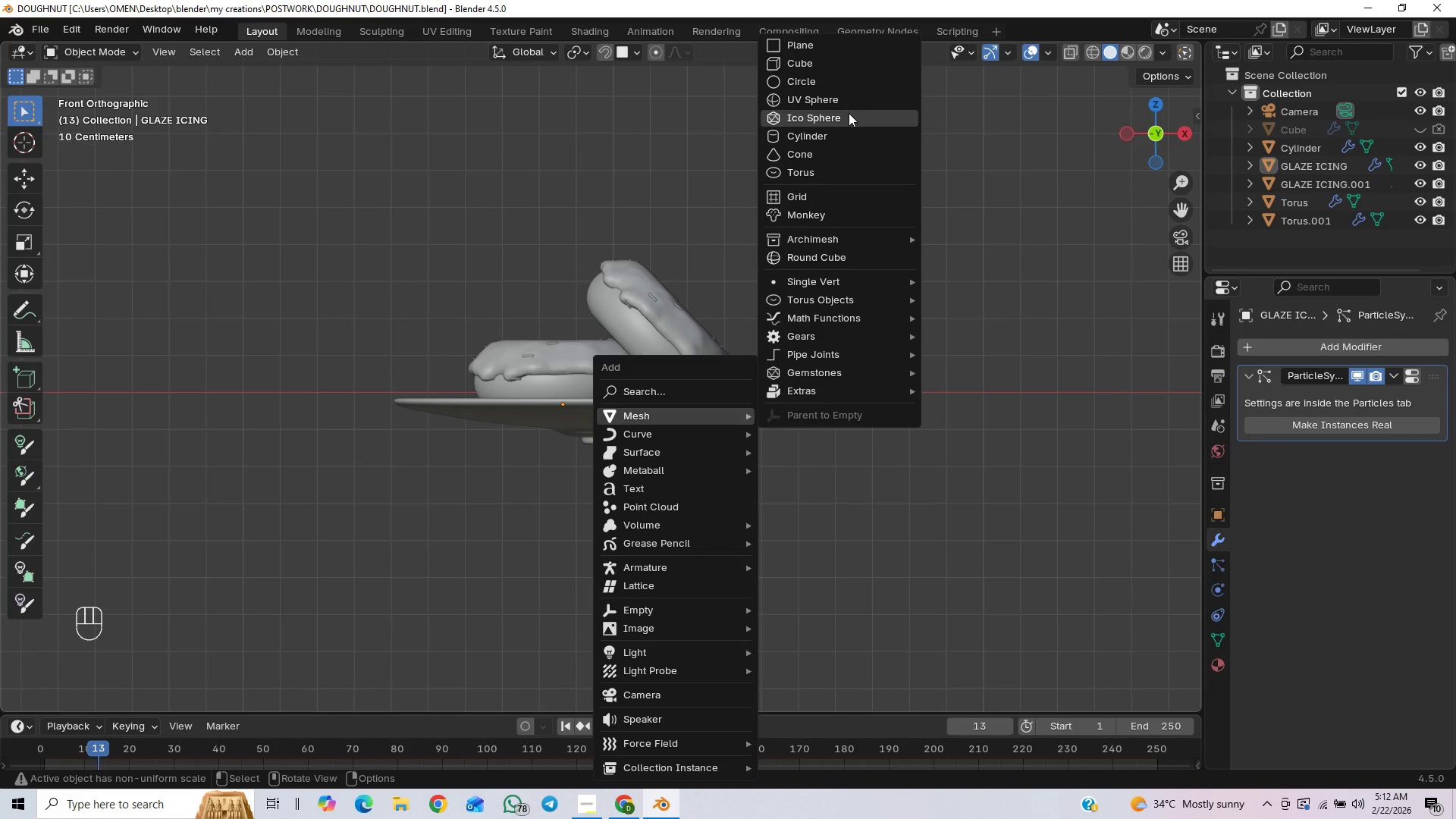 
mouse_move([840, 55])
 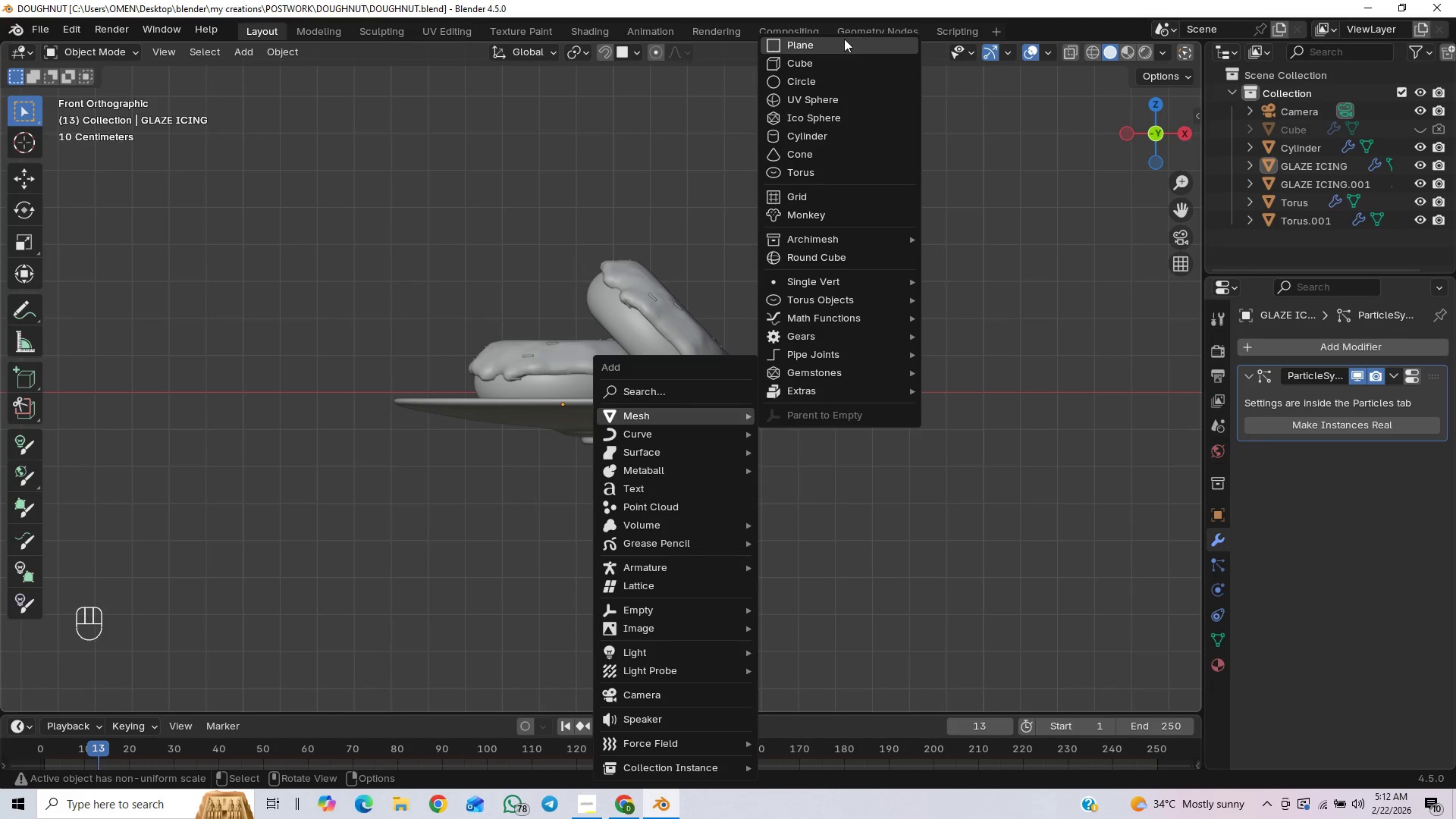 
left_click([844, 41])
 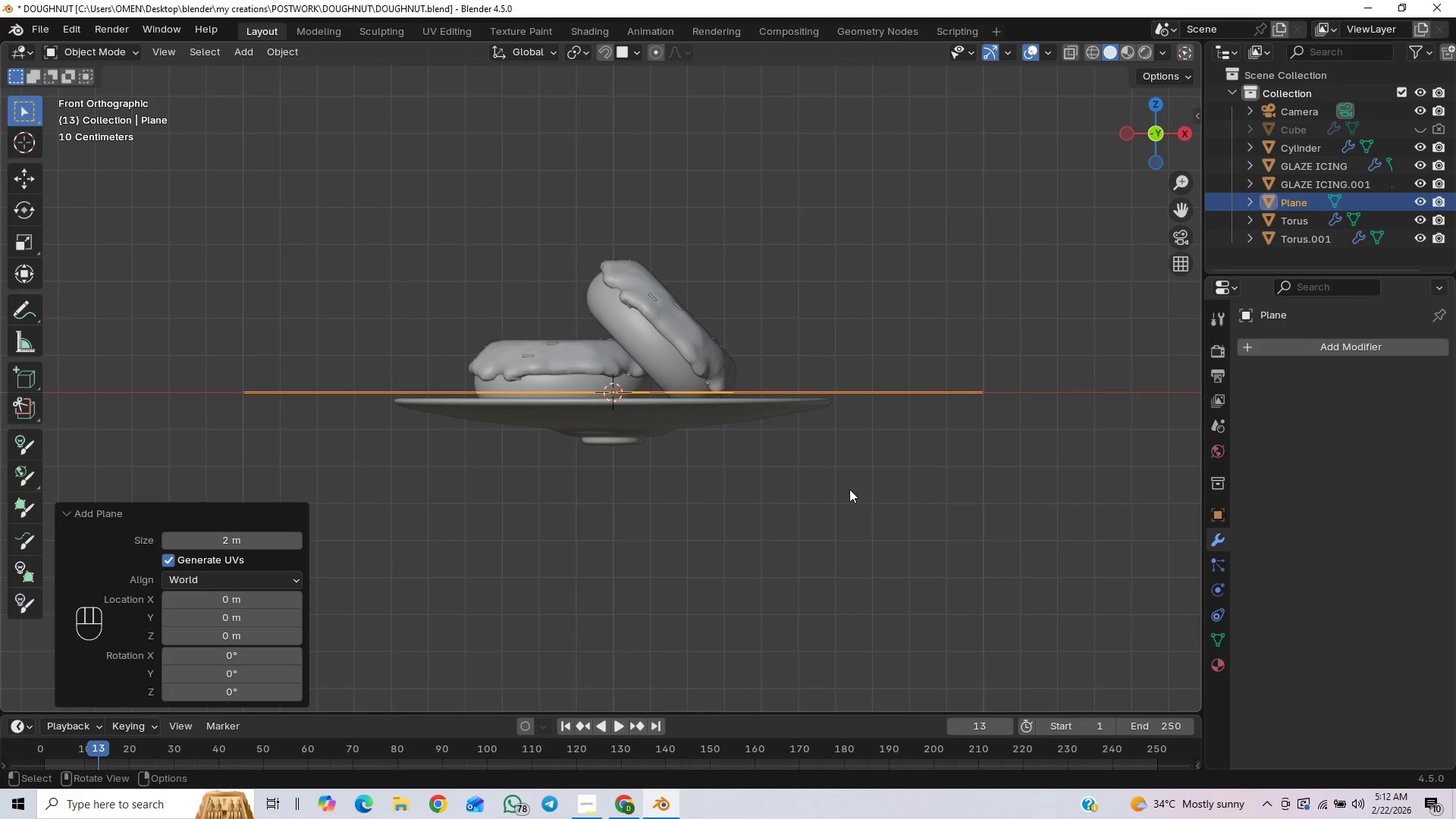 
type(gz)
 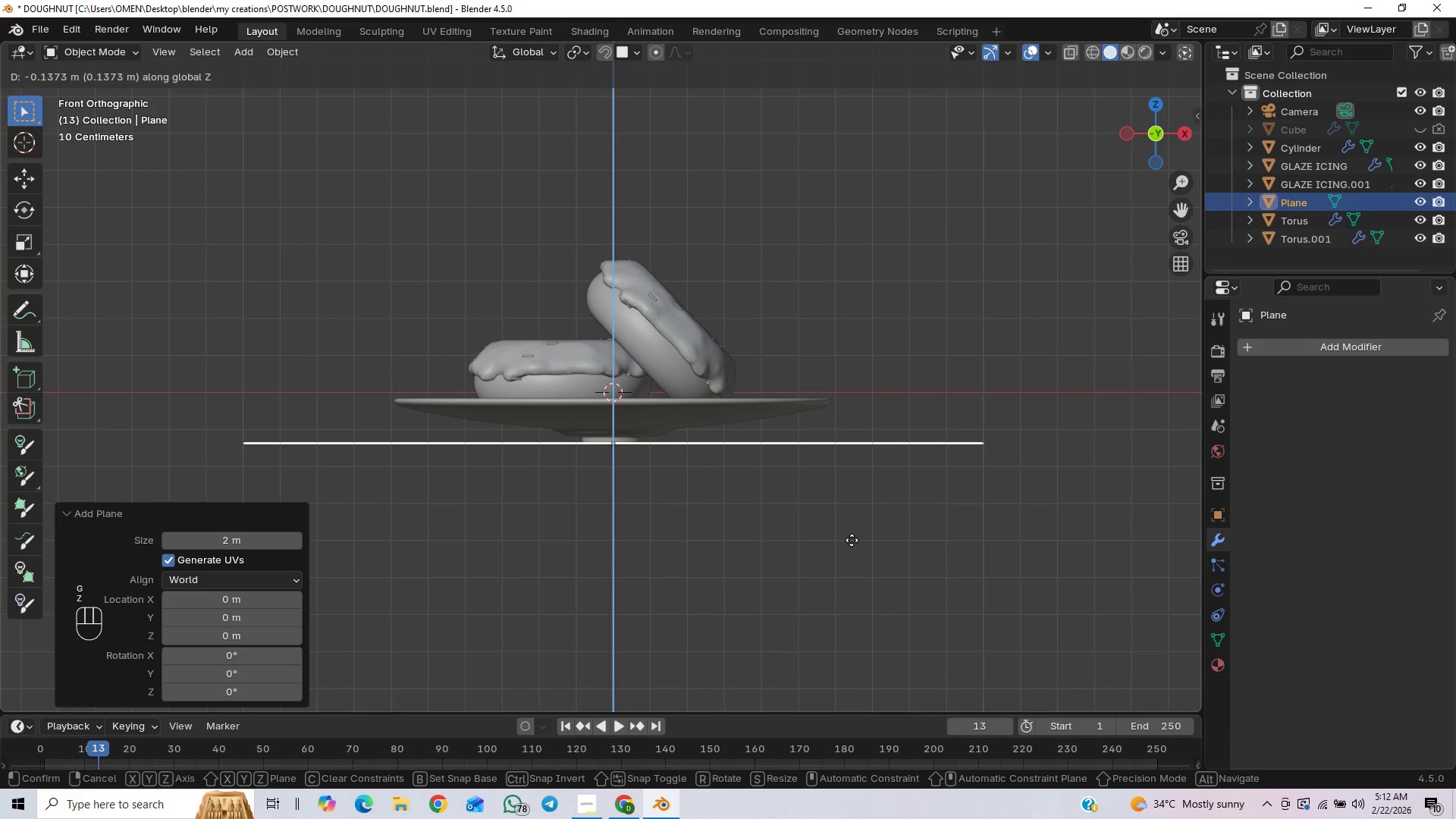 
left_click([852, 541])
 